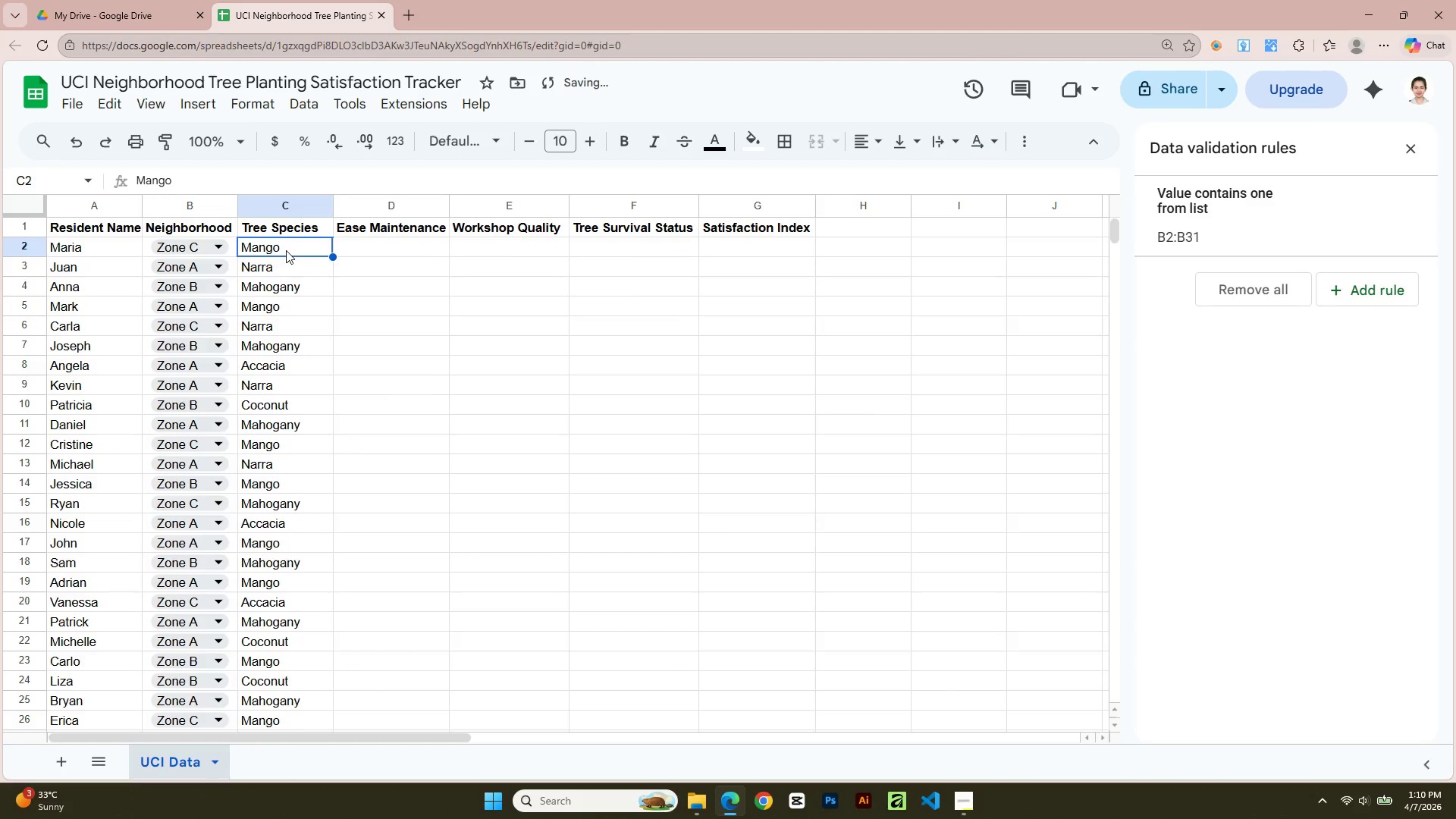 
key(Control+V)
 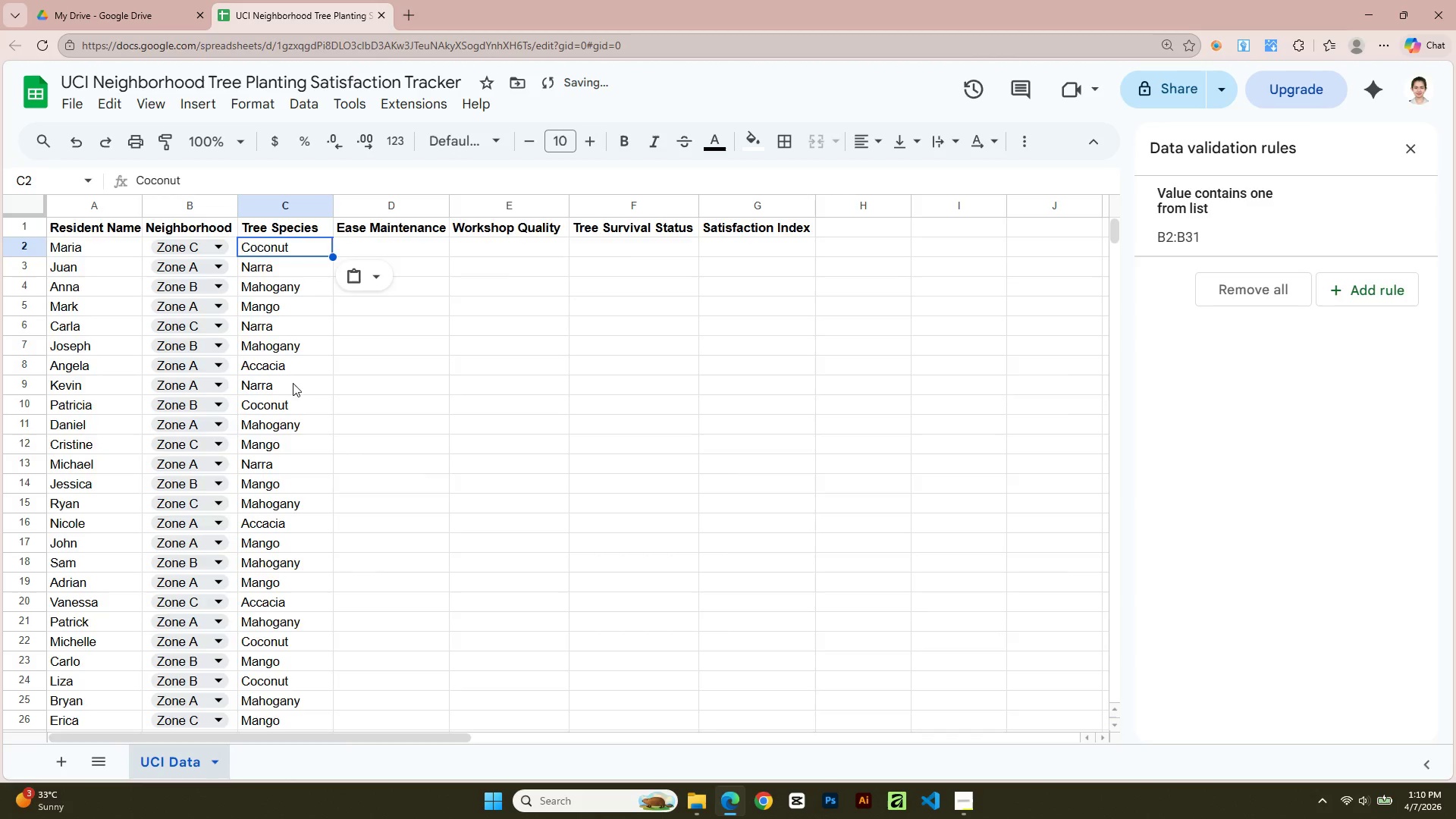 
scroll: coordinate [416, 403], scroll_direction: up, amount: 3.0
 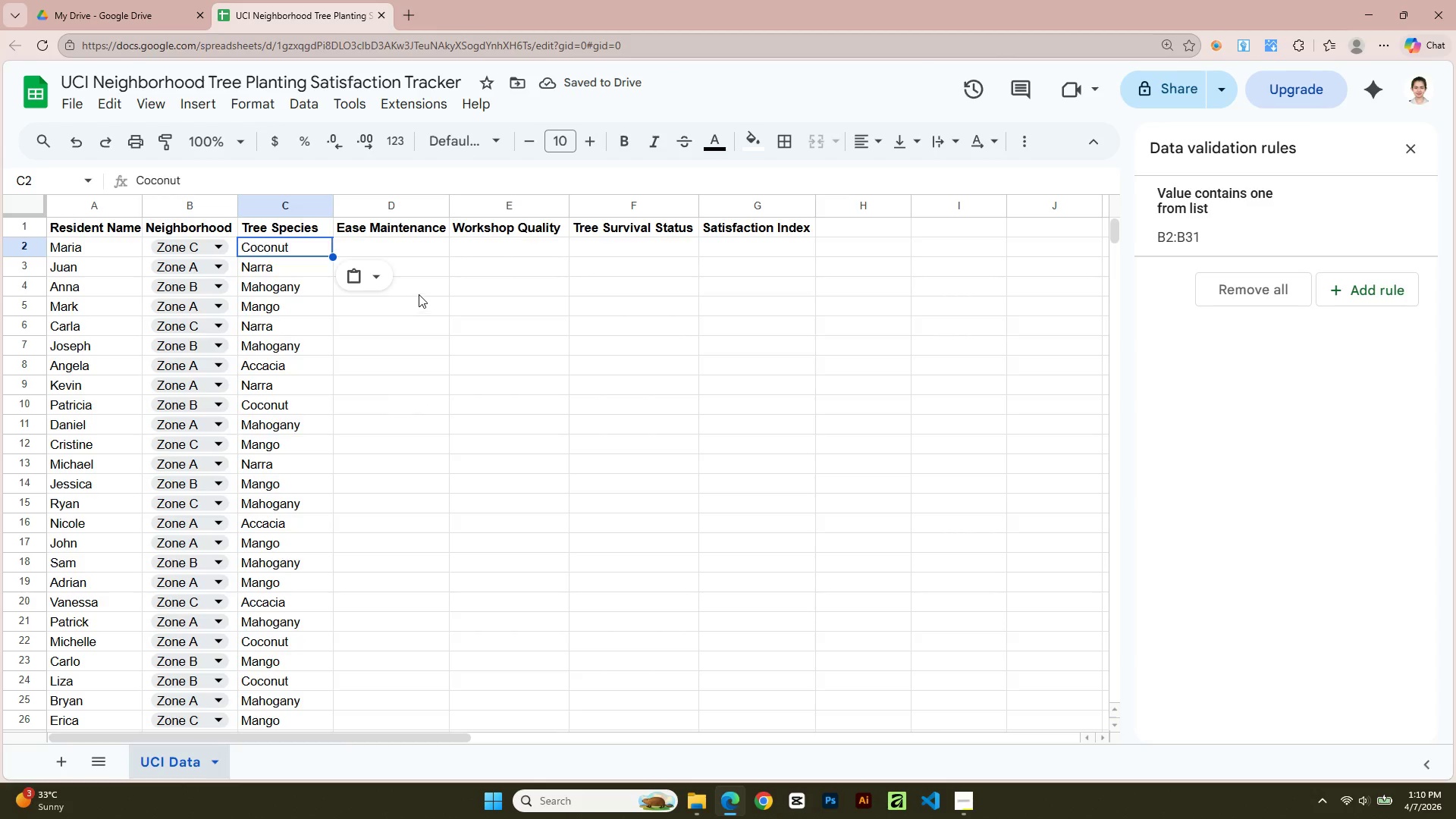 
left_click([418, 240])
 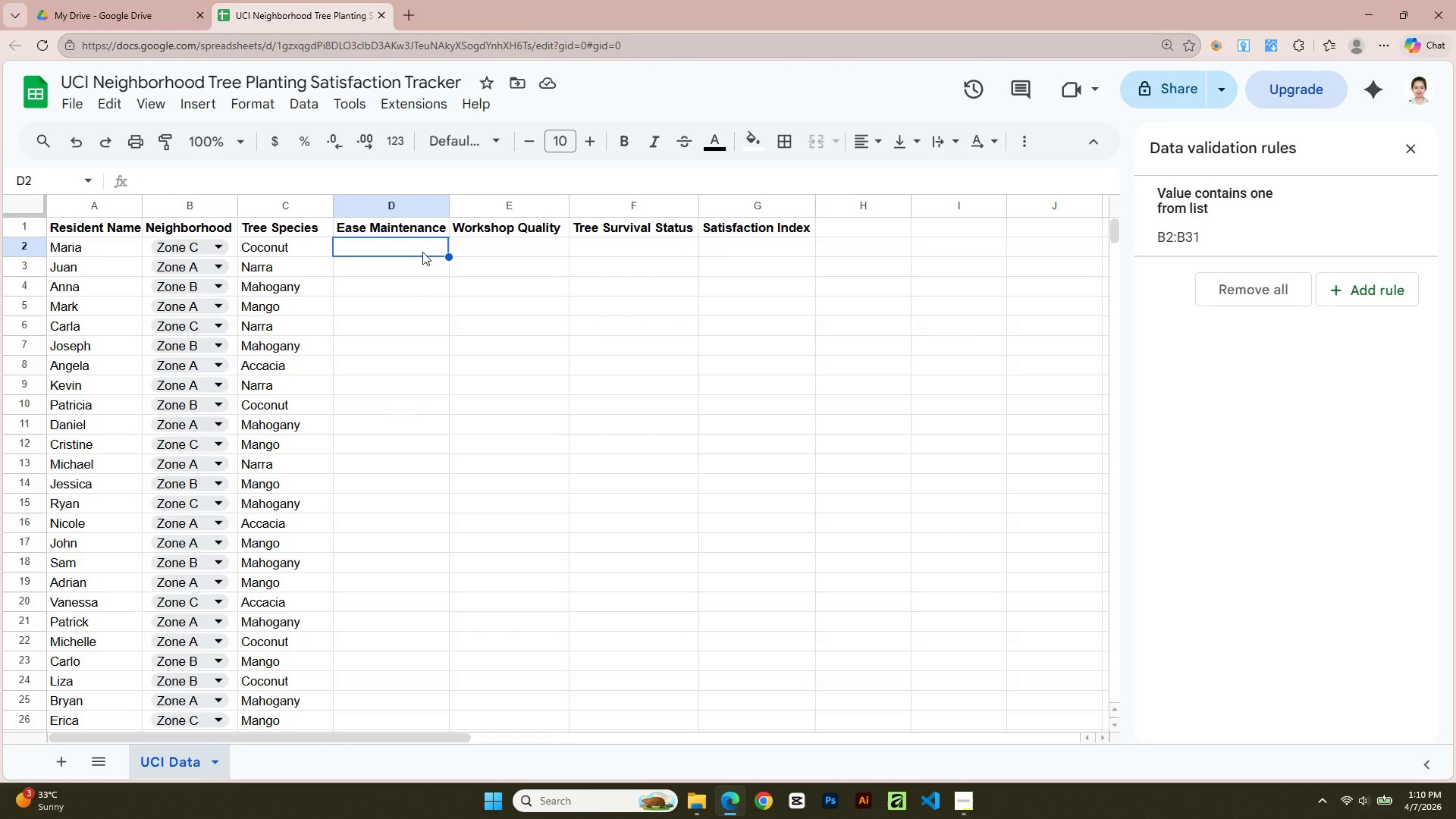 
key(Numpad5)
 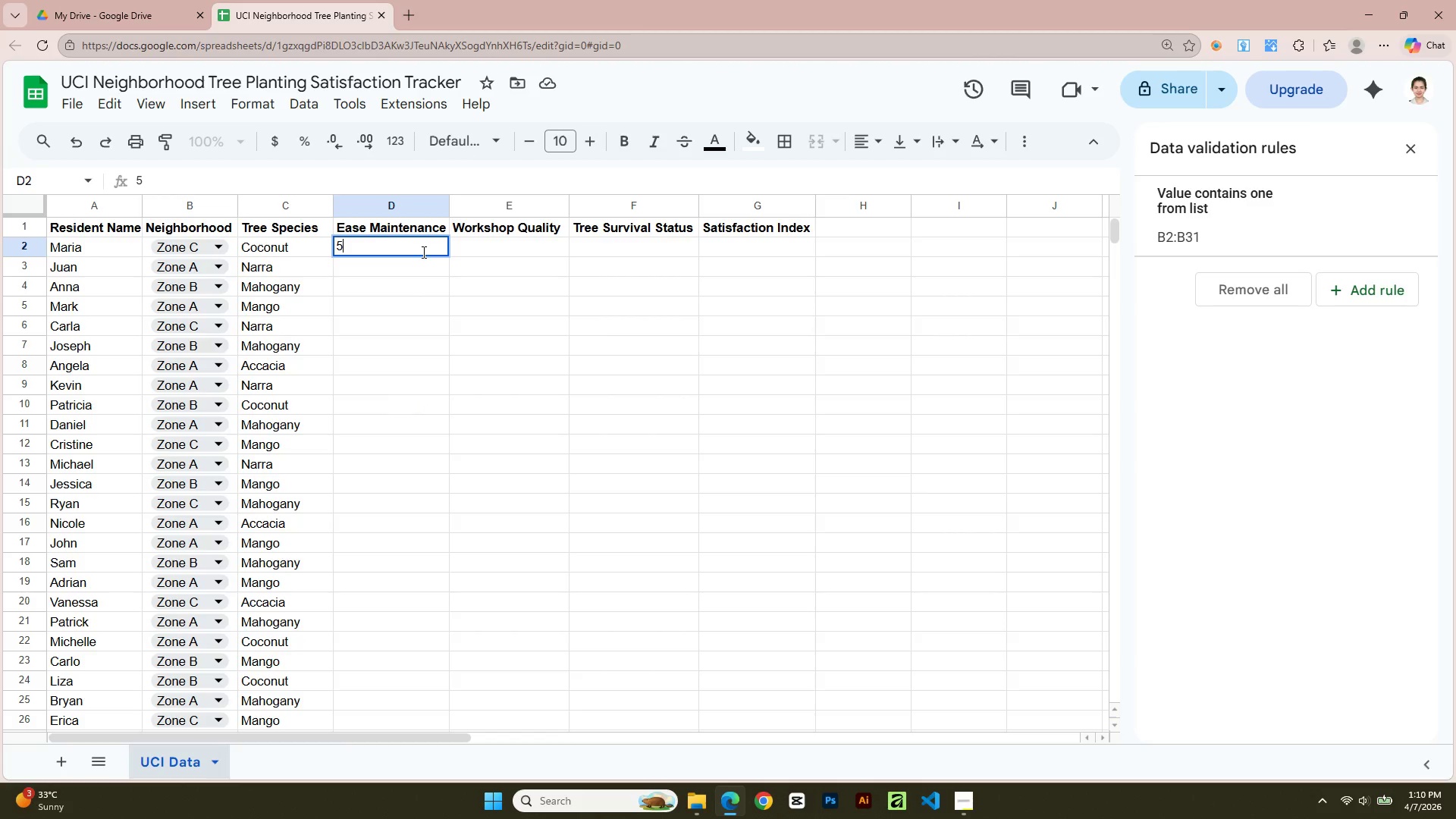 
key(Enter)
 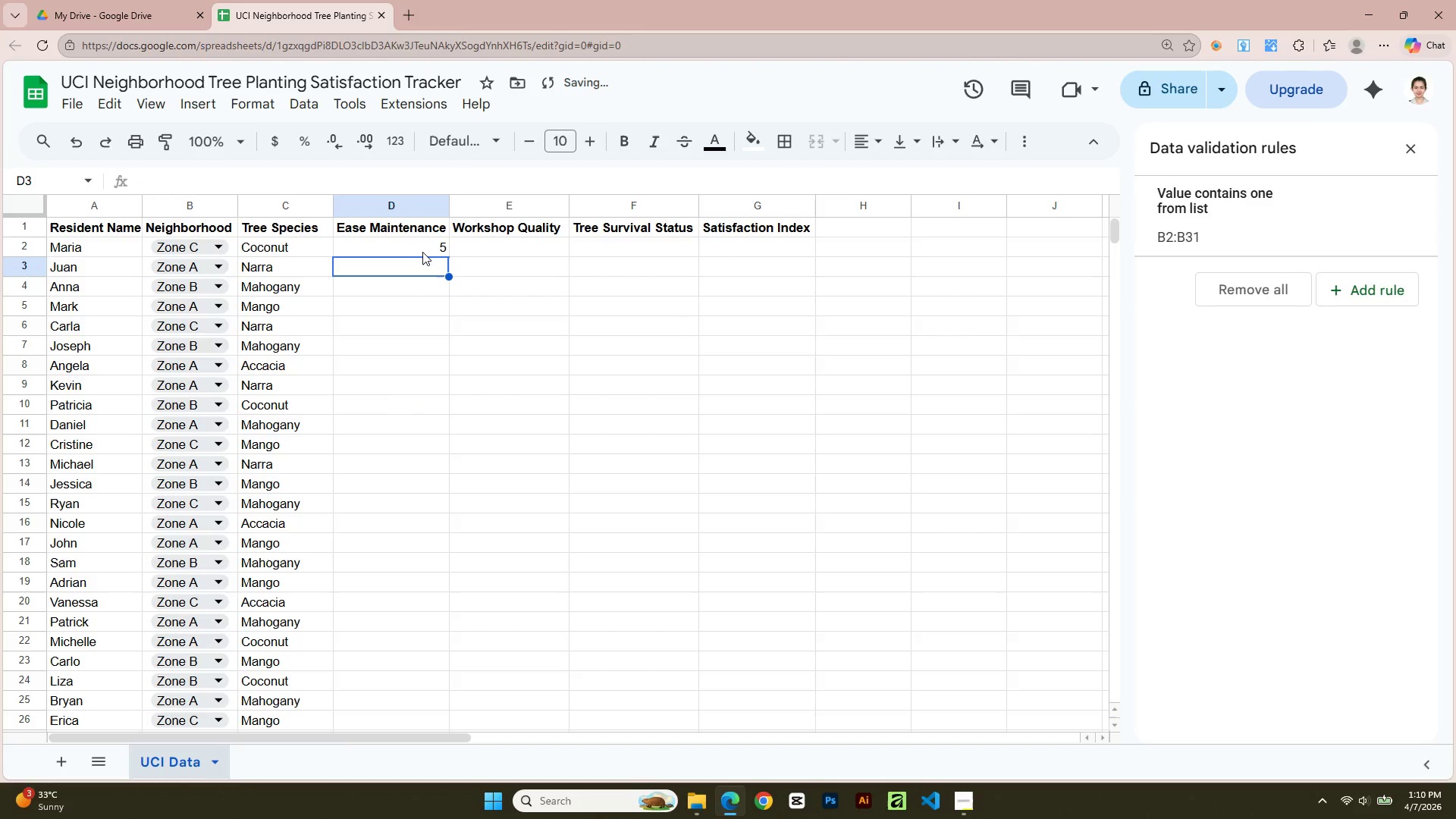 
key(Numpad3)
 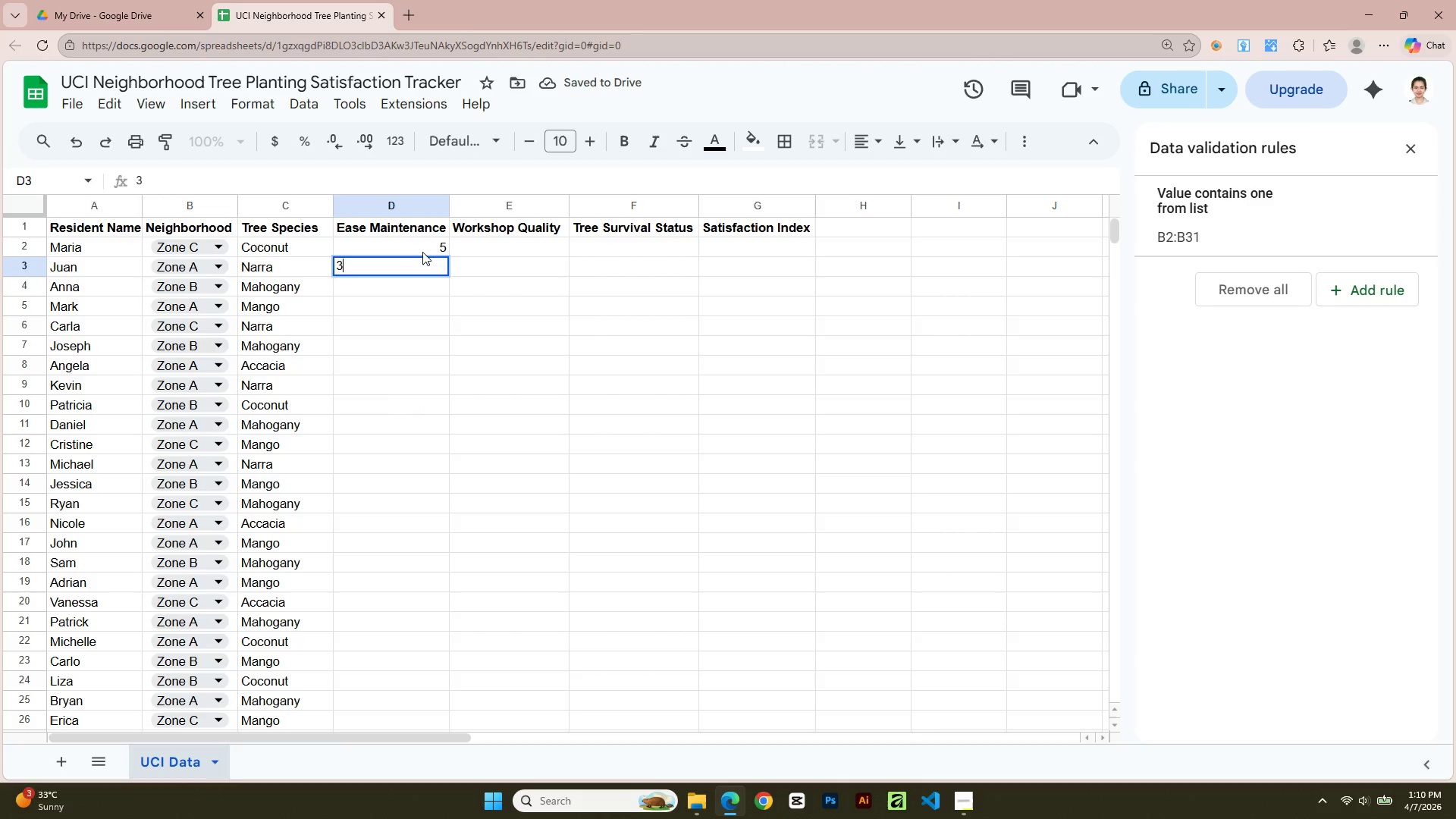 
key(Enter)
 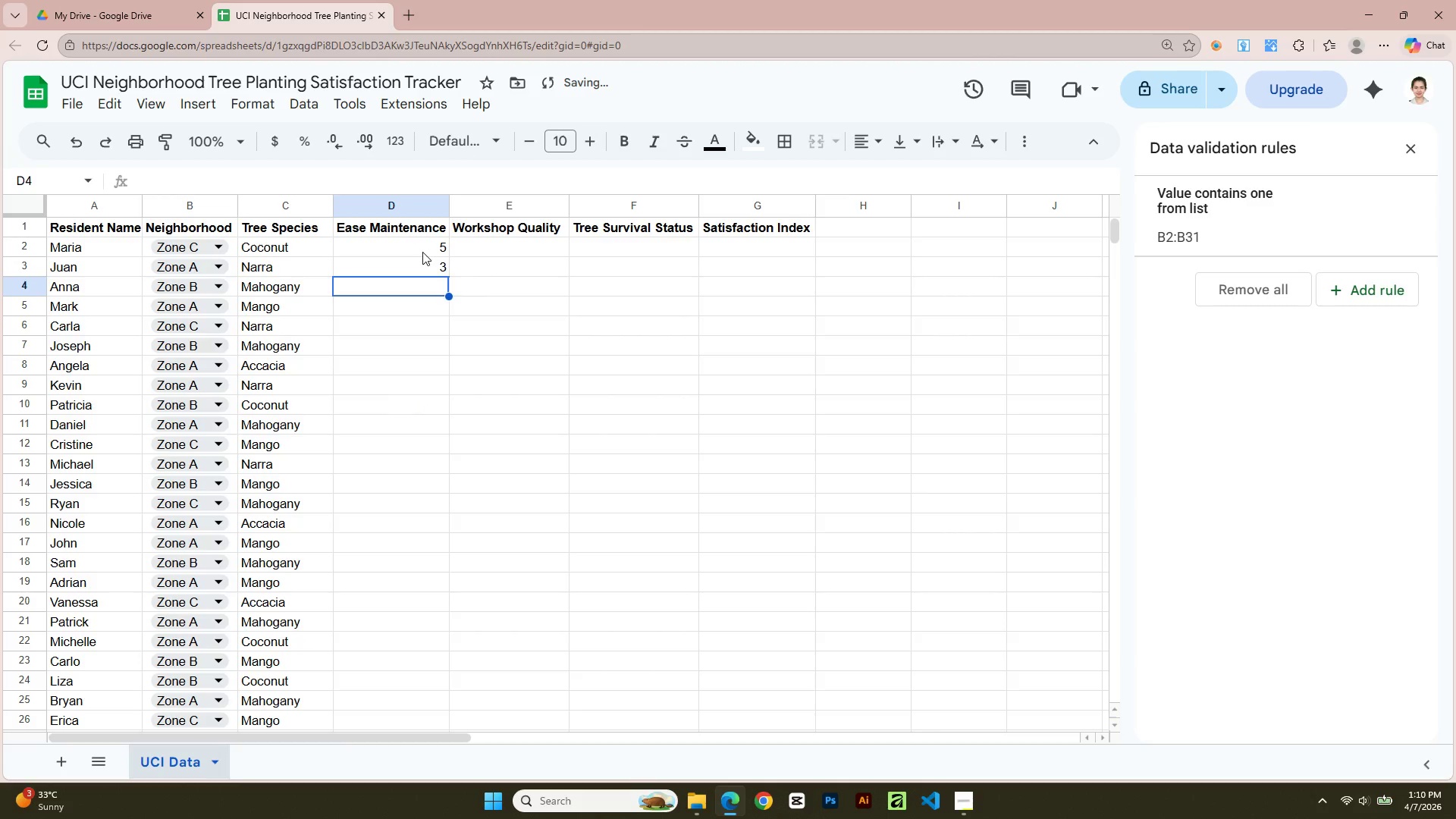 
key(Numpad4)
 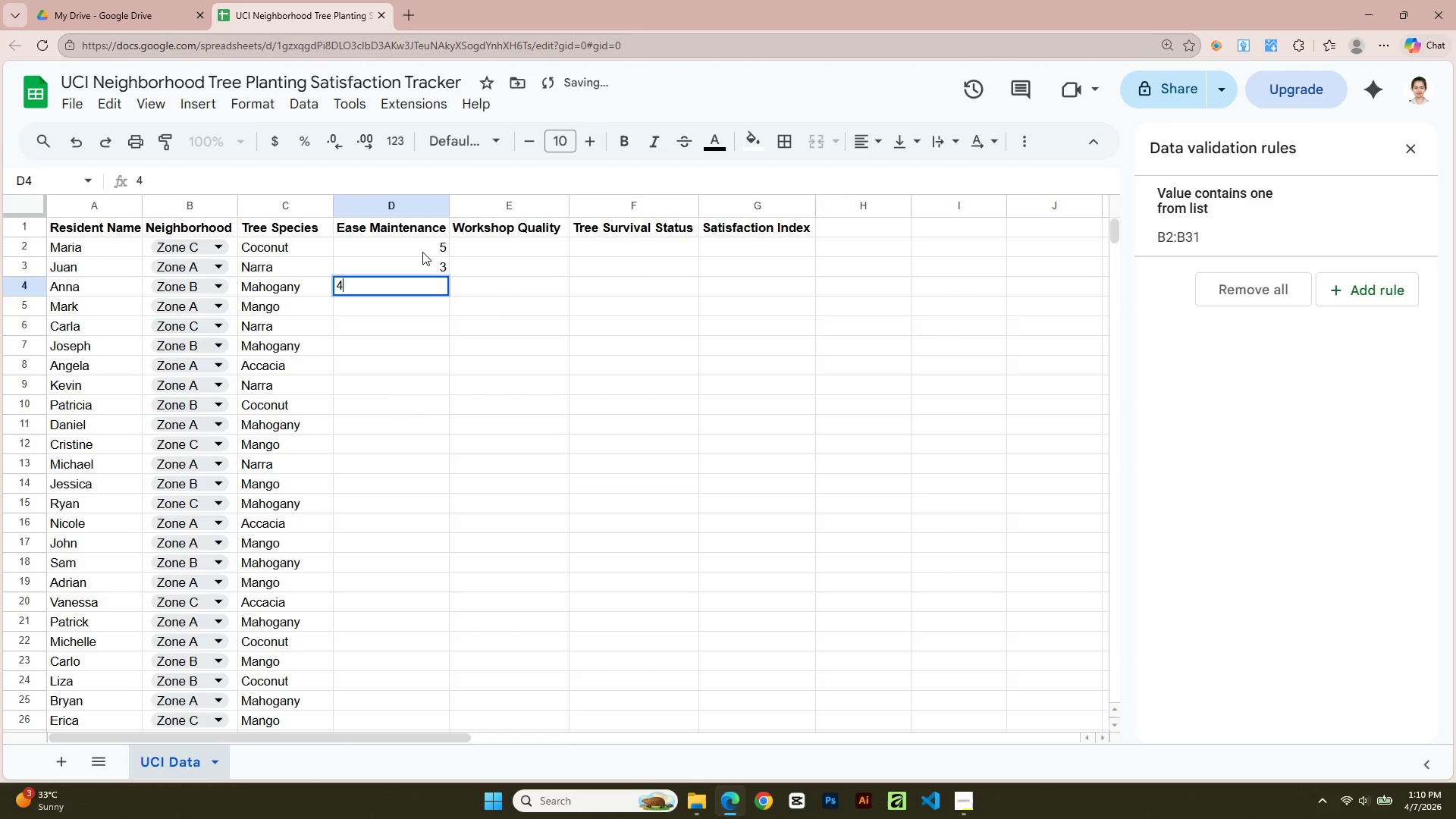 
key(Enter)
 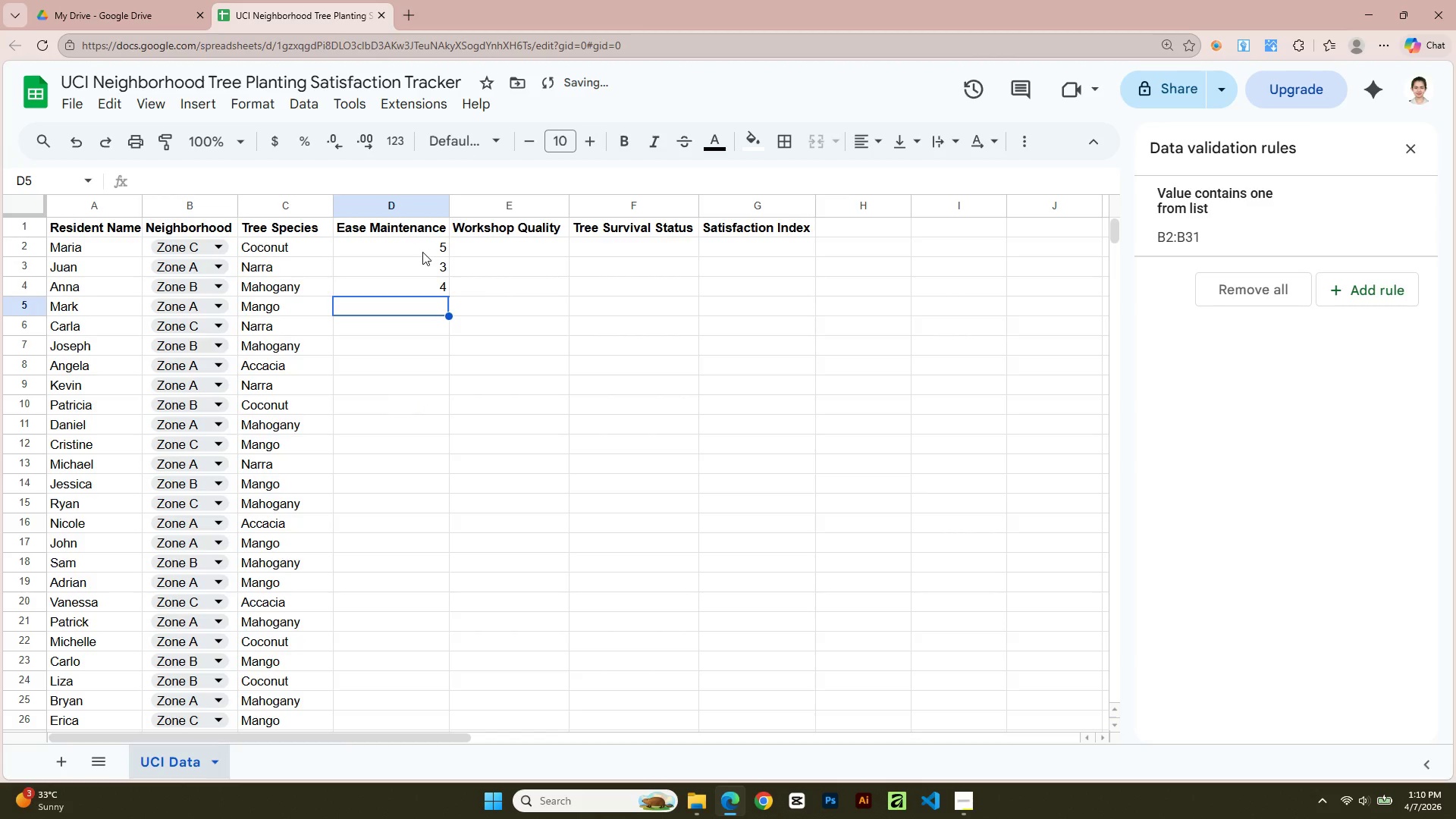 
key(Numpad2)
 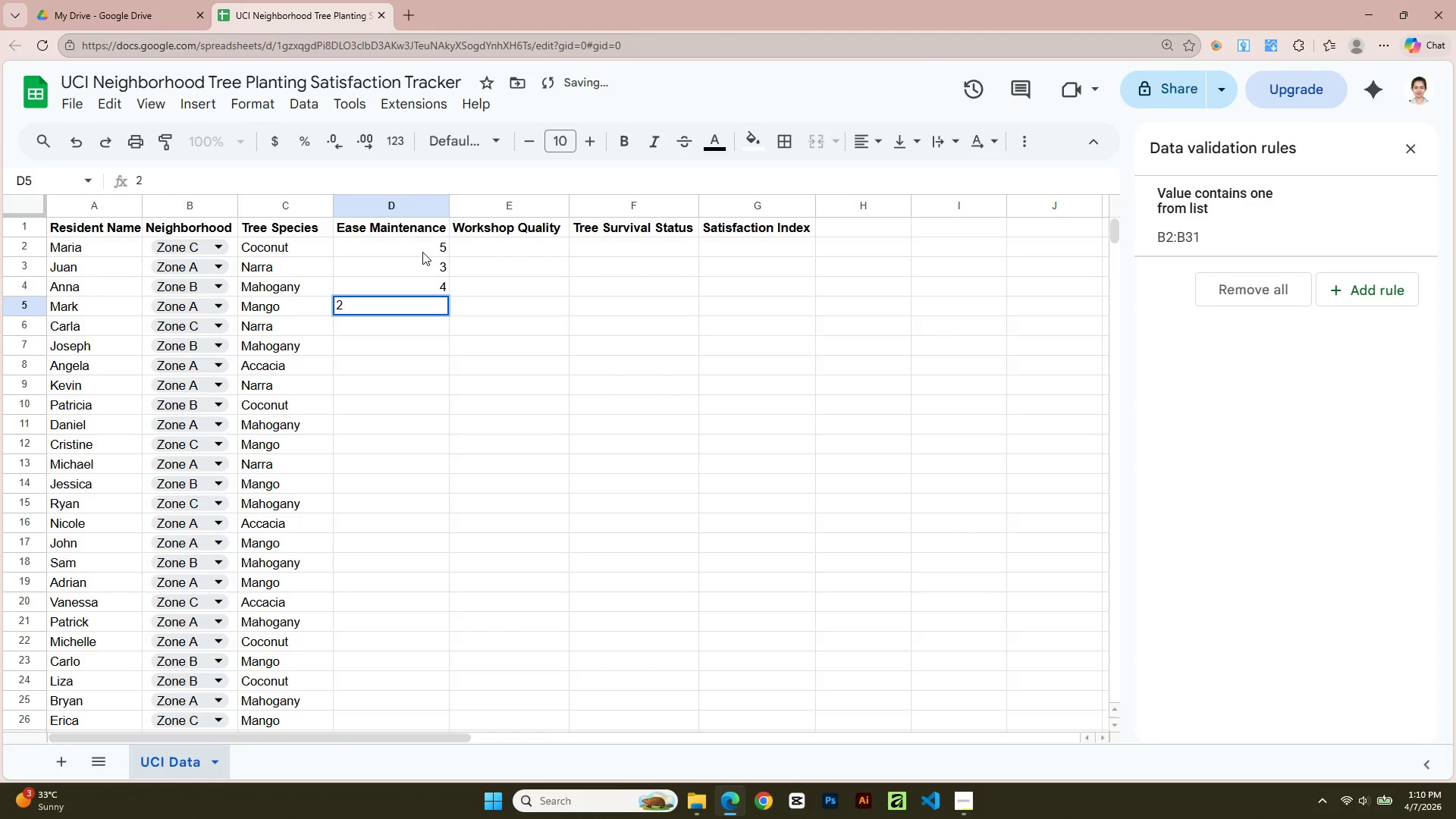 
key(Enter)
 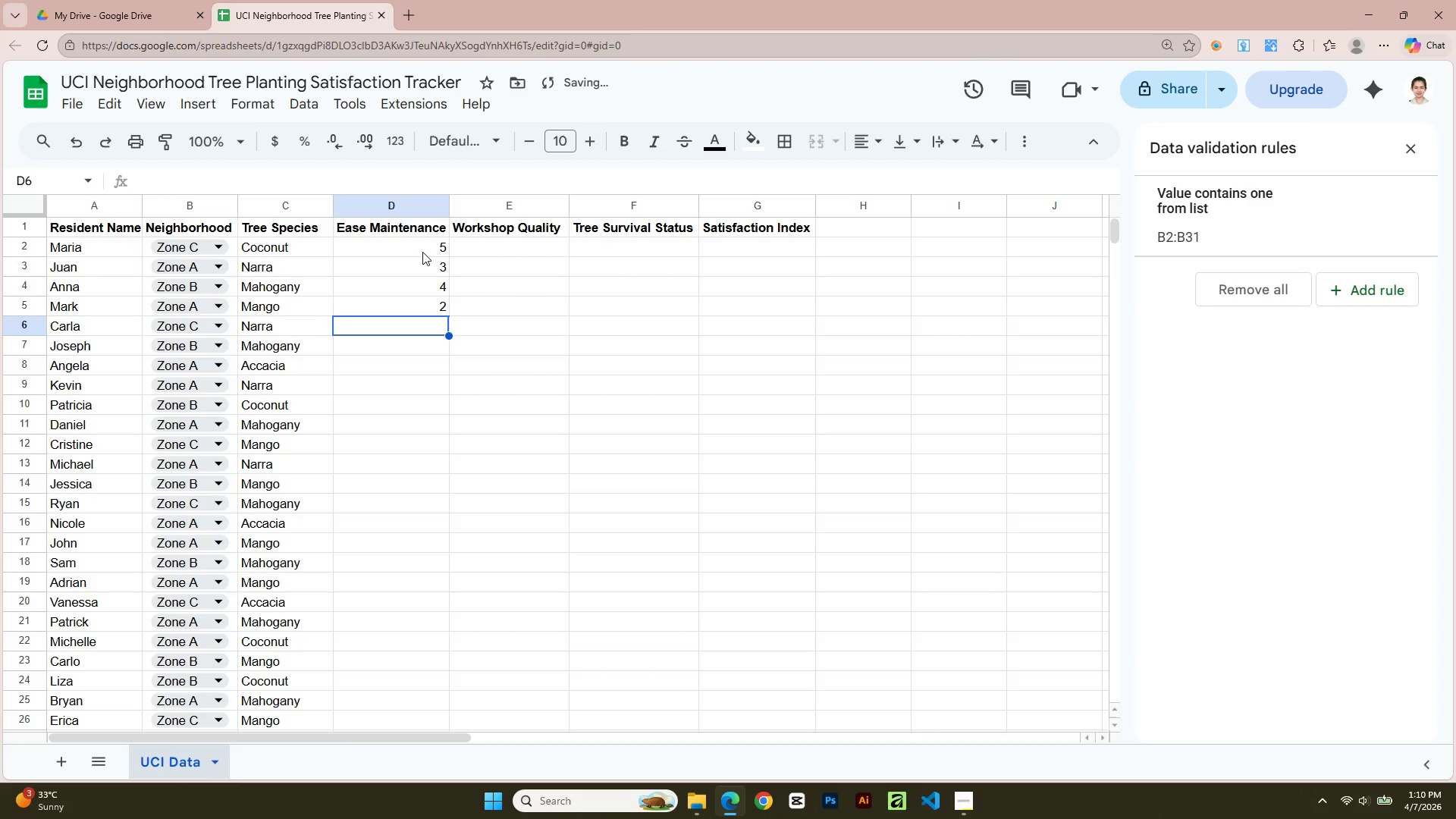 
key(Numpad1)
 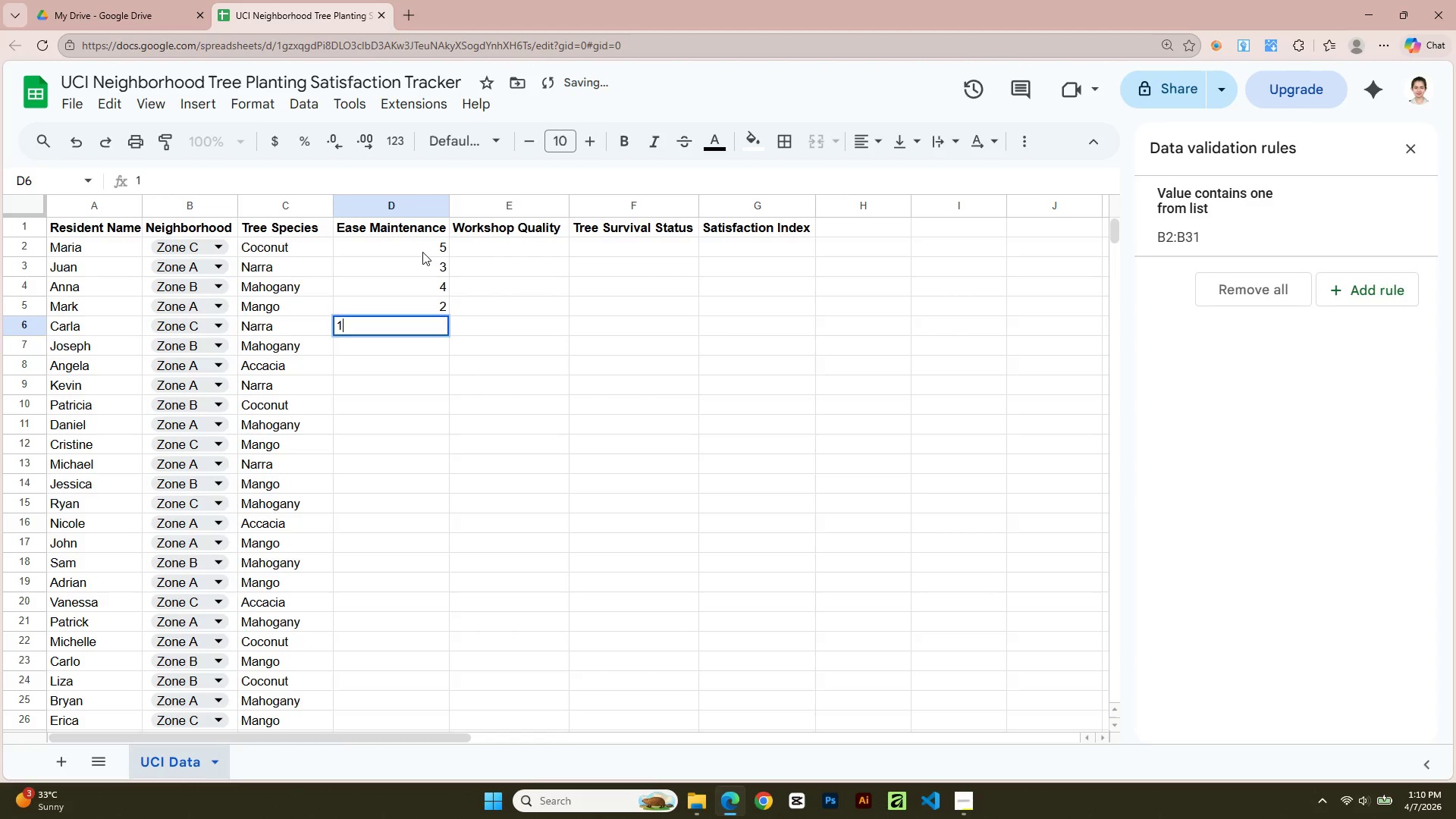 
key(Enter)
 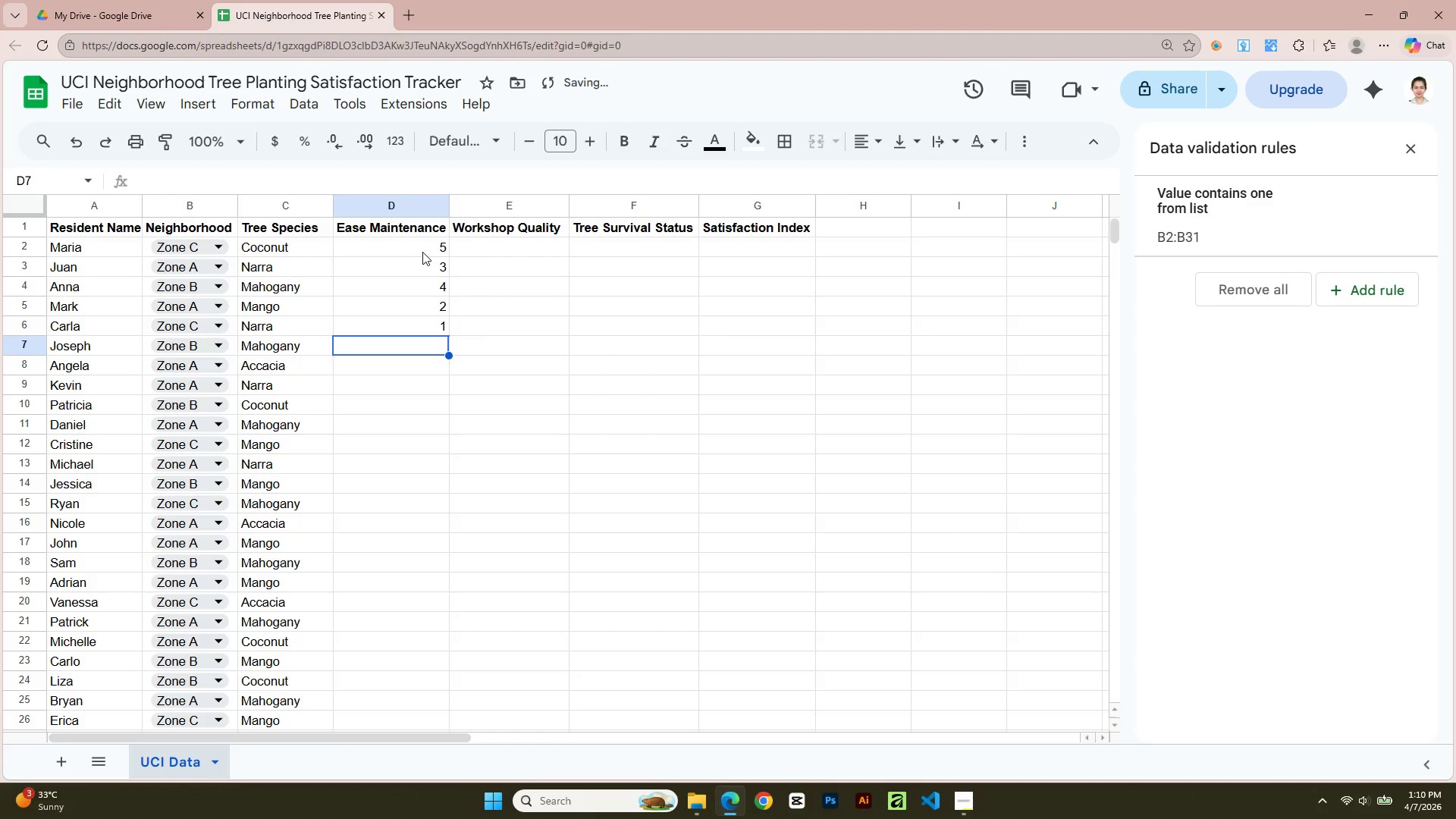 
key(Numpad2)
 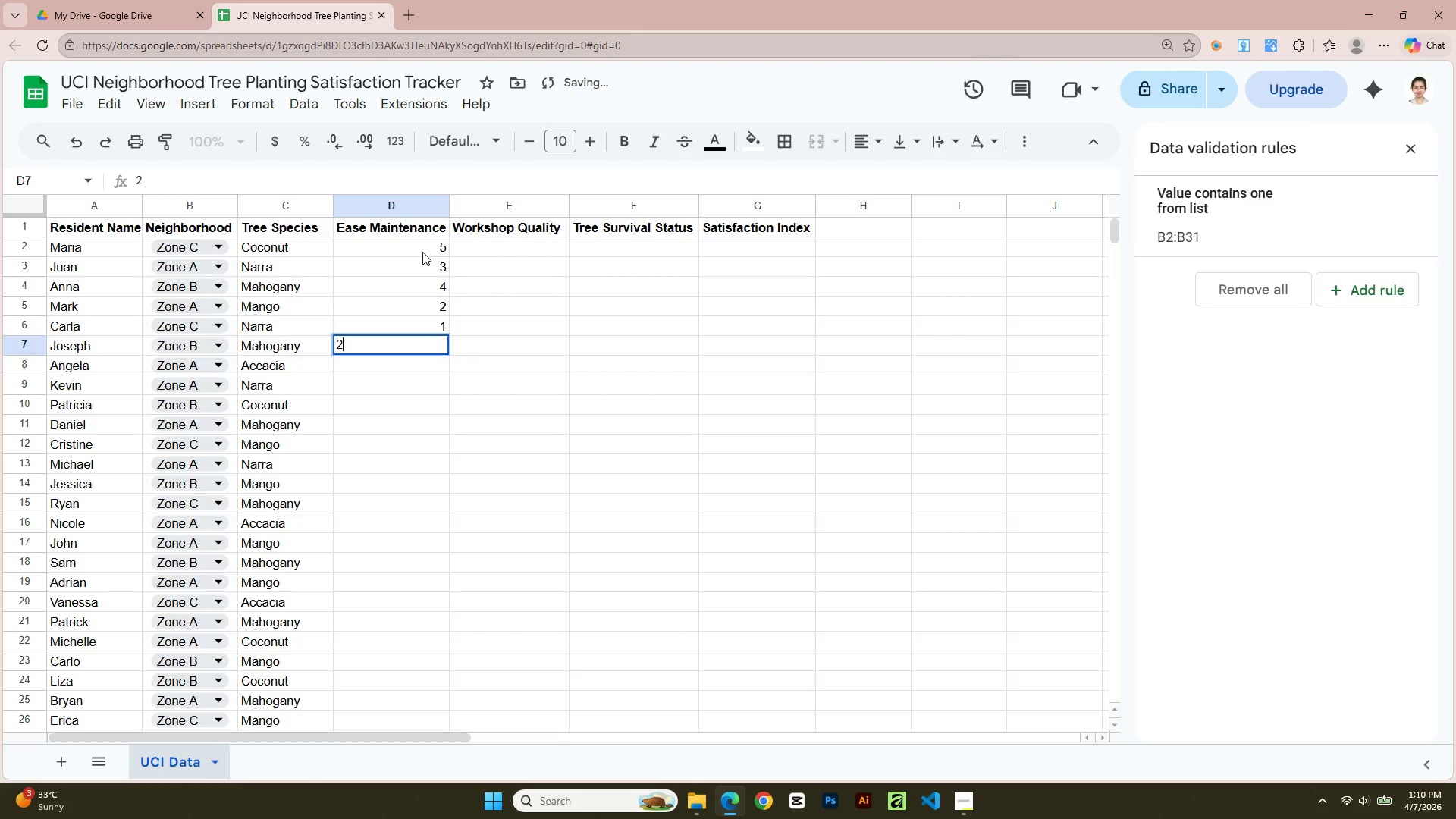 
key(Enter)
 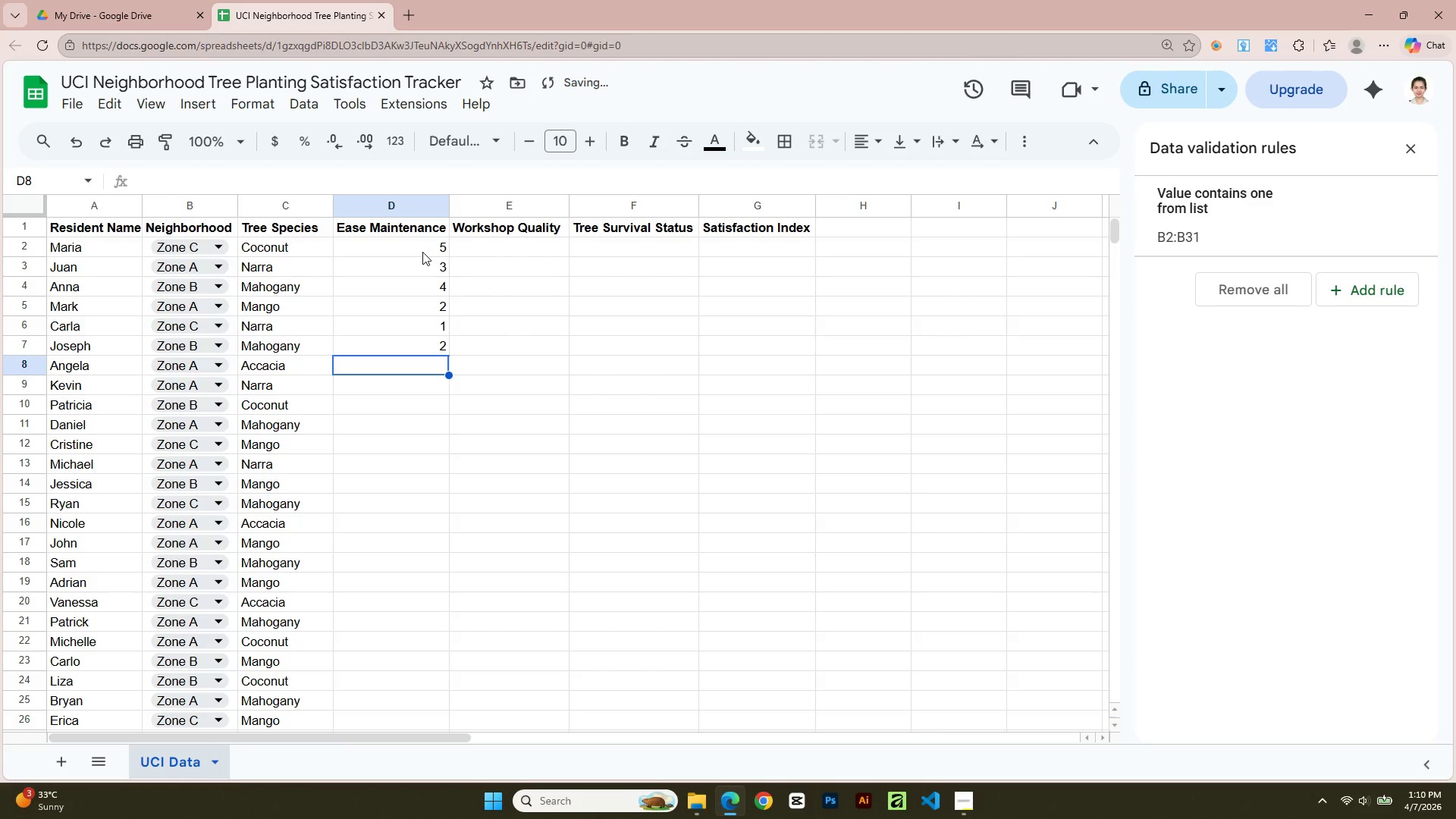 
key(Numpad3)
 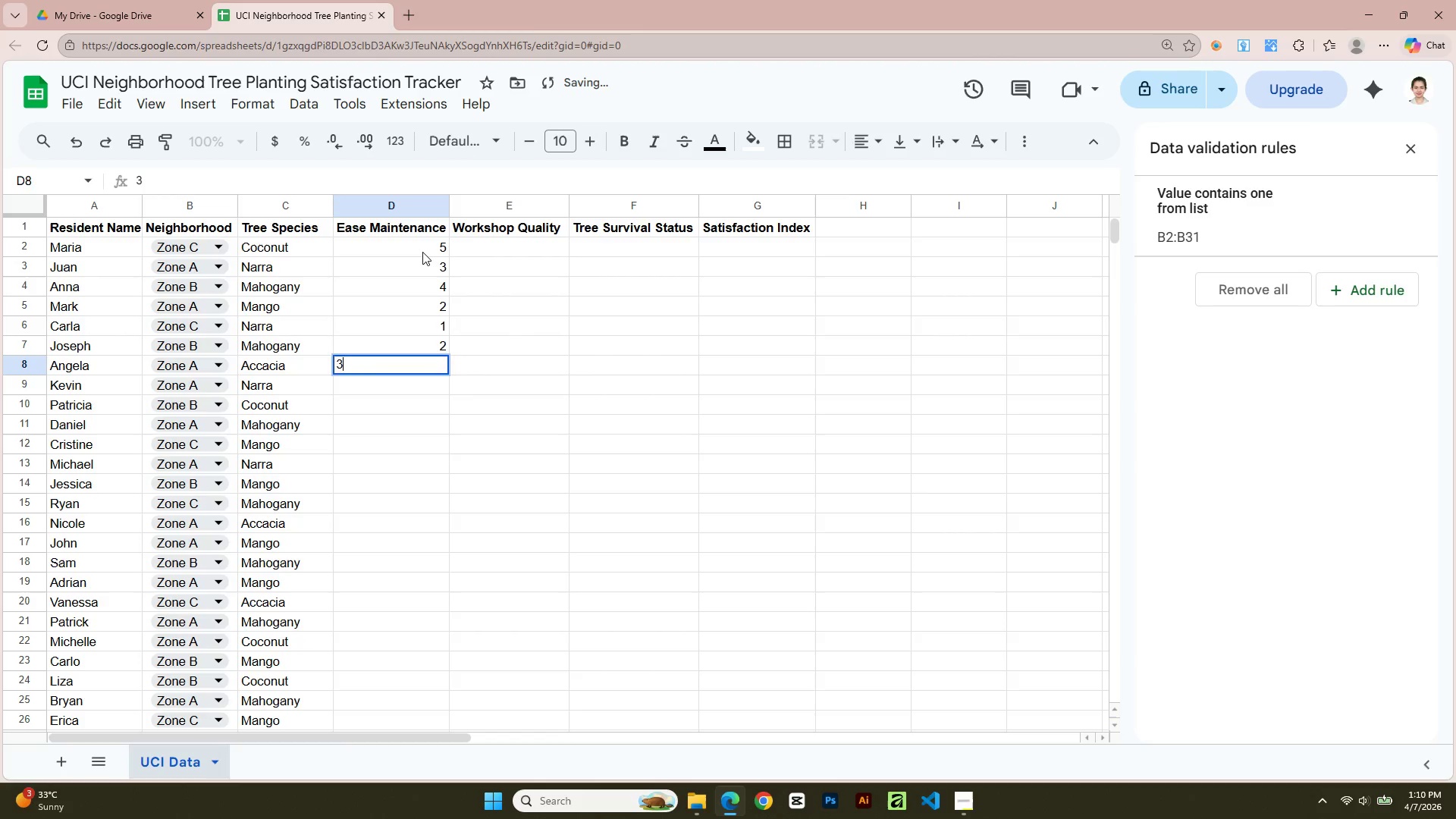 
key(Enter)
 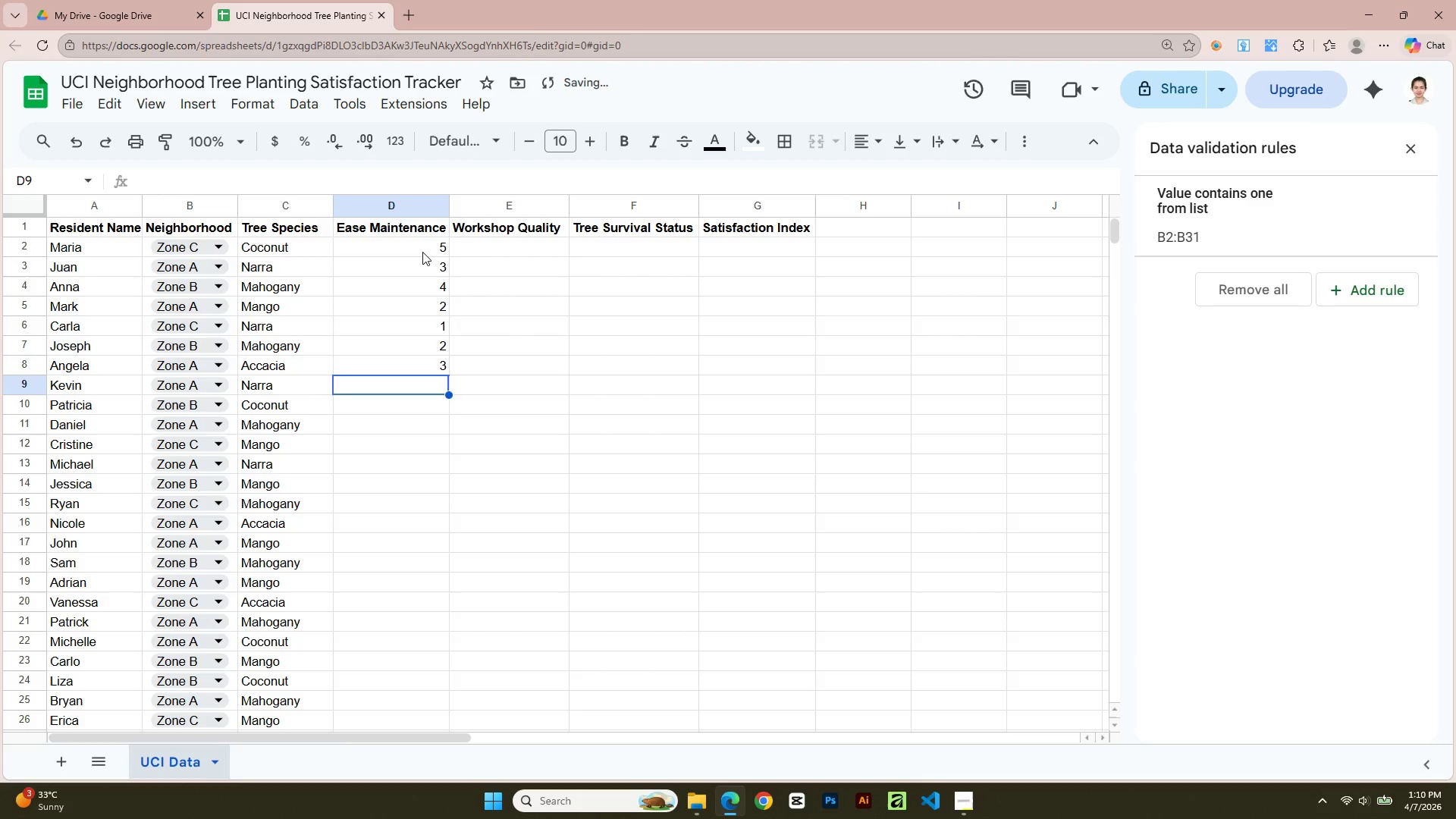 
key(Numpad5)
 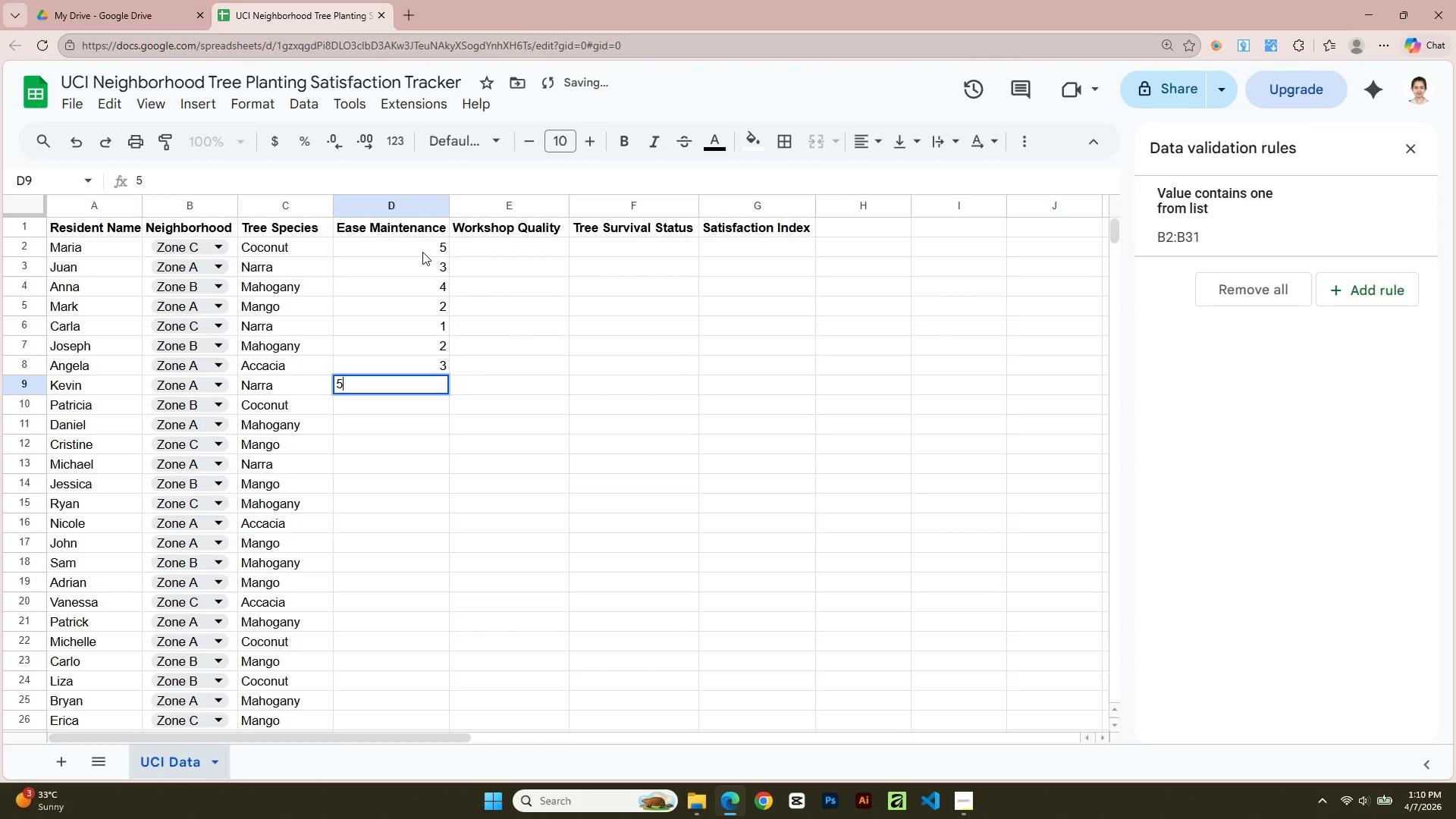 
key(Enter)
 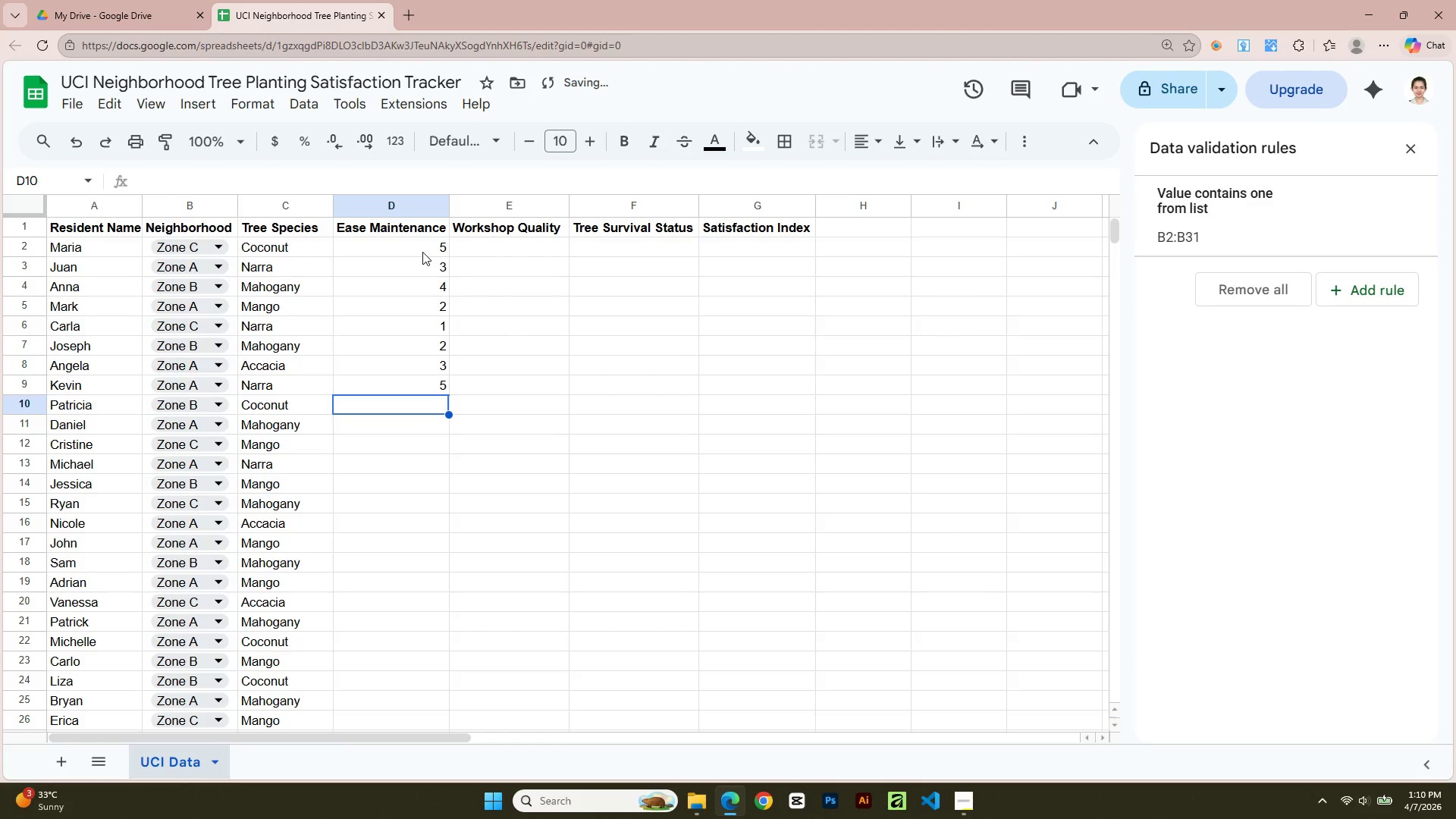 
key(Numpad4)
 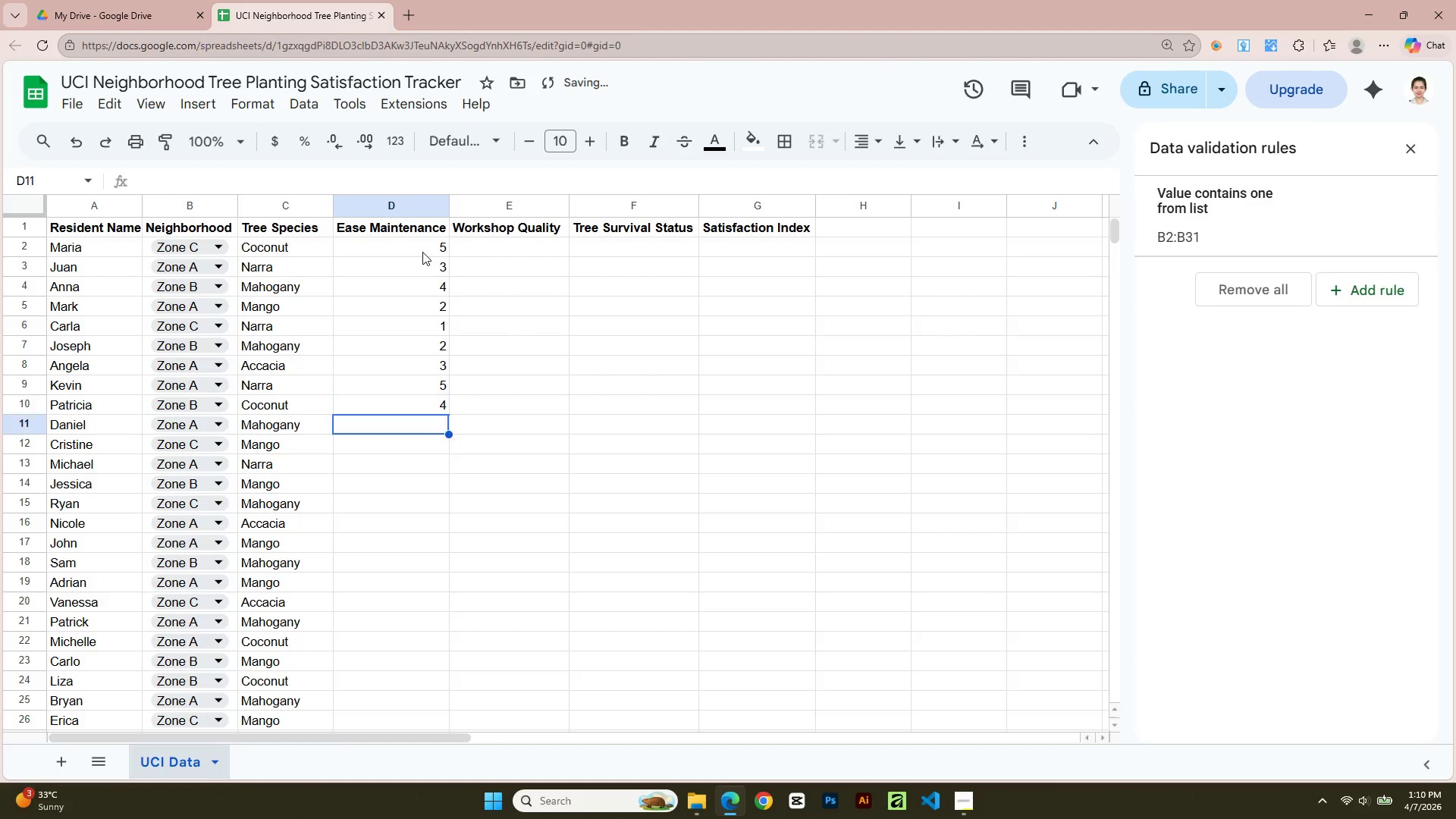 
key(Enter)
 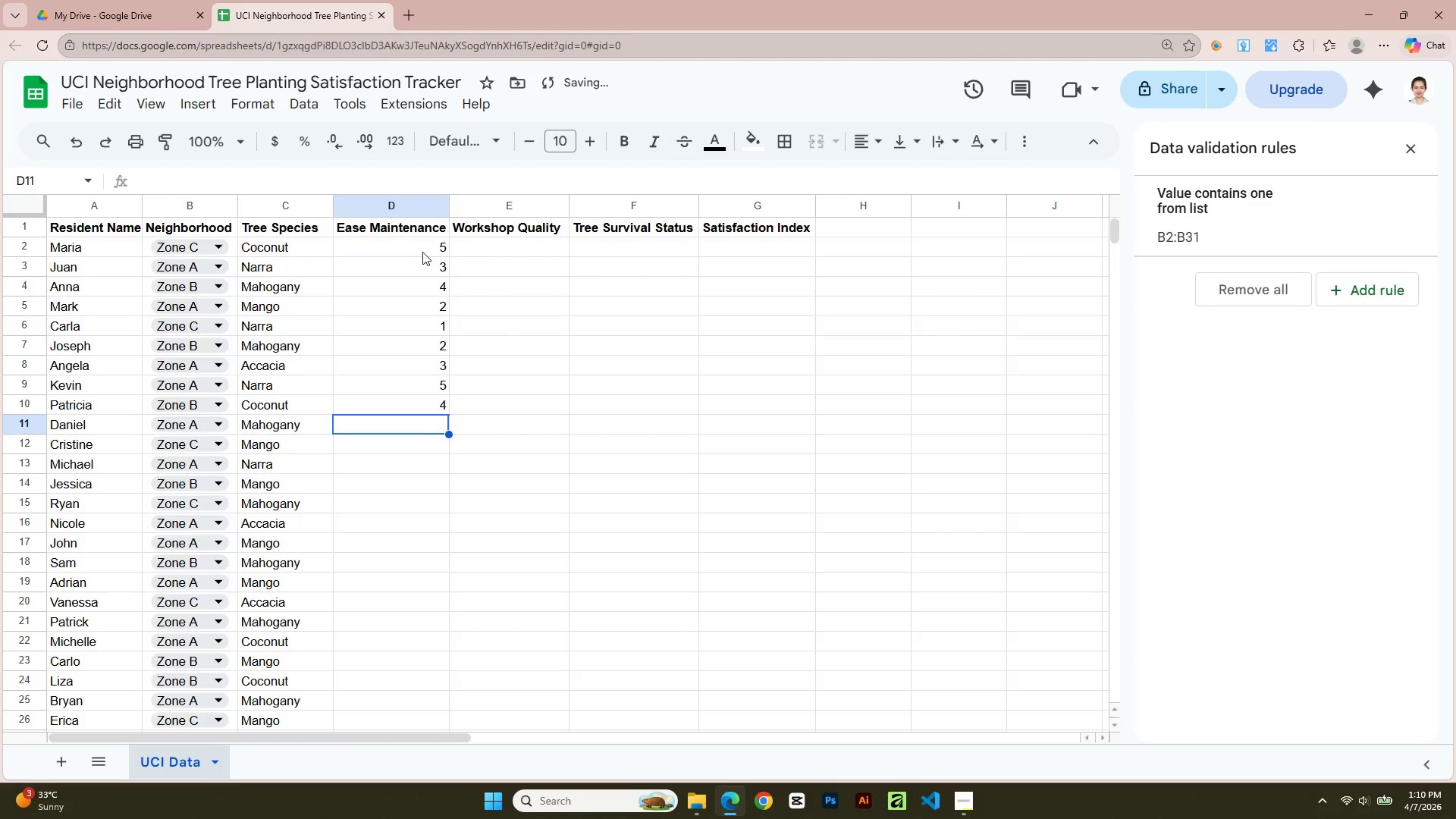 
key(Numpad5)
 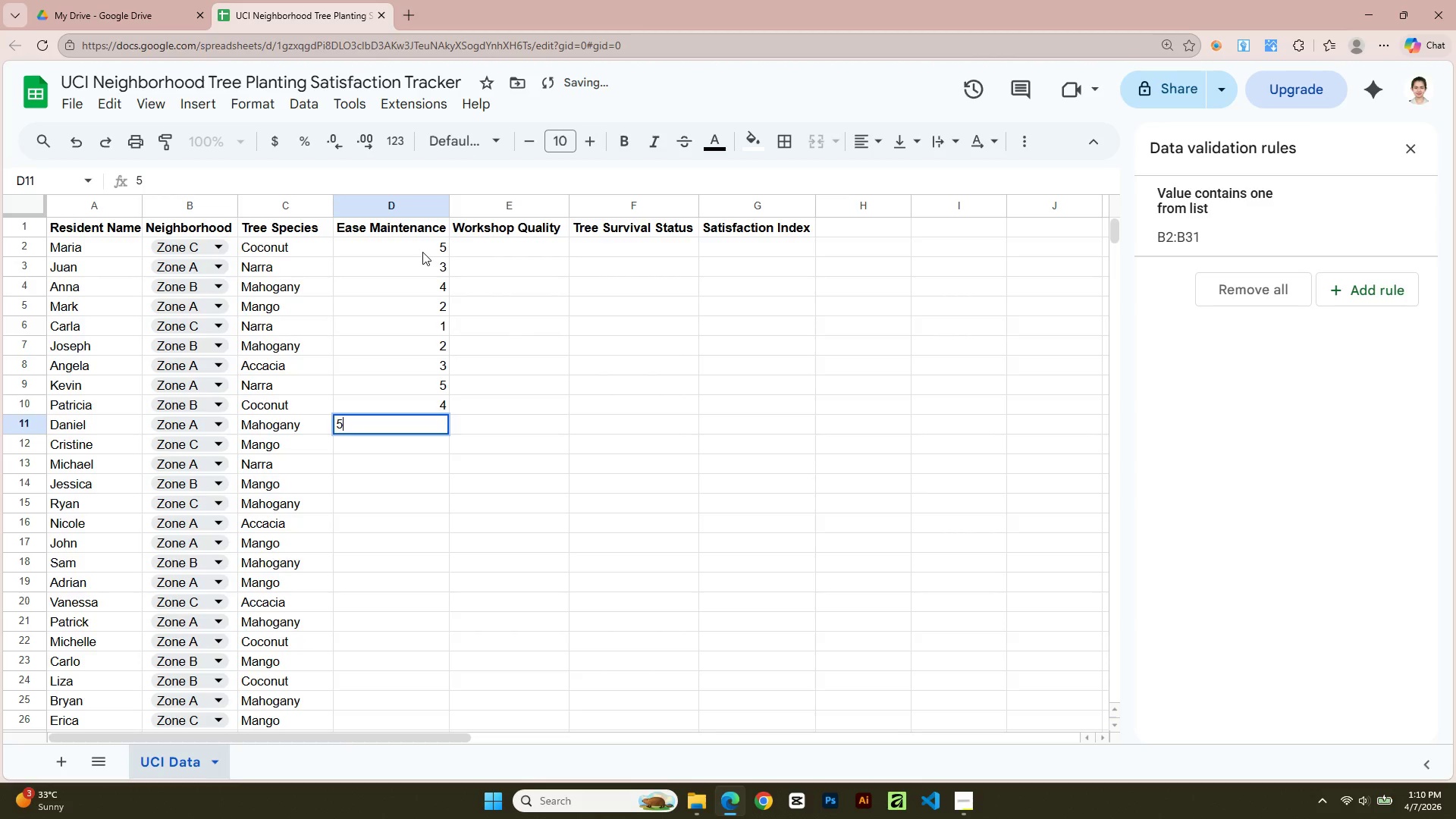 
key(Enter)
 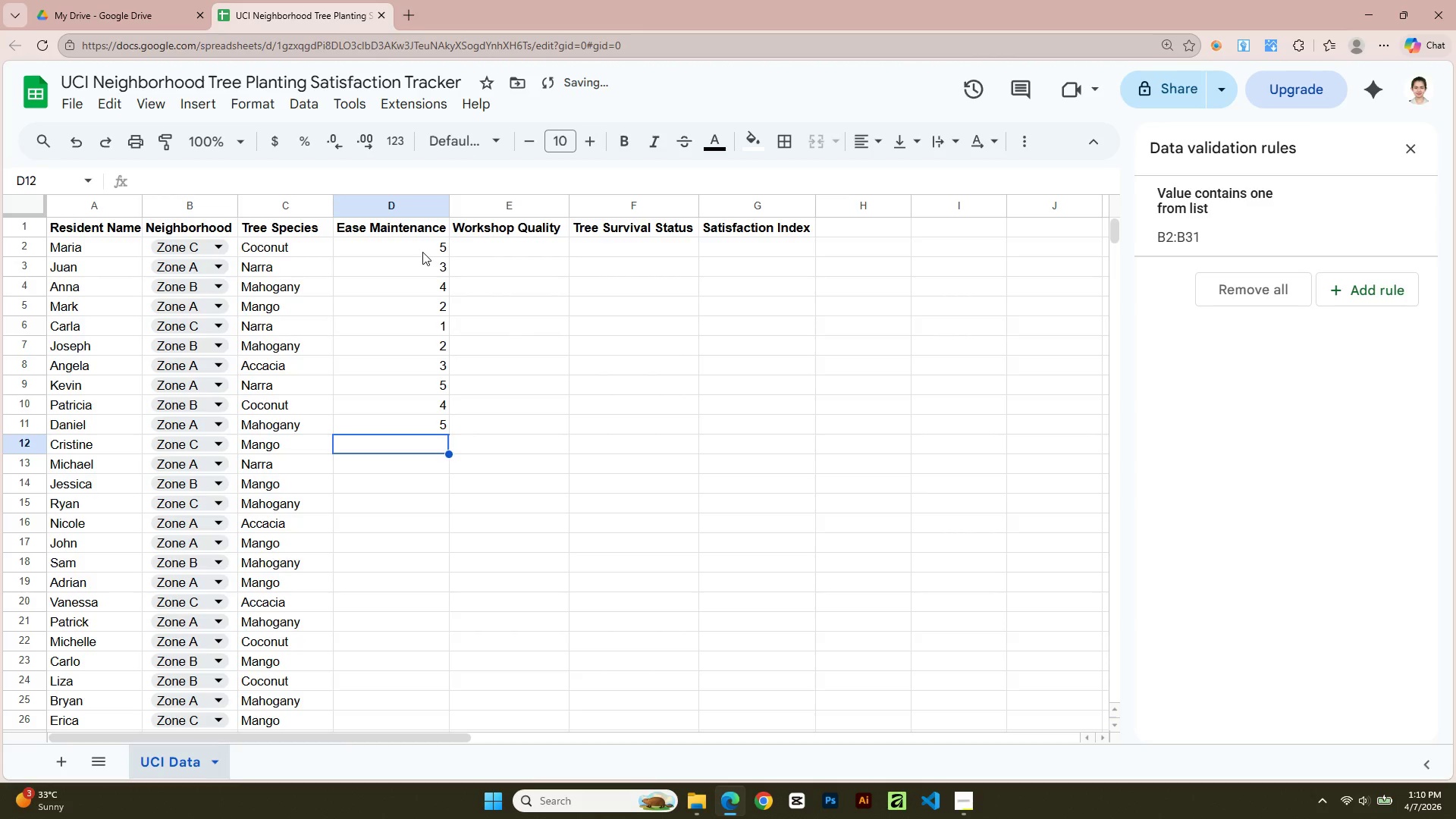 
key(Numpad1)
 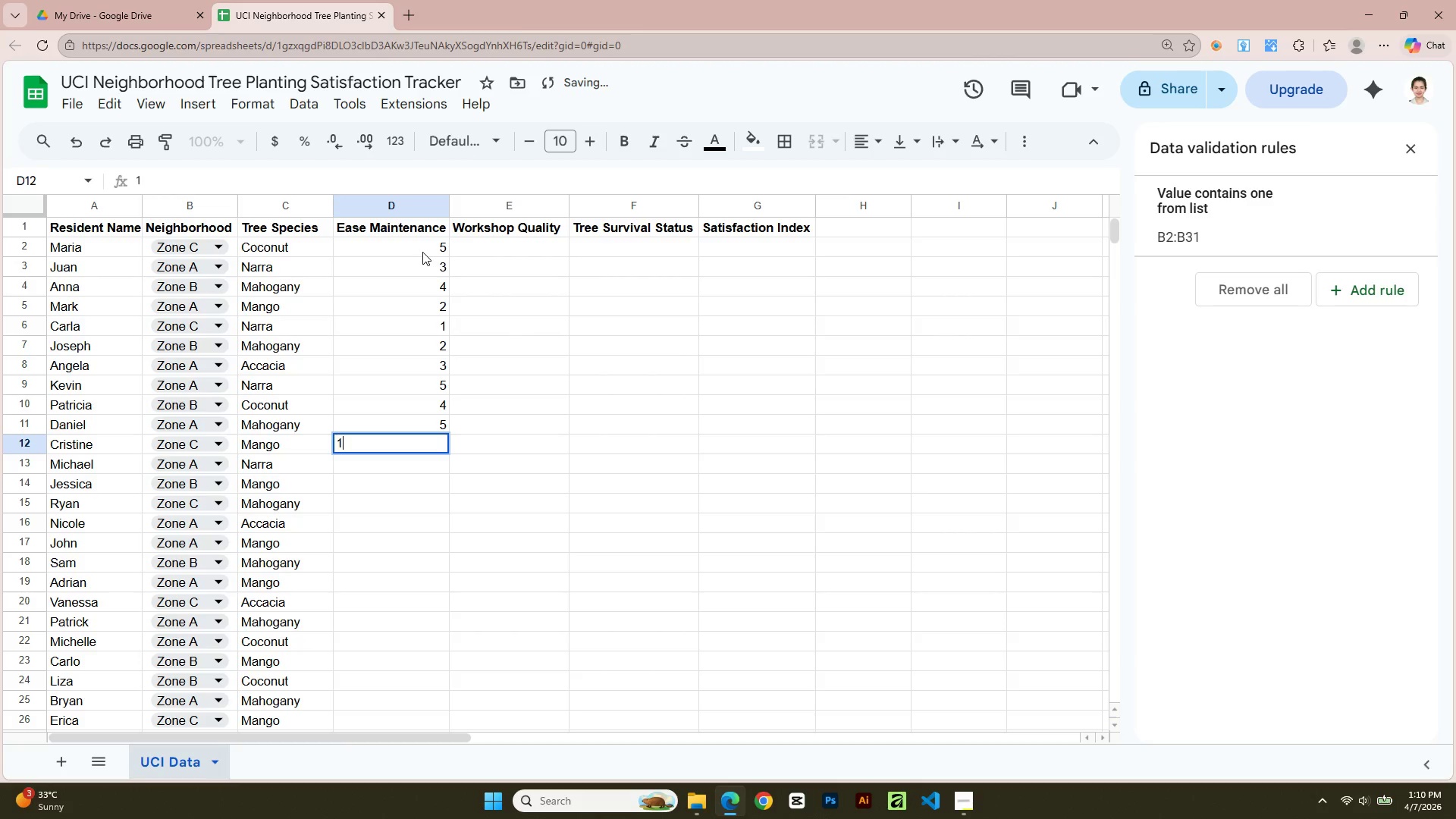 
key(Enter)
 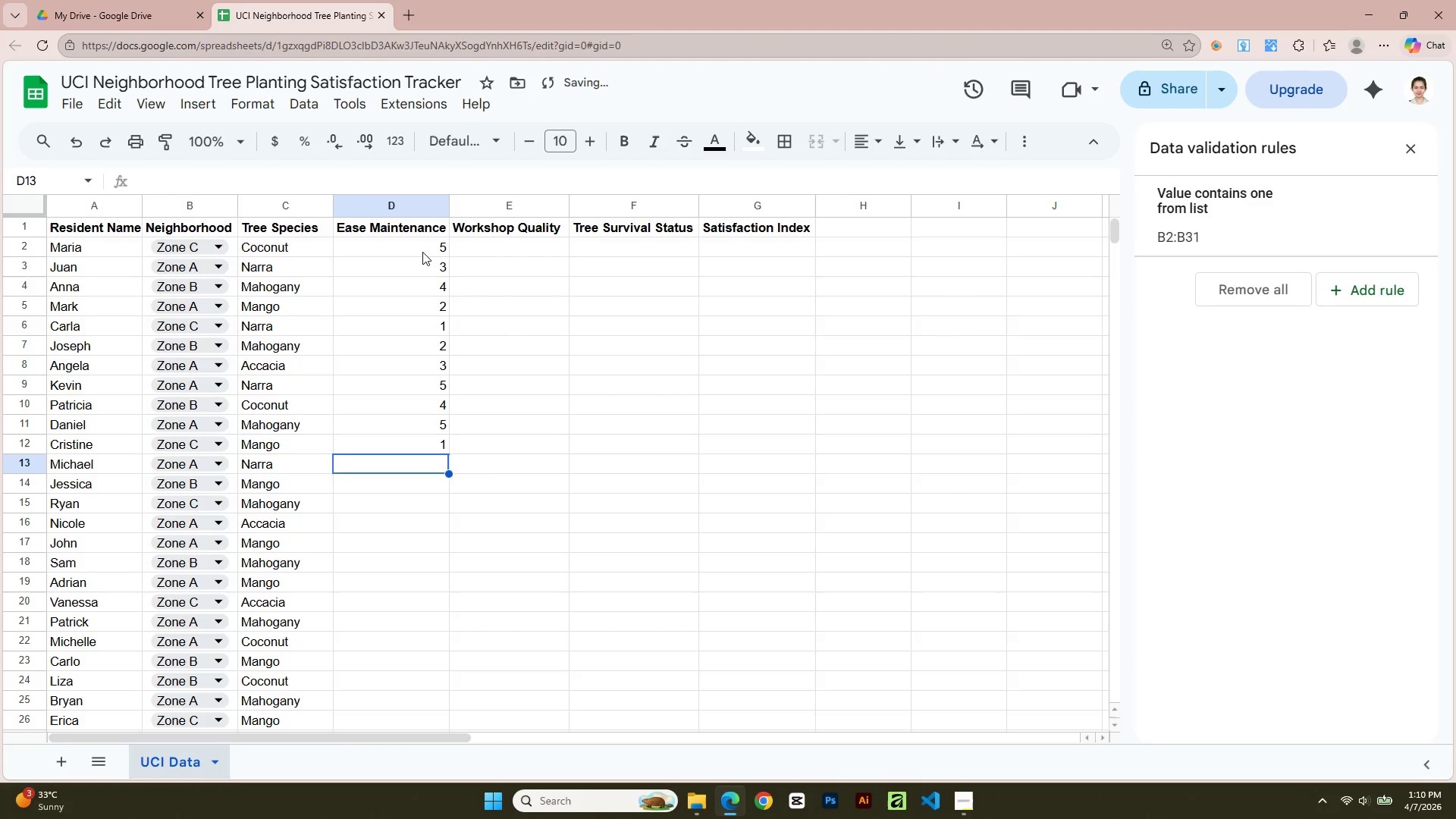 
key(Numpad2)
 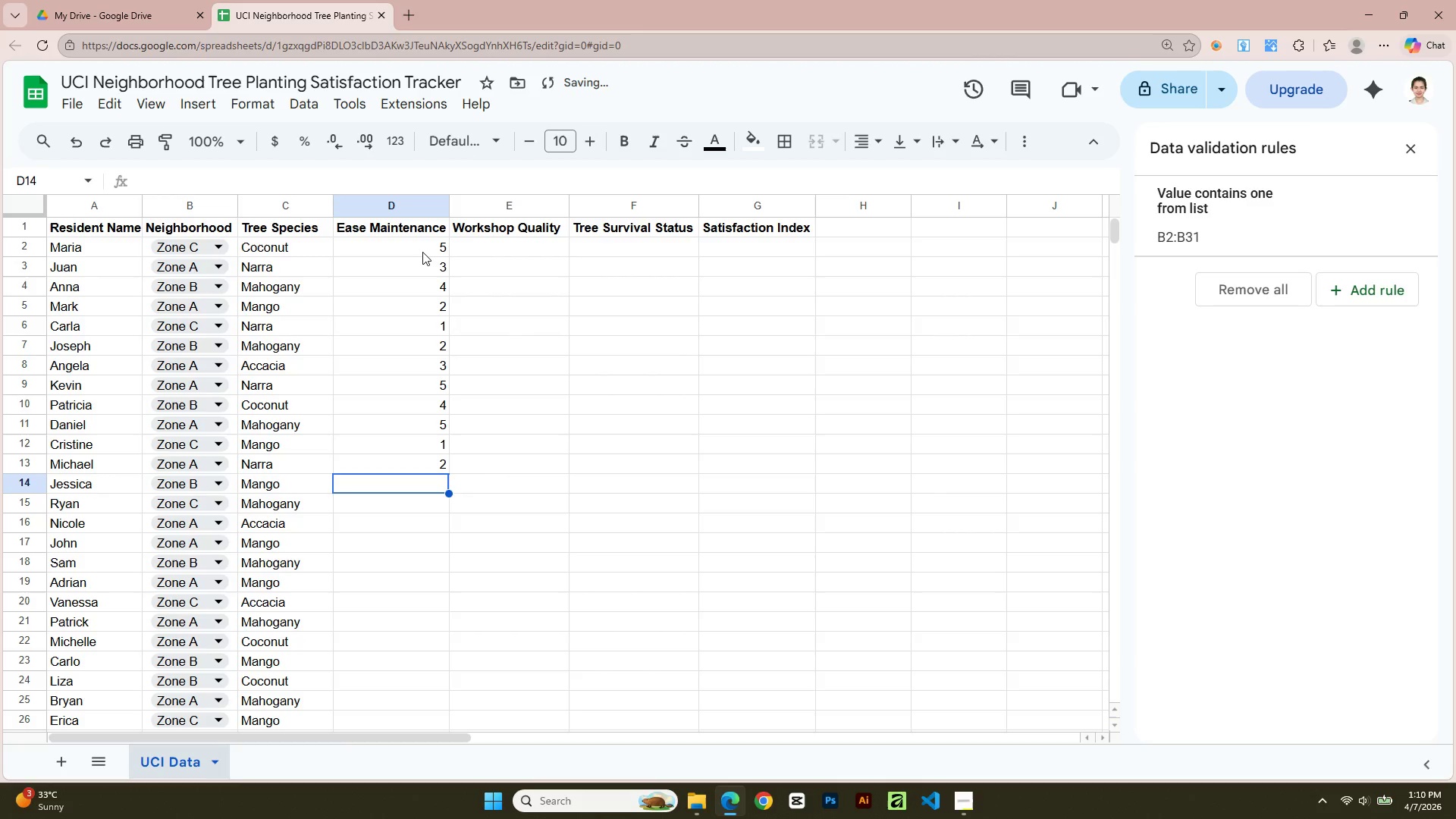 
key(Enter)
 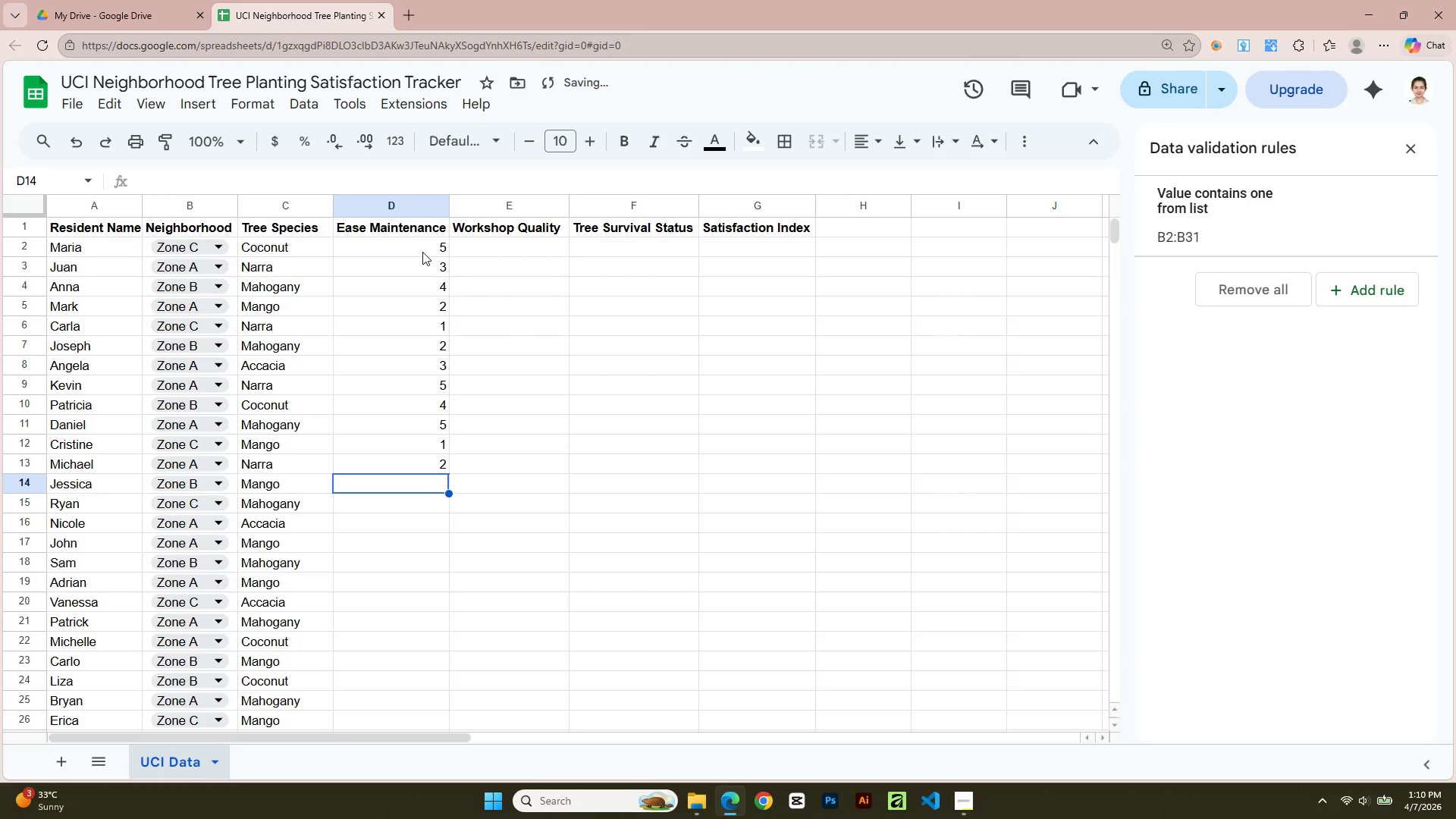 
key(Numpad5)
 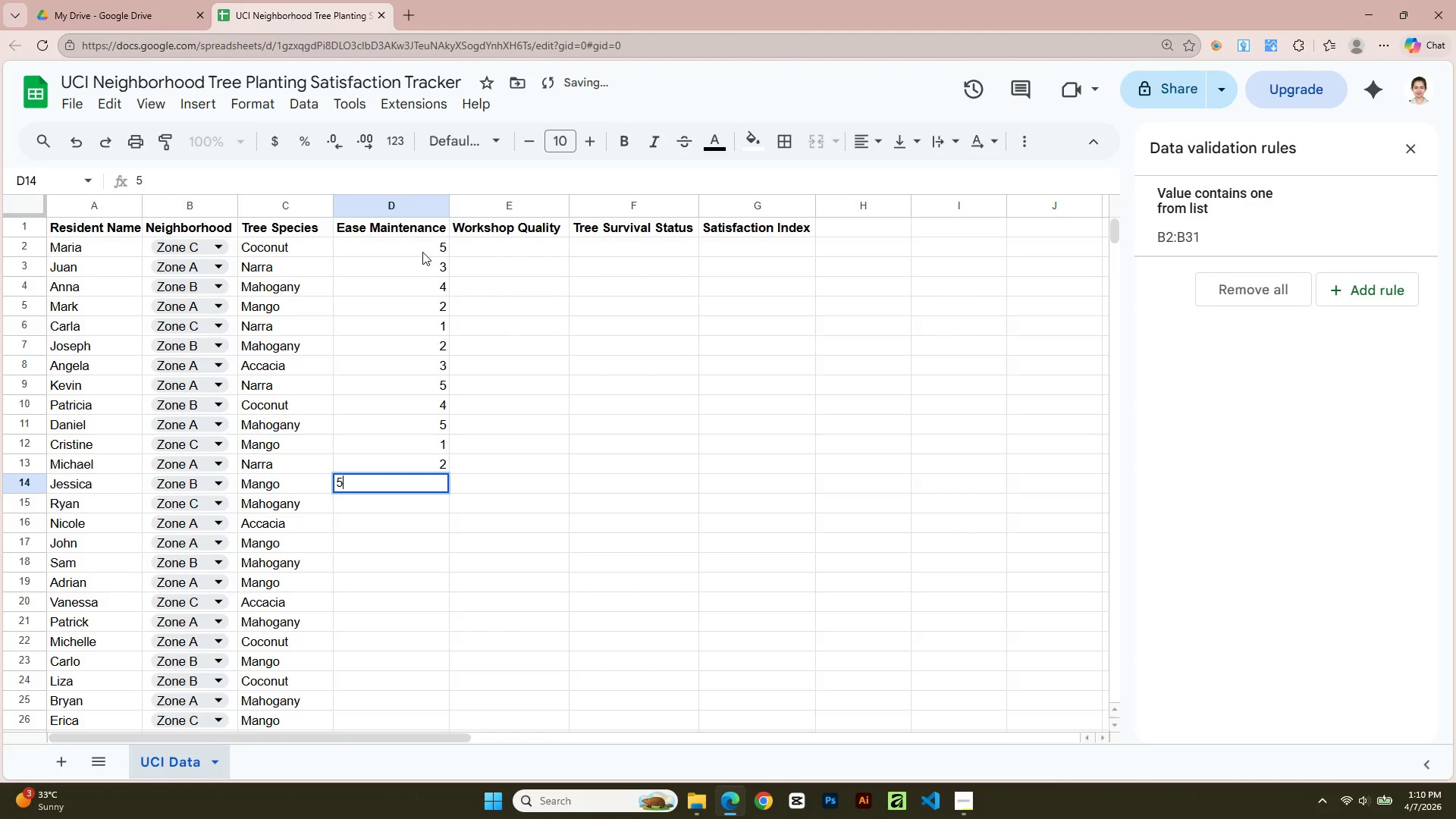 
key(Enter)
 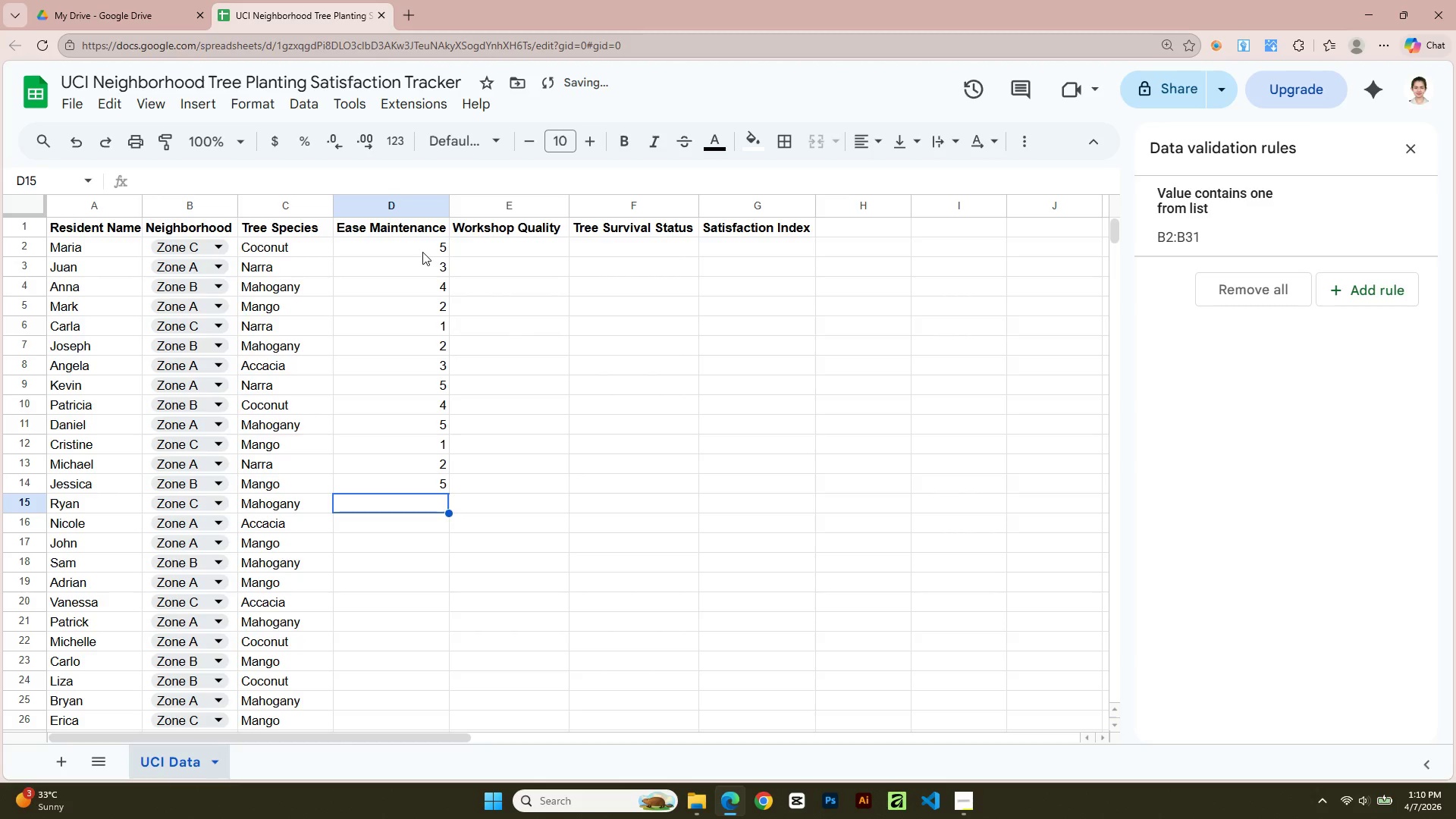 
key(Numpad1)
 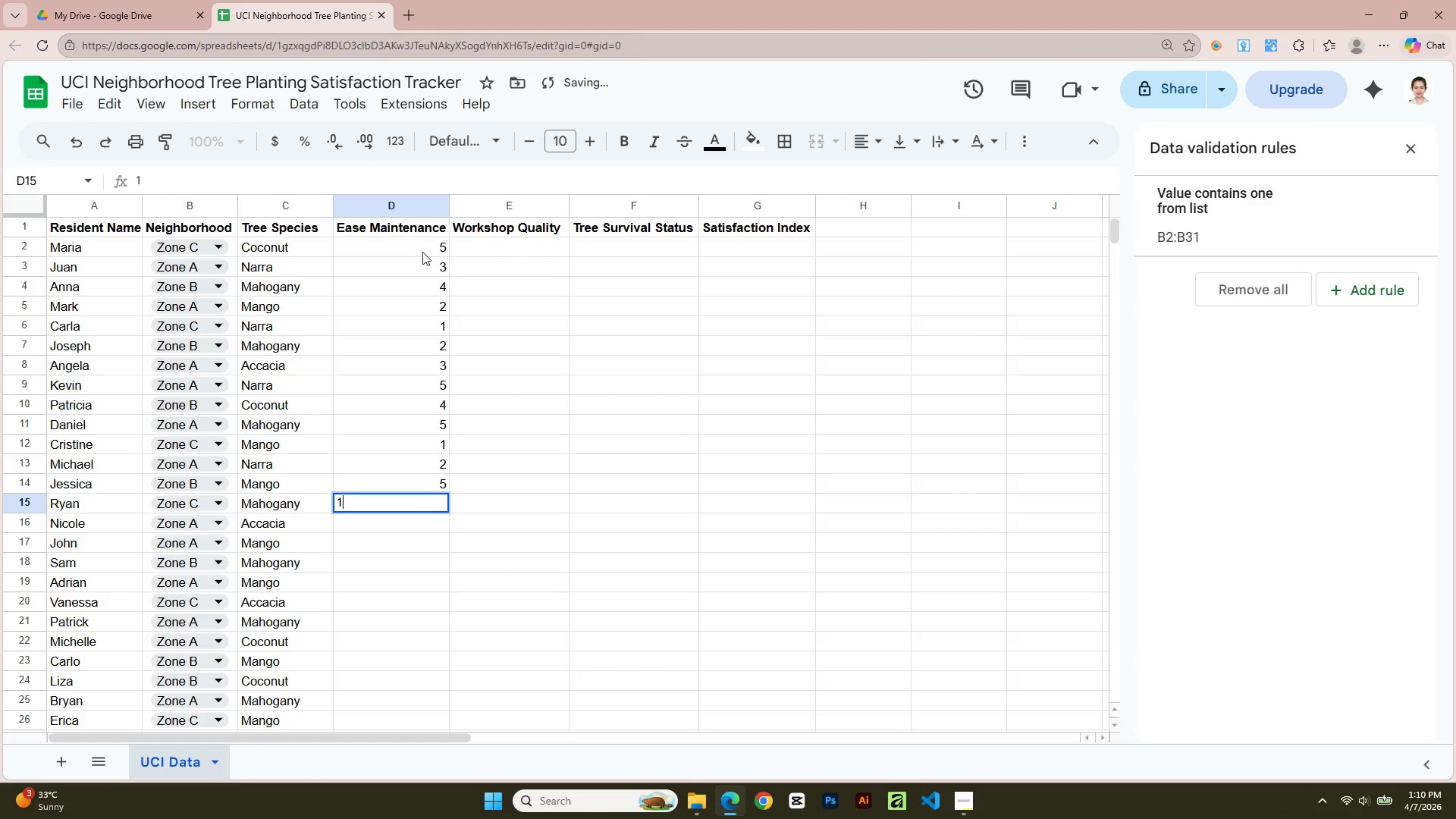 
key(Enter)
 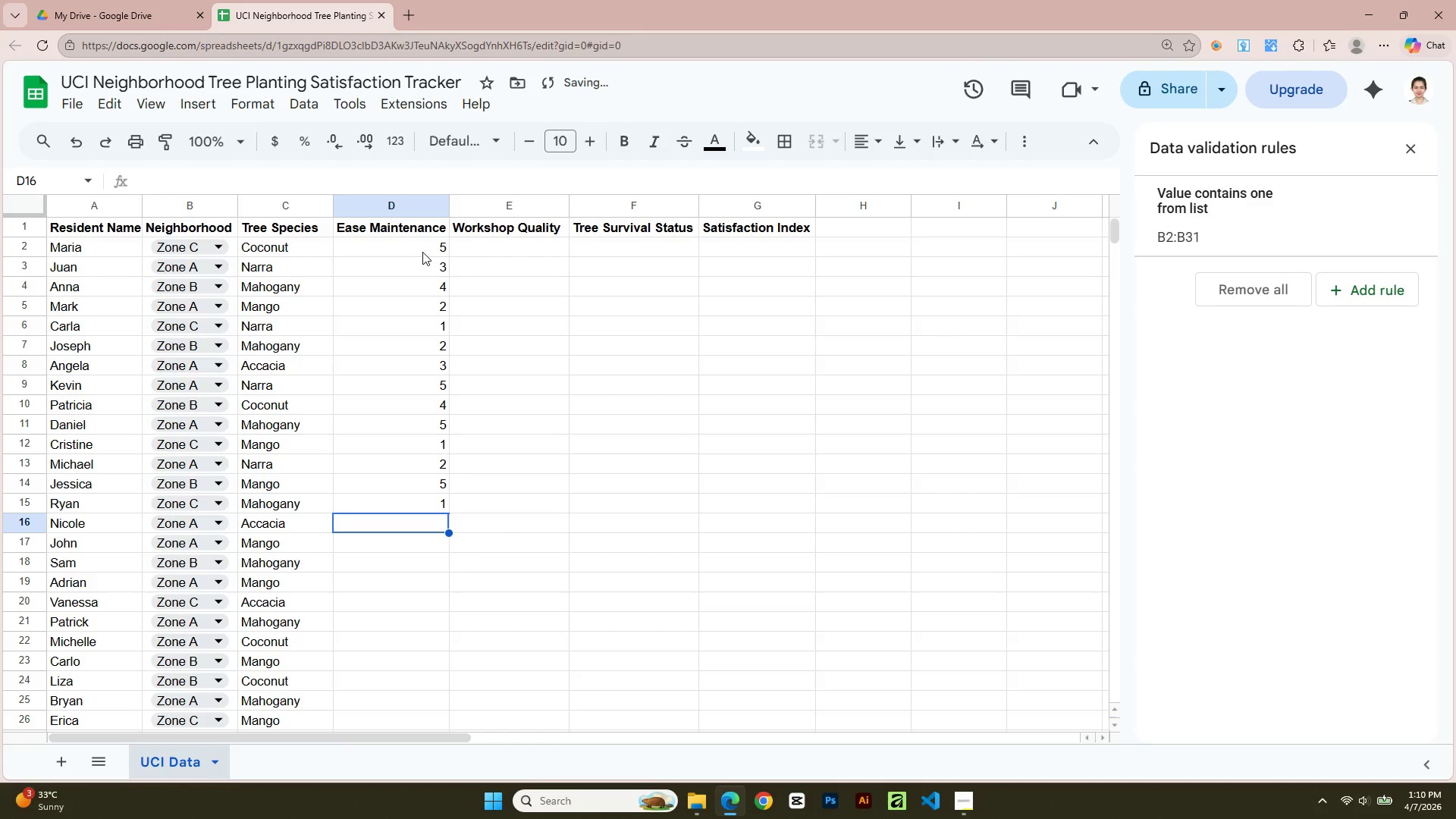 
key(Numpad3)
 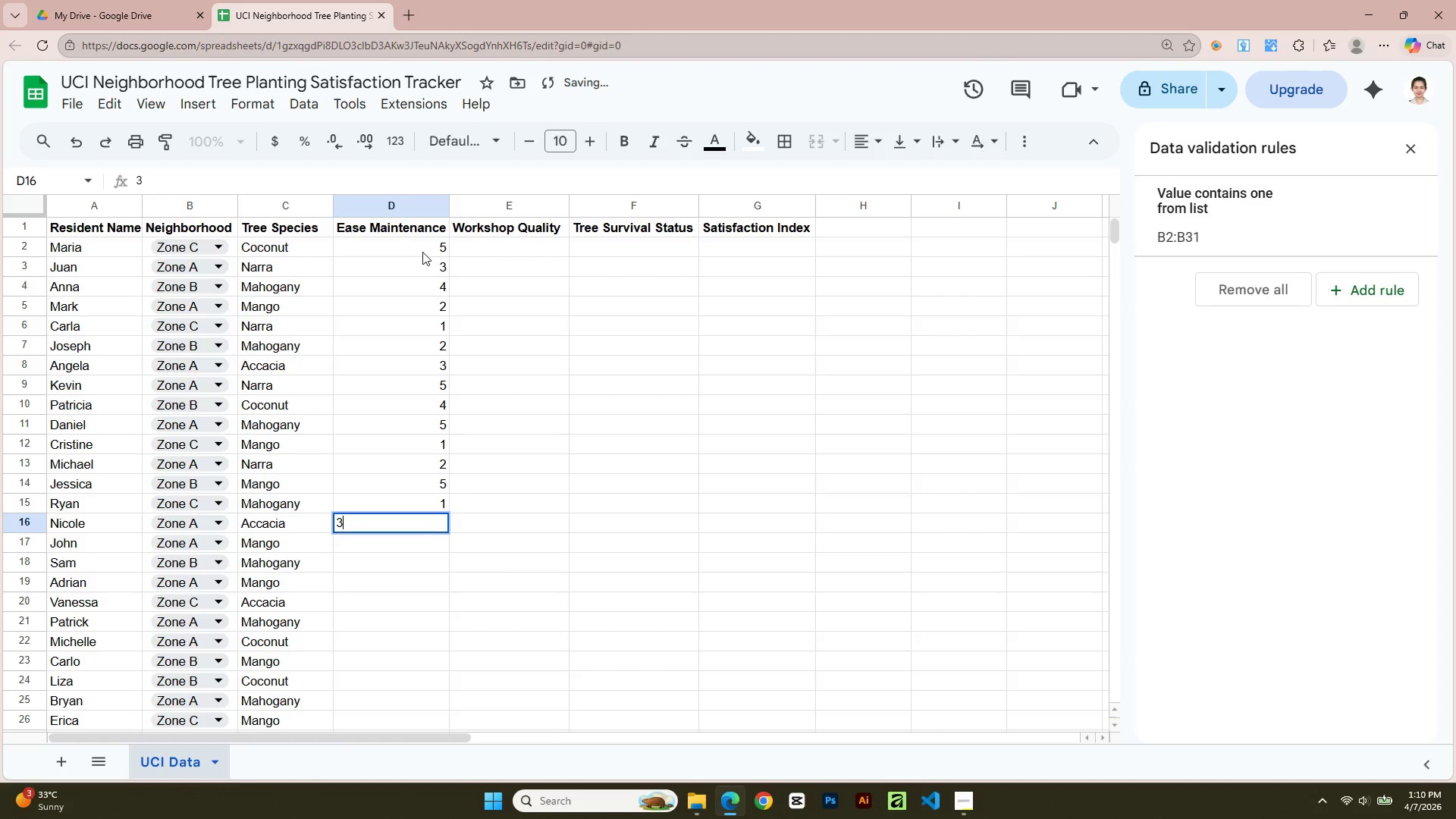 
key(Enter)
 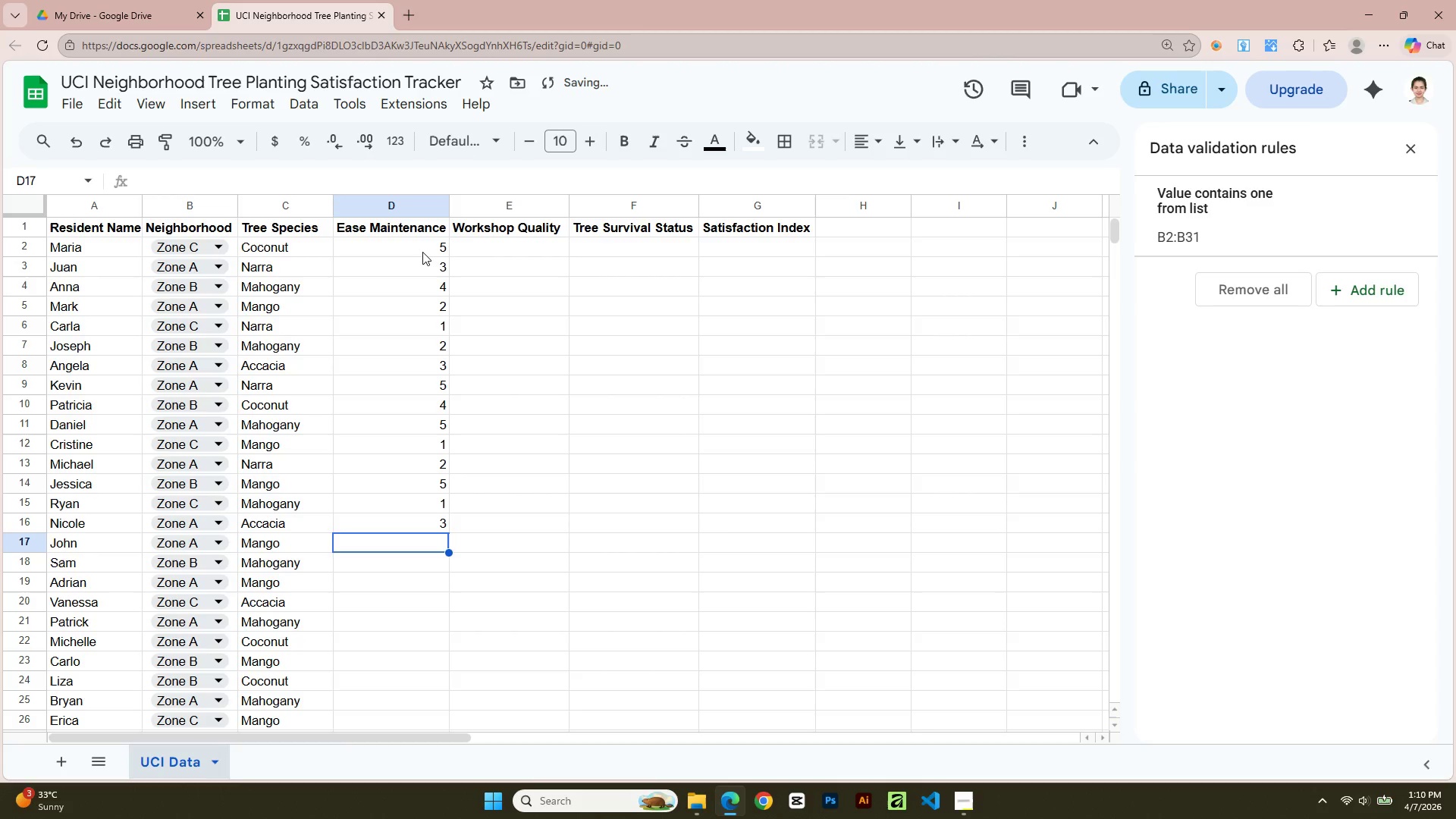 
key(Numpad5)
 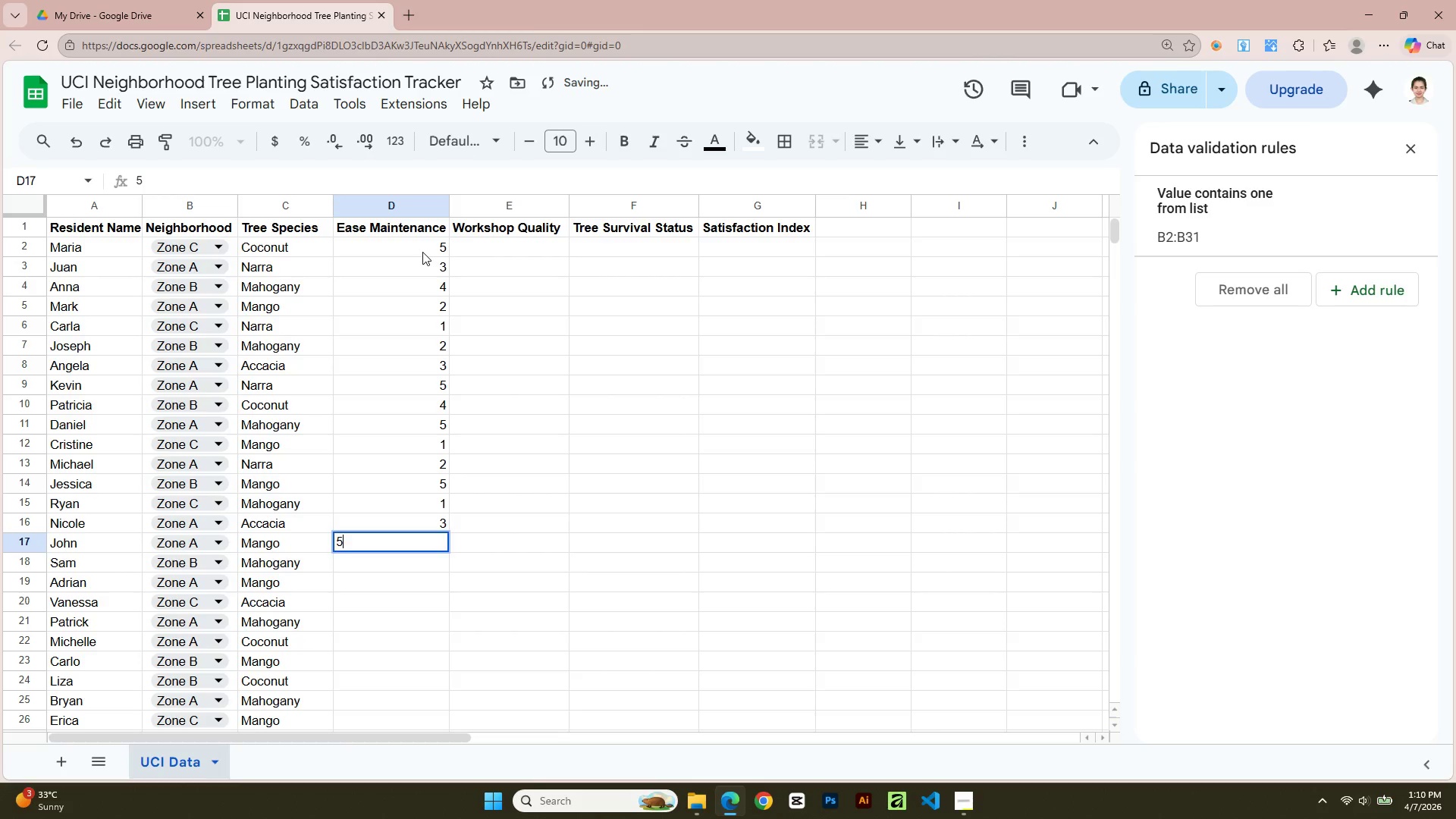 
key(Enter)
 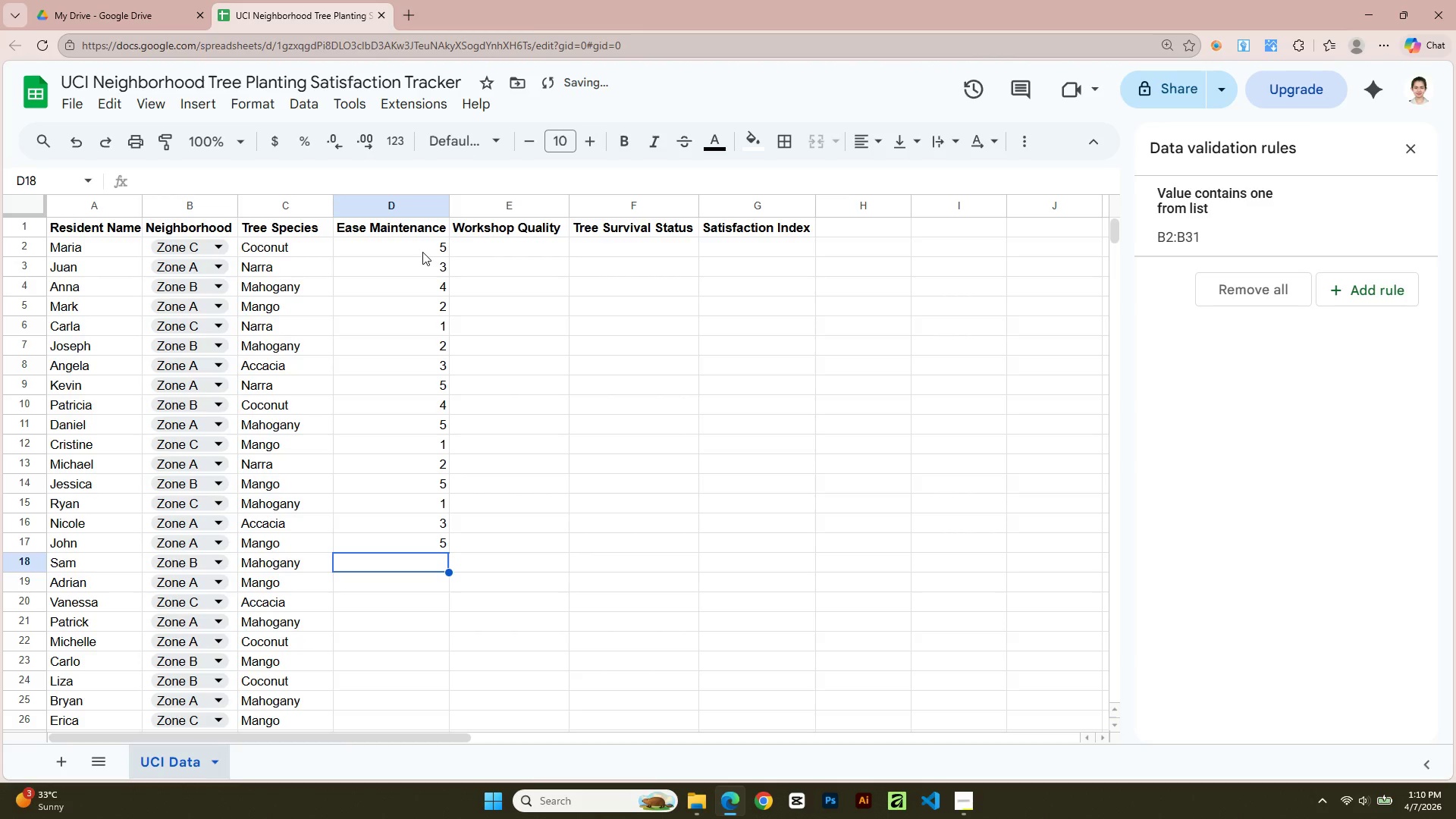 
key(Numpad5)
 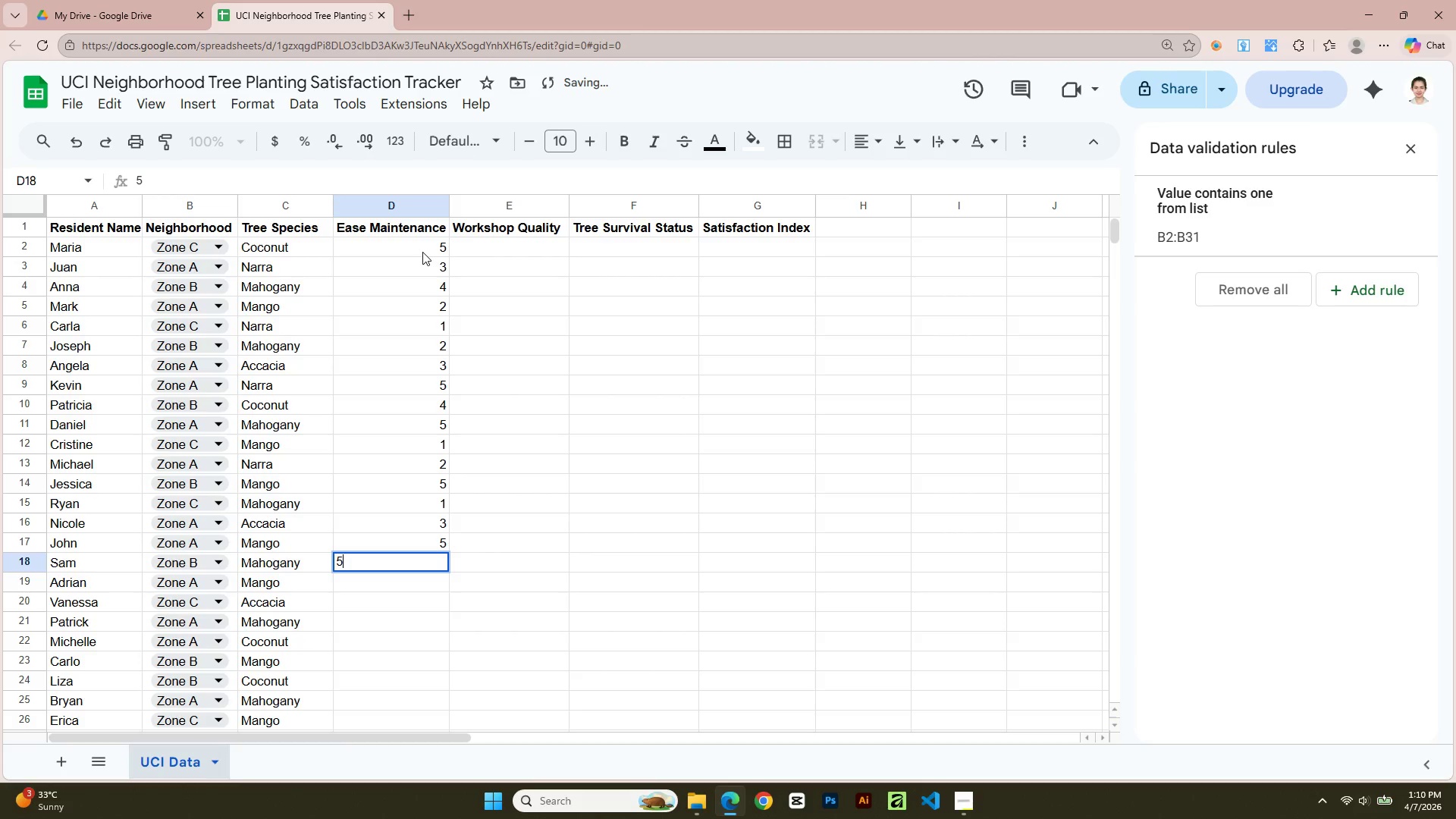 
key(Enter)
 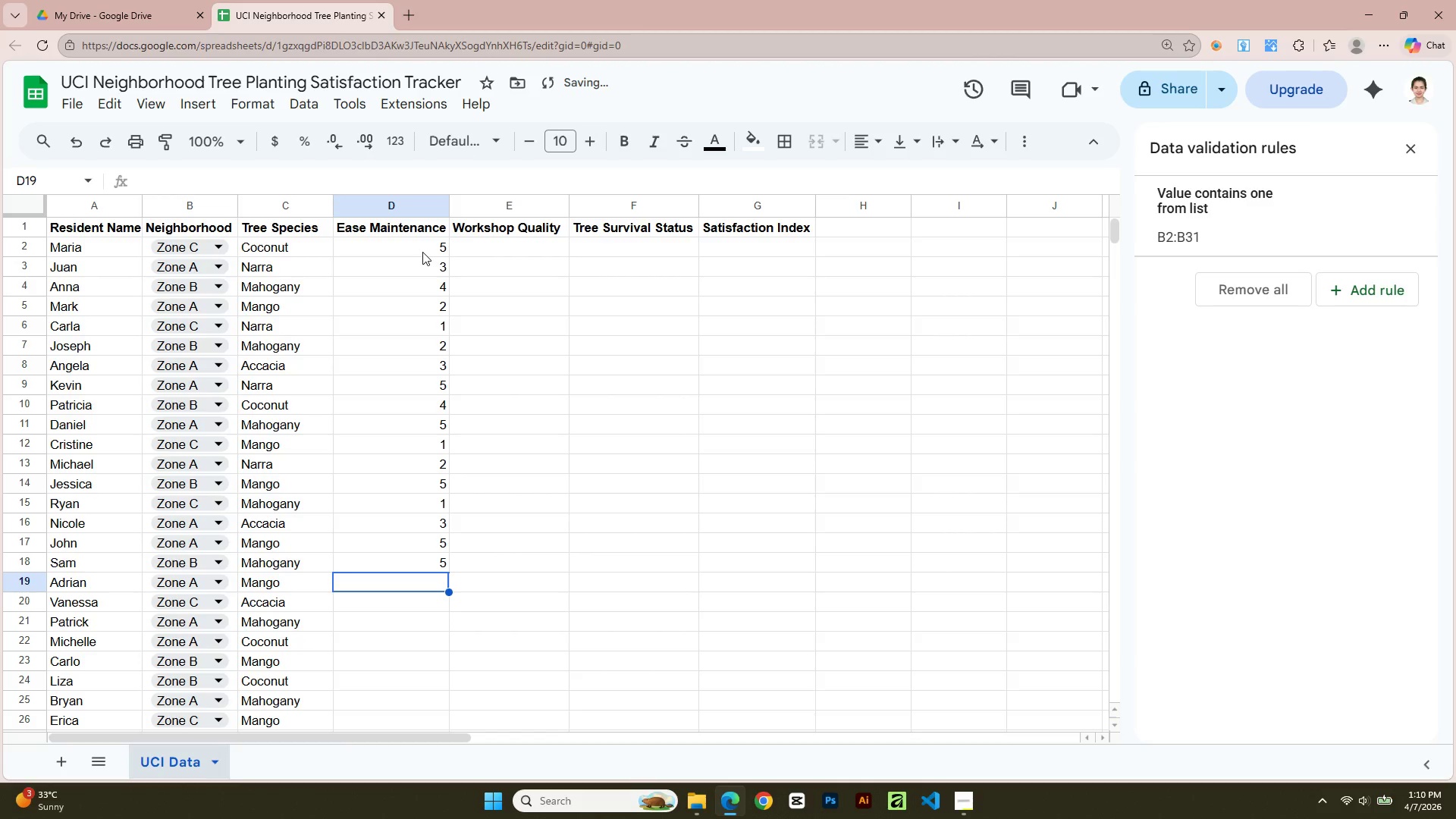 
key(Numpad2)
 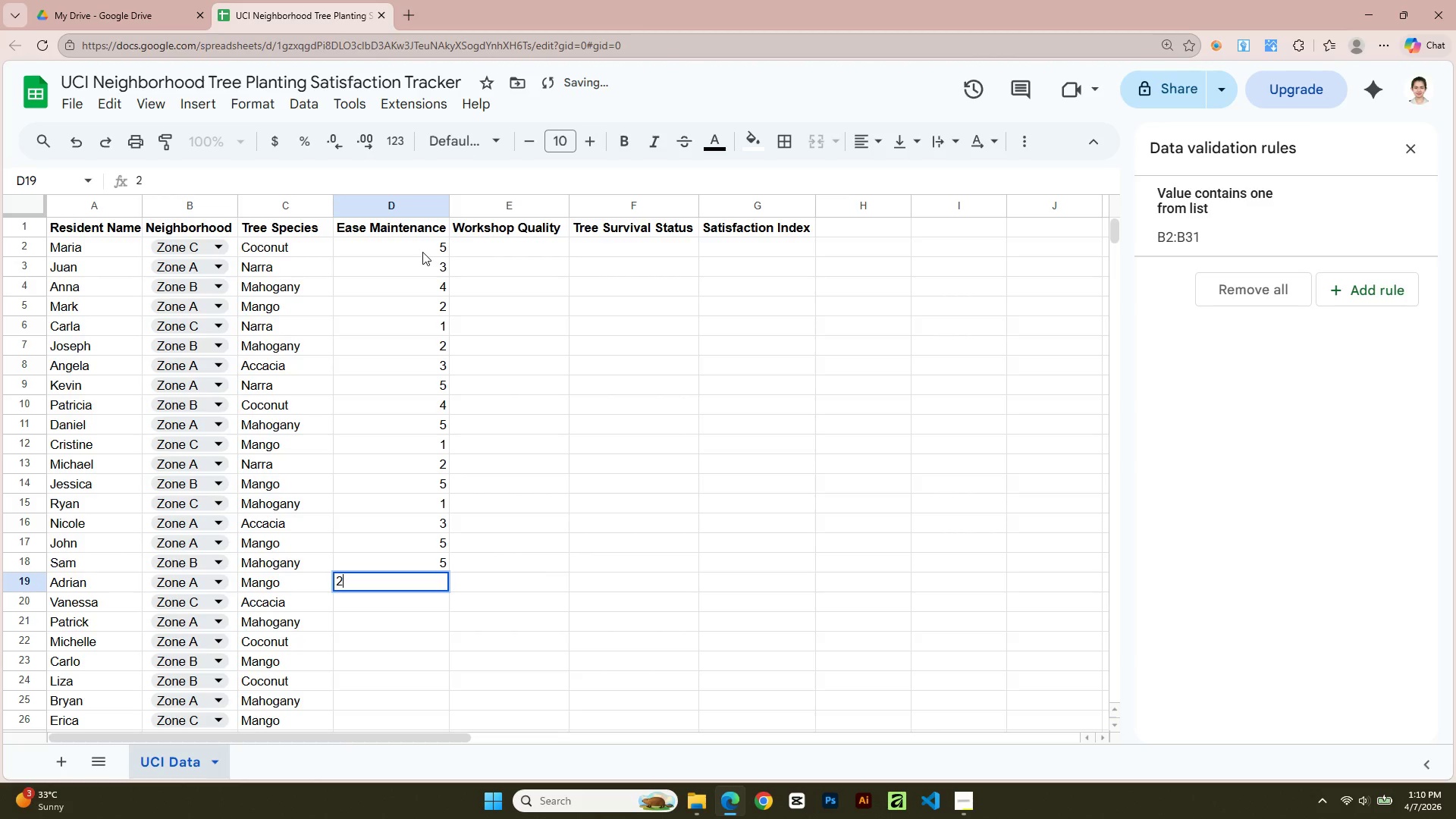 
key(Enter)
 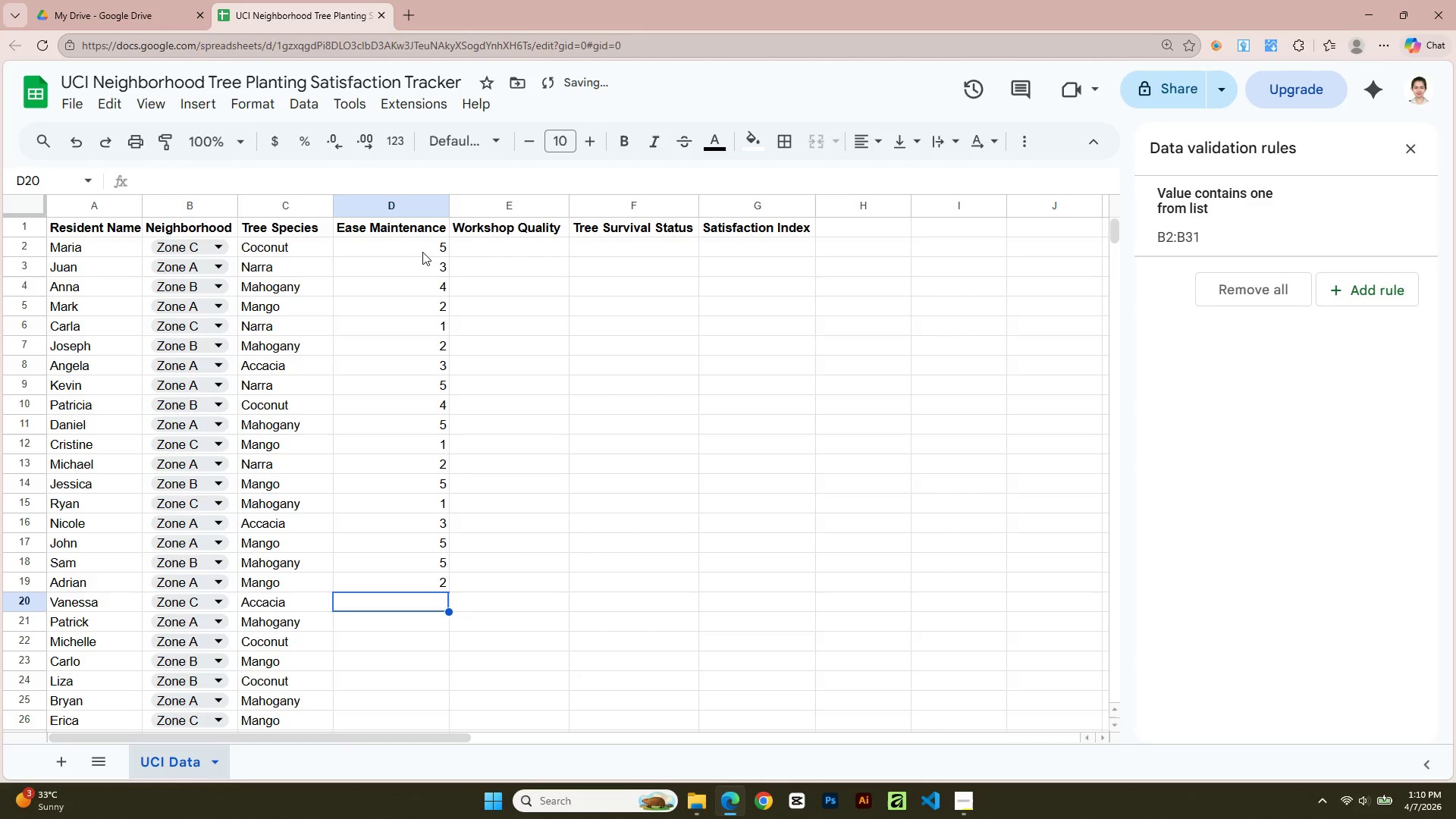 
key(Numpad1)
 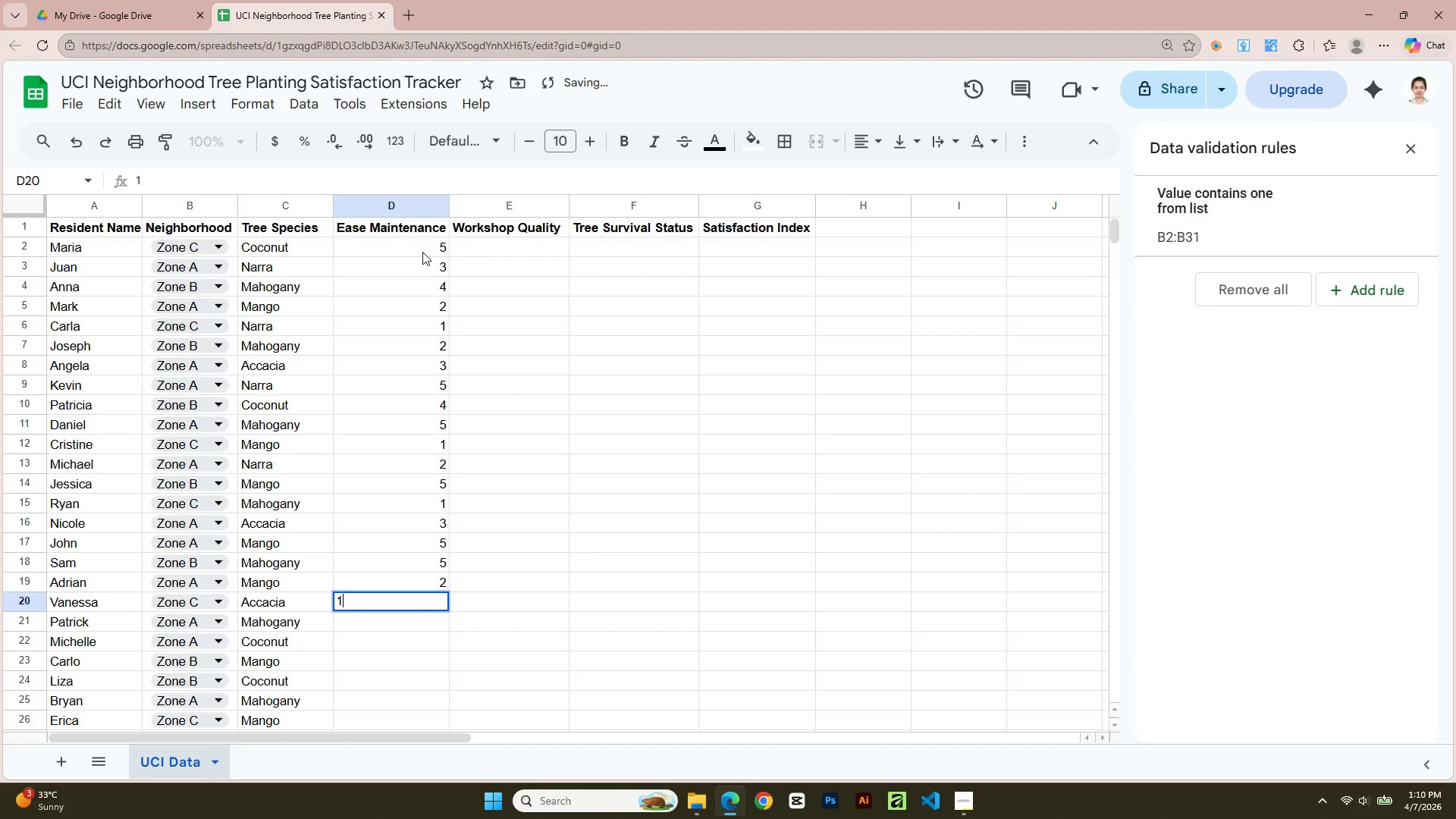 
key(Enter)
 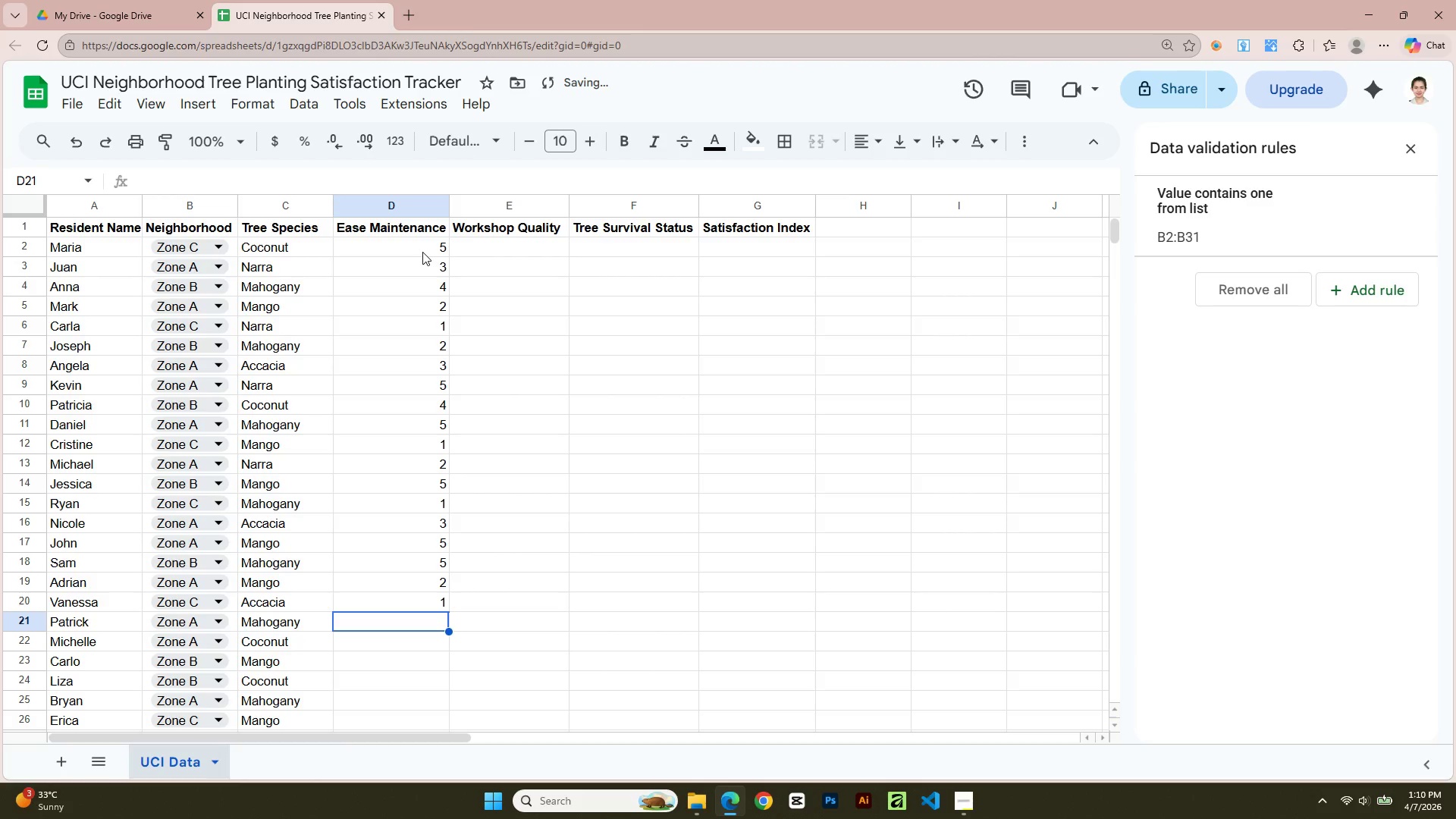 
key(Numpad3)
 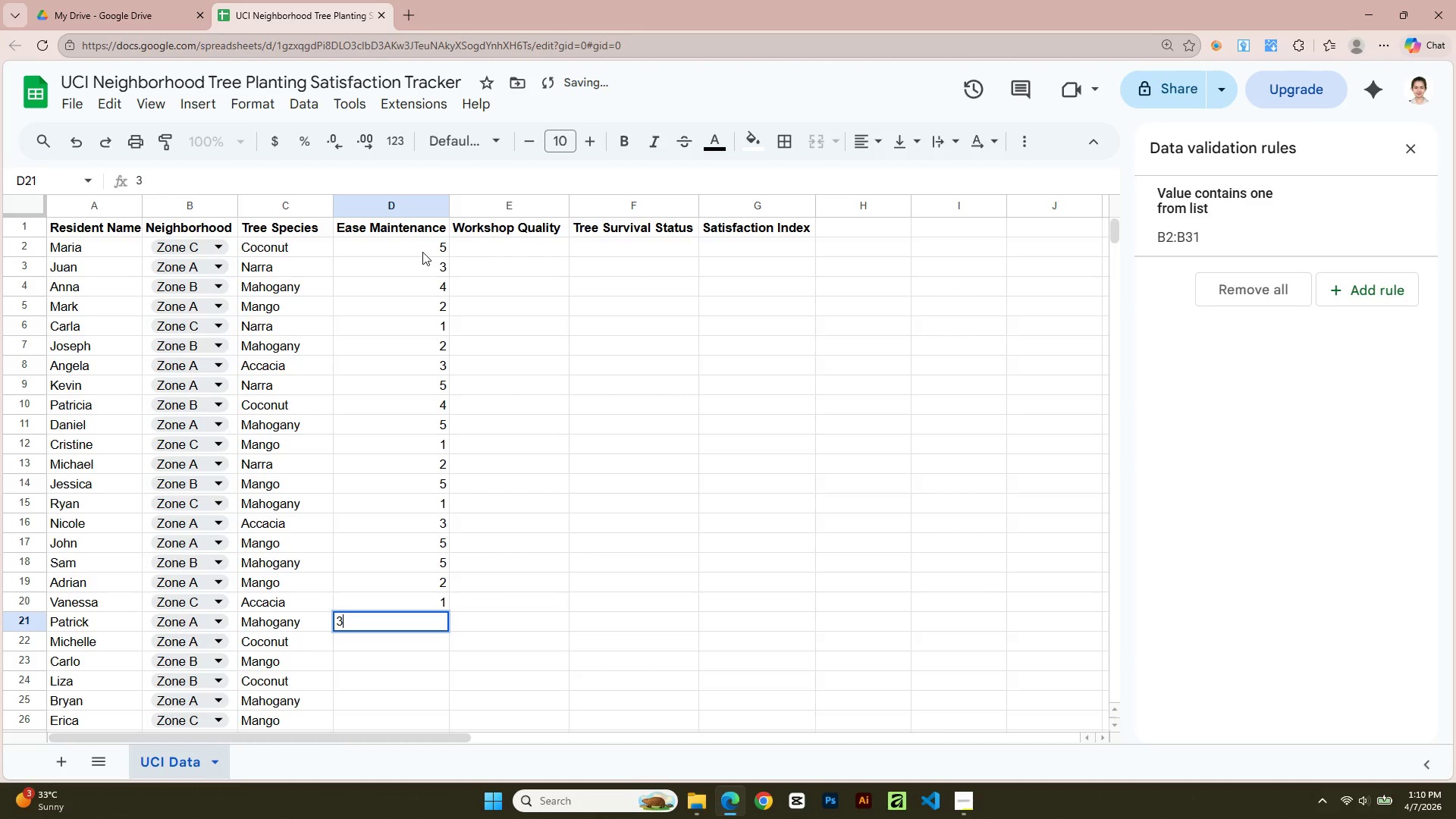 
key(Enter)
 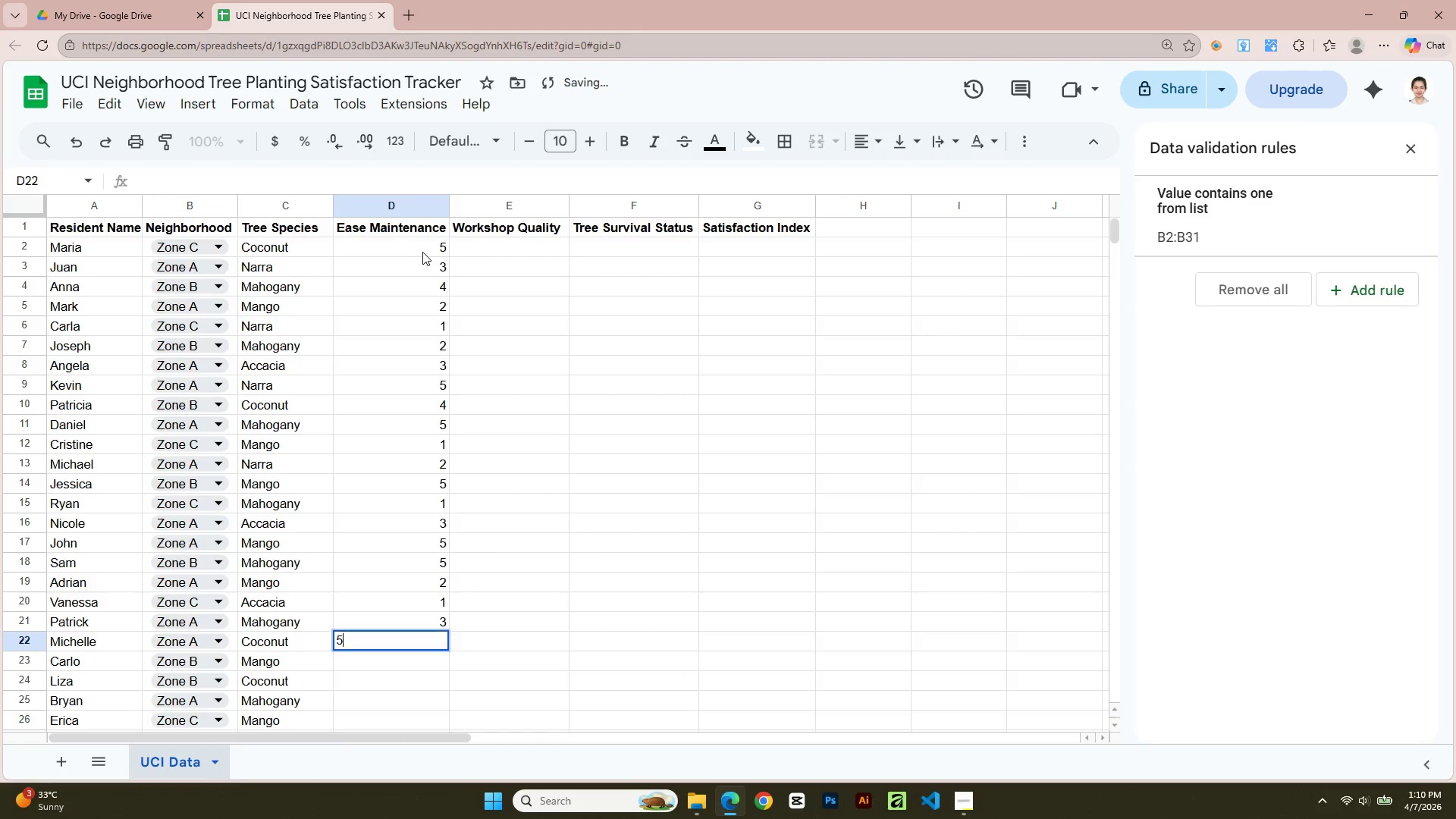 
key(Numpad5)
 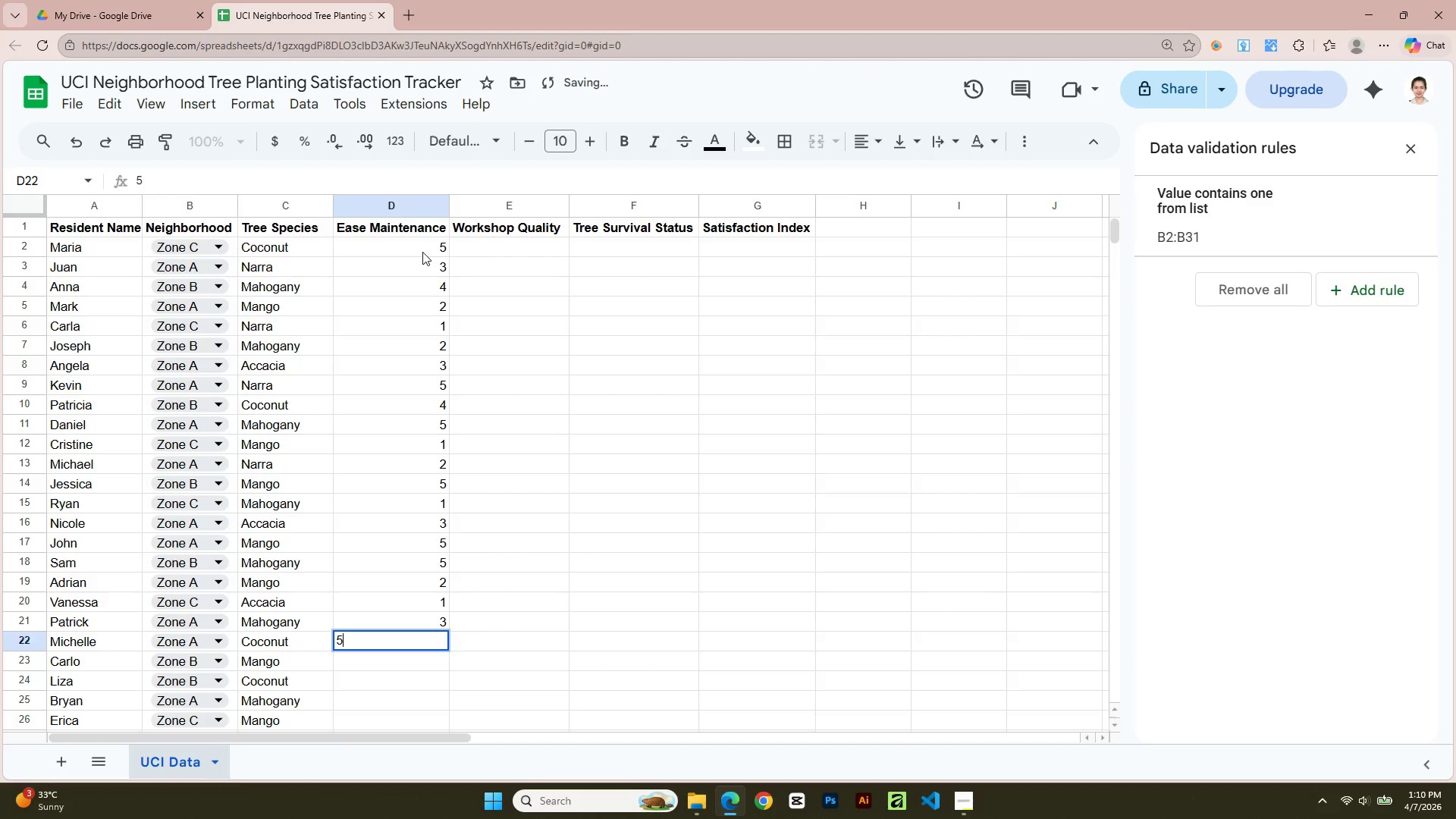 
key(Enter)
 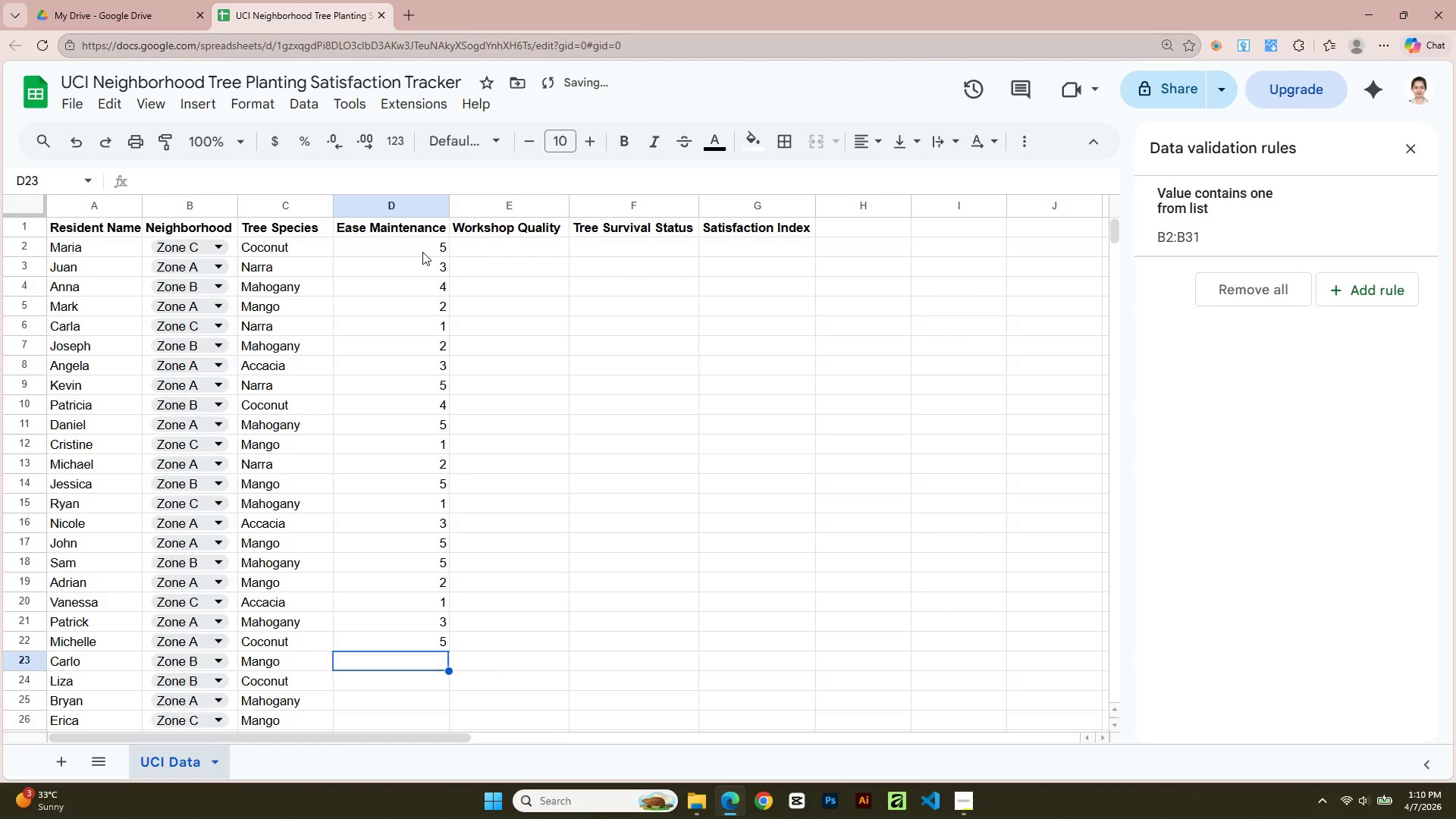 
key(Numpad4)
 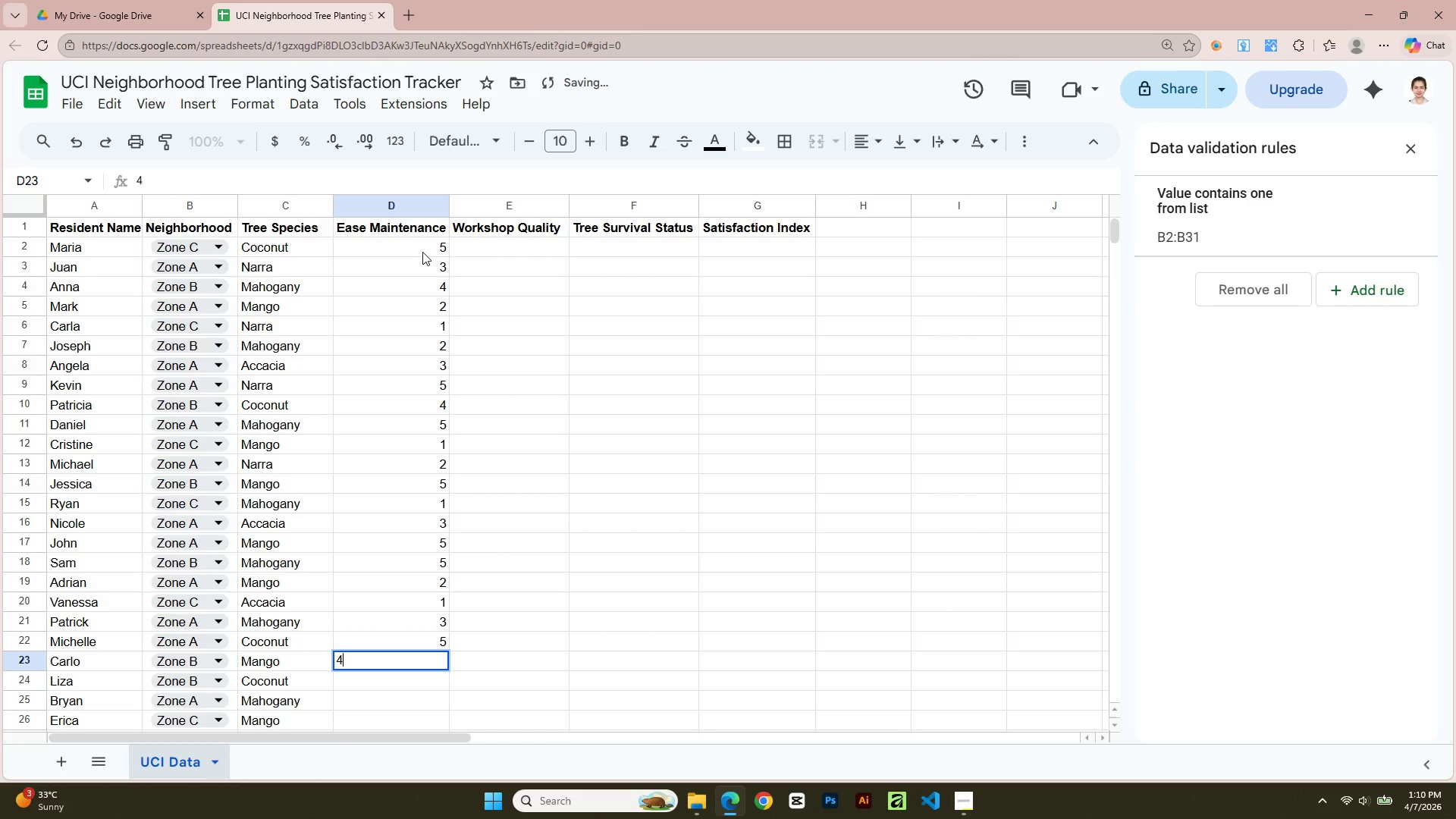 
key(Enter)
 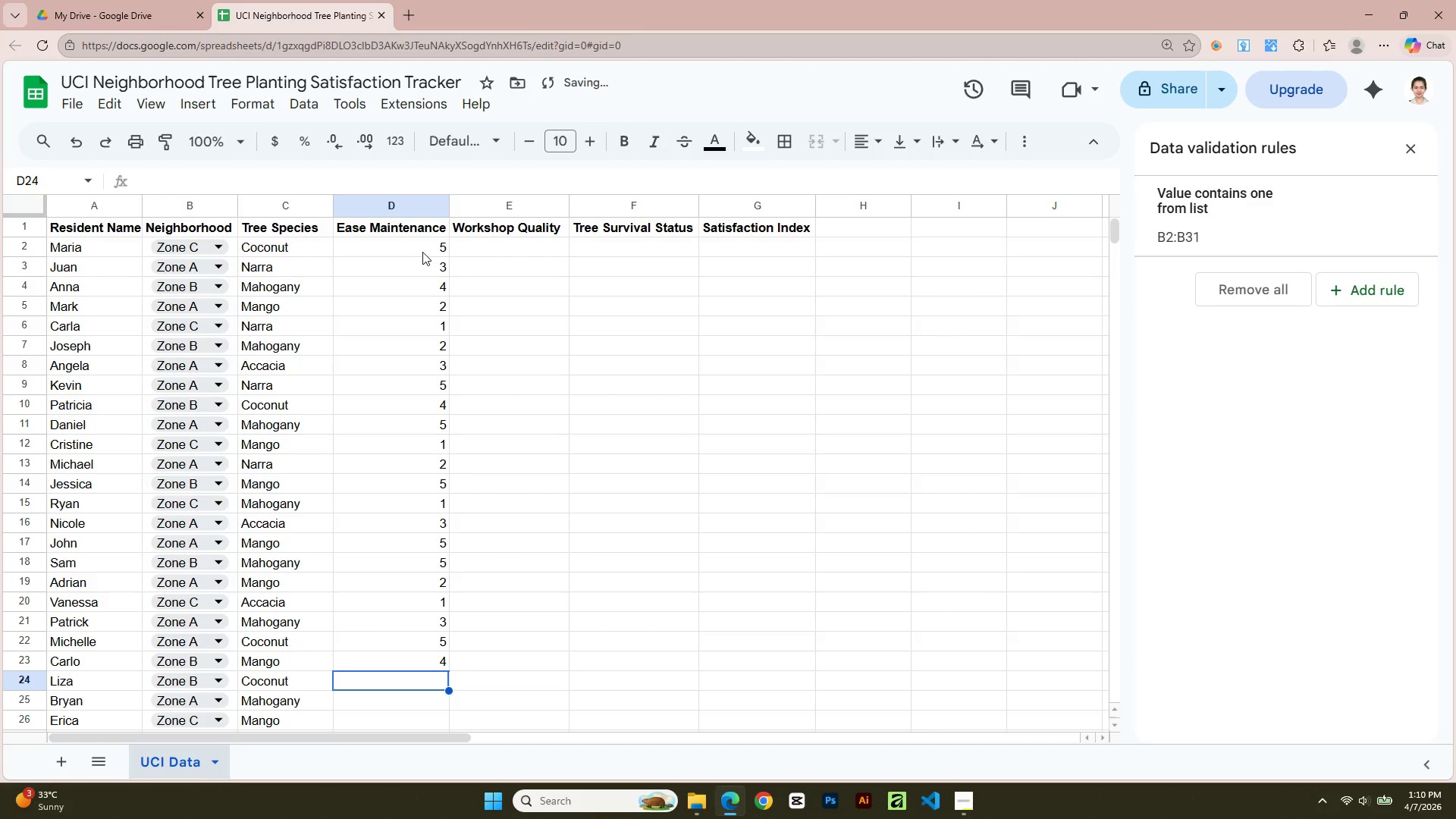 
key(Numpad3)
 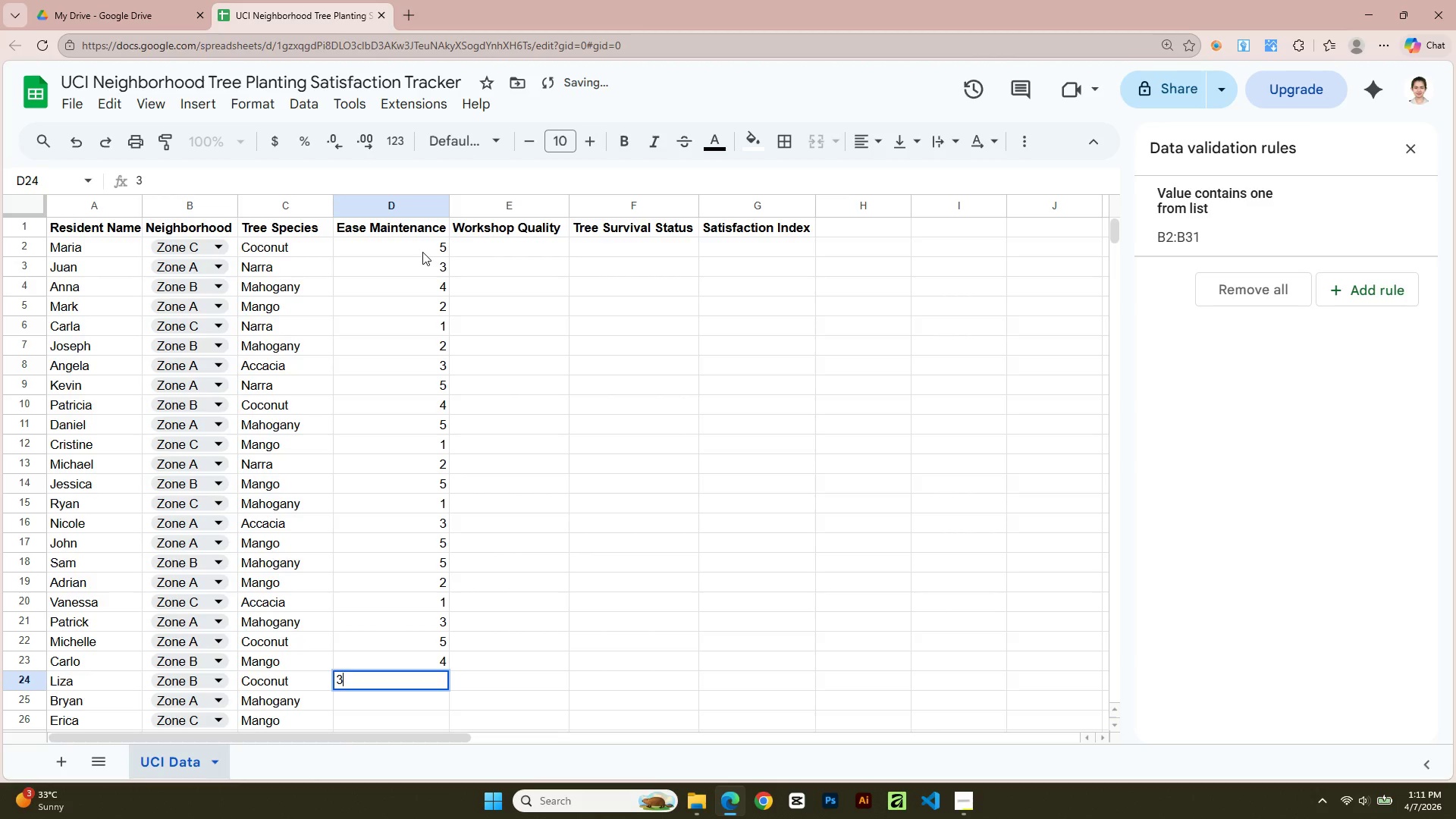 
key(Enter)
 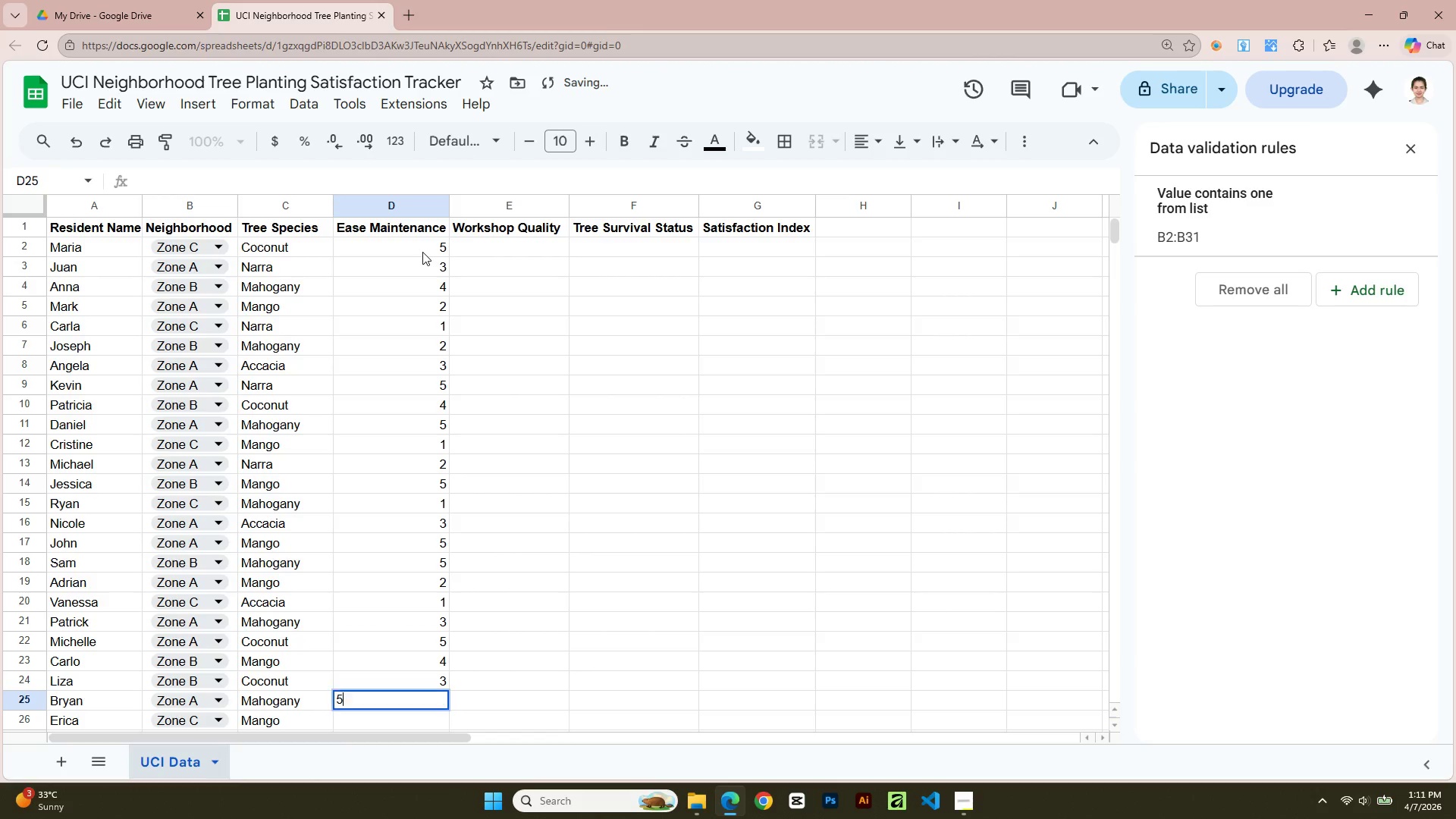 
key(Numpad5)
 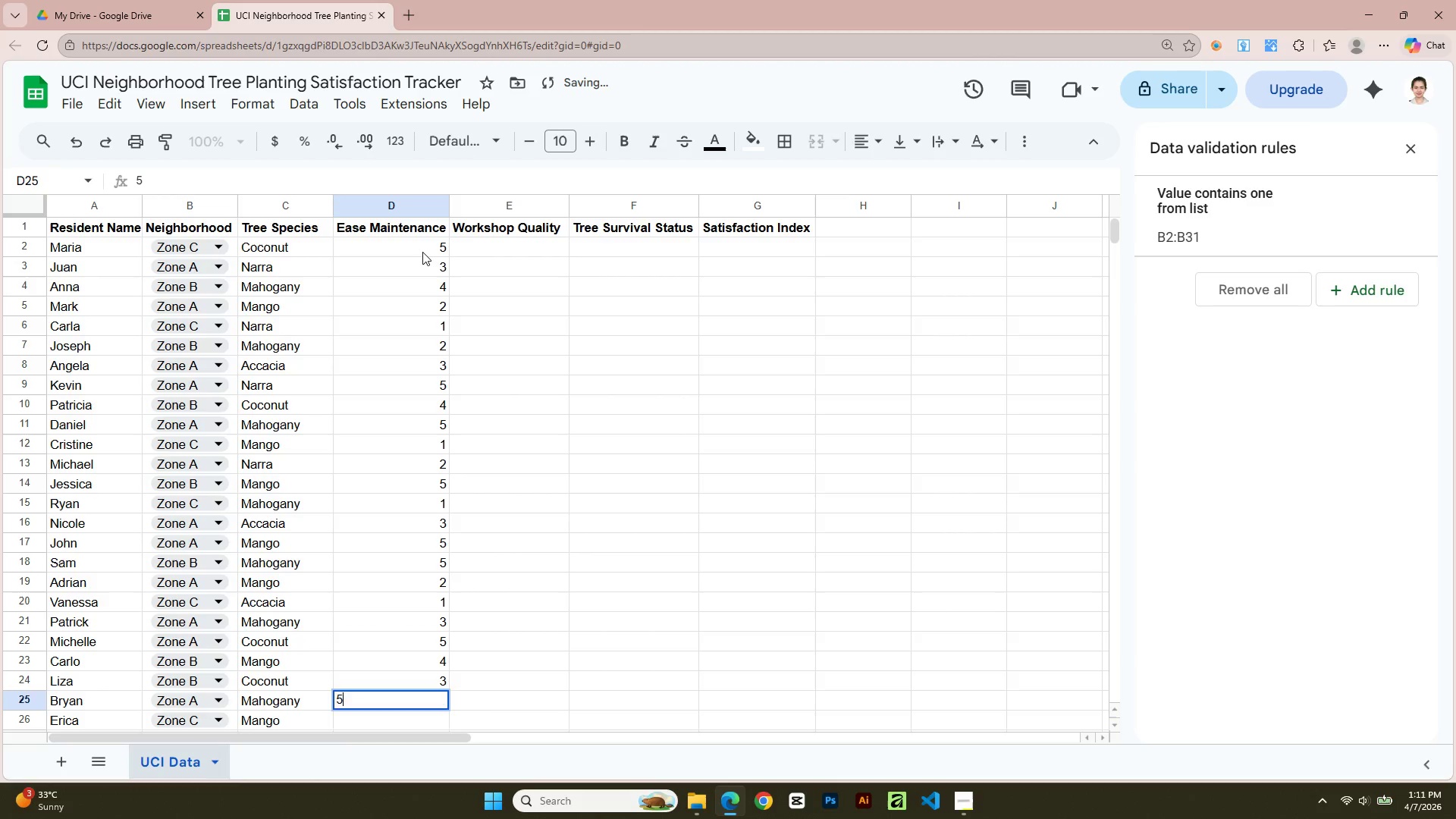 
key(Enter)
 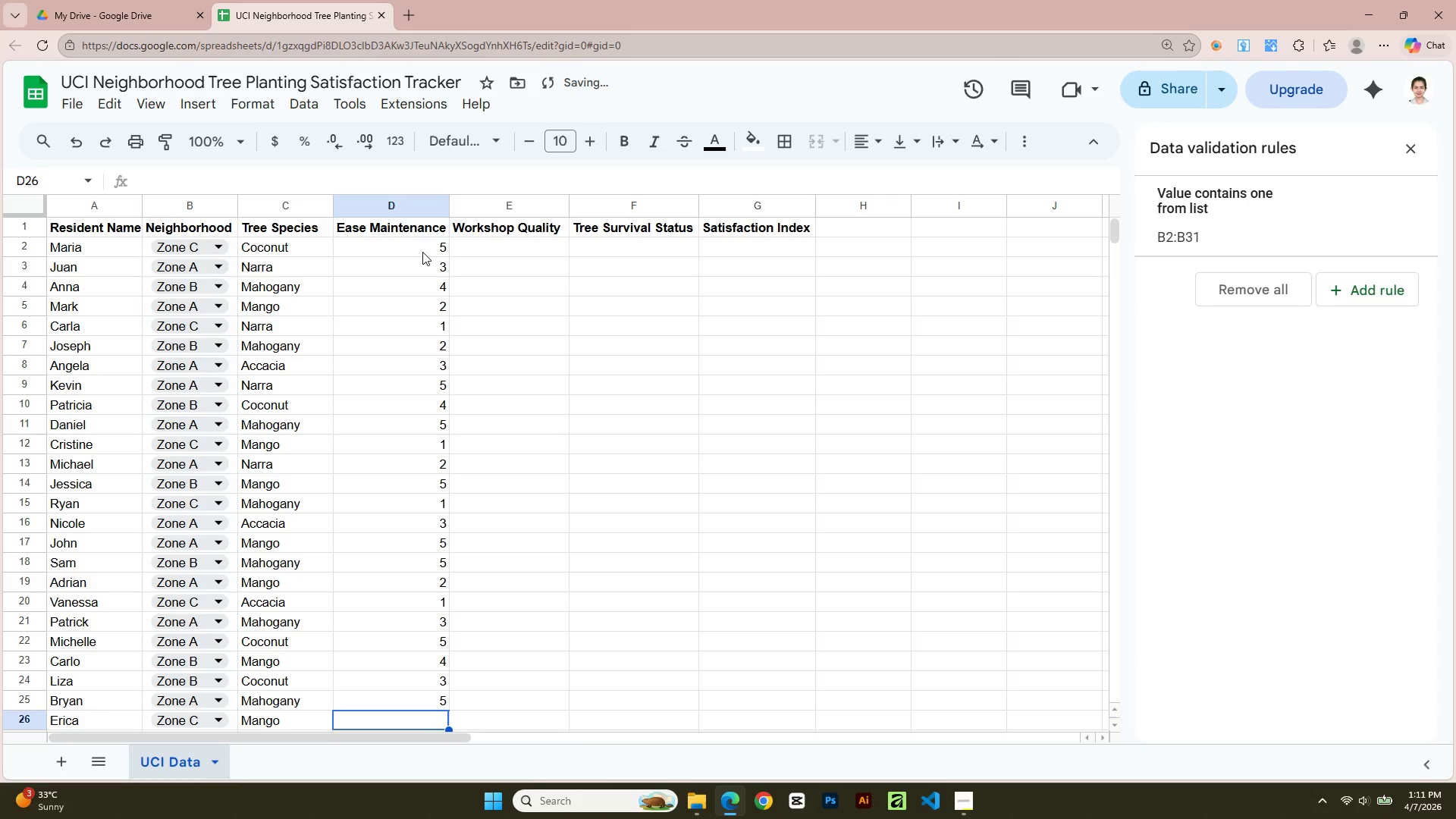 
key(Numpad5)
 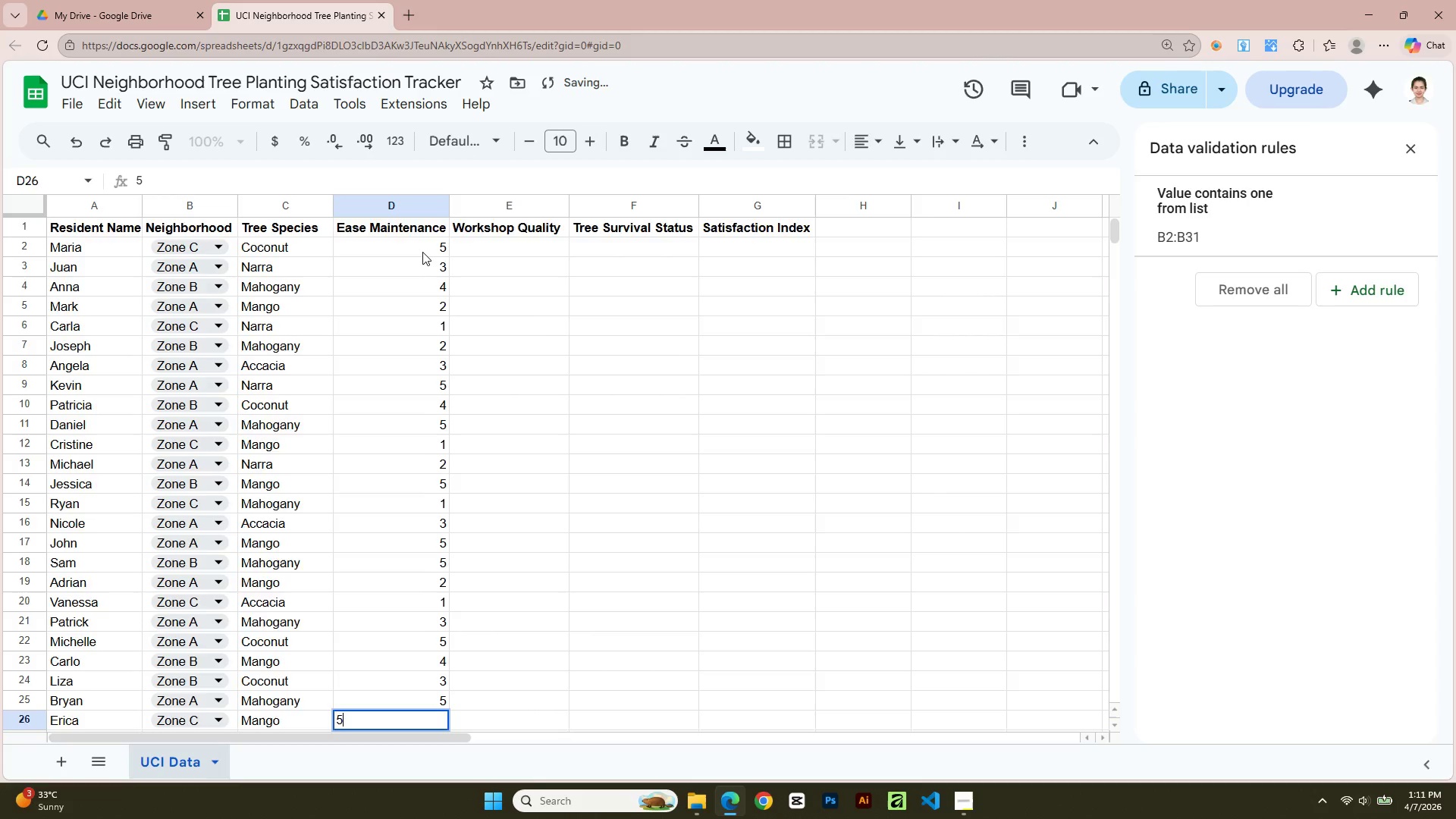 
key(Enter)
 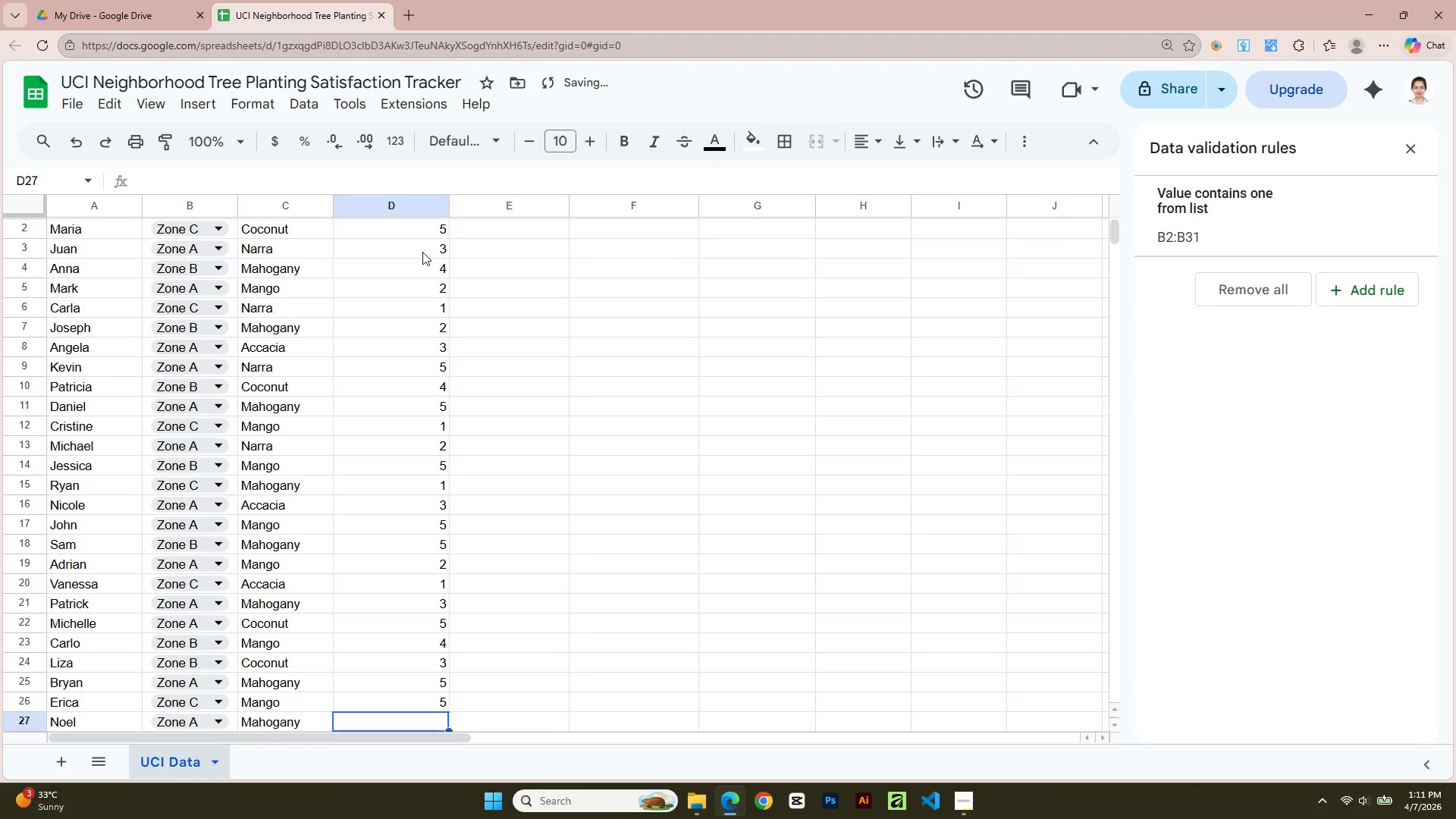 
key(Numpad5)
 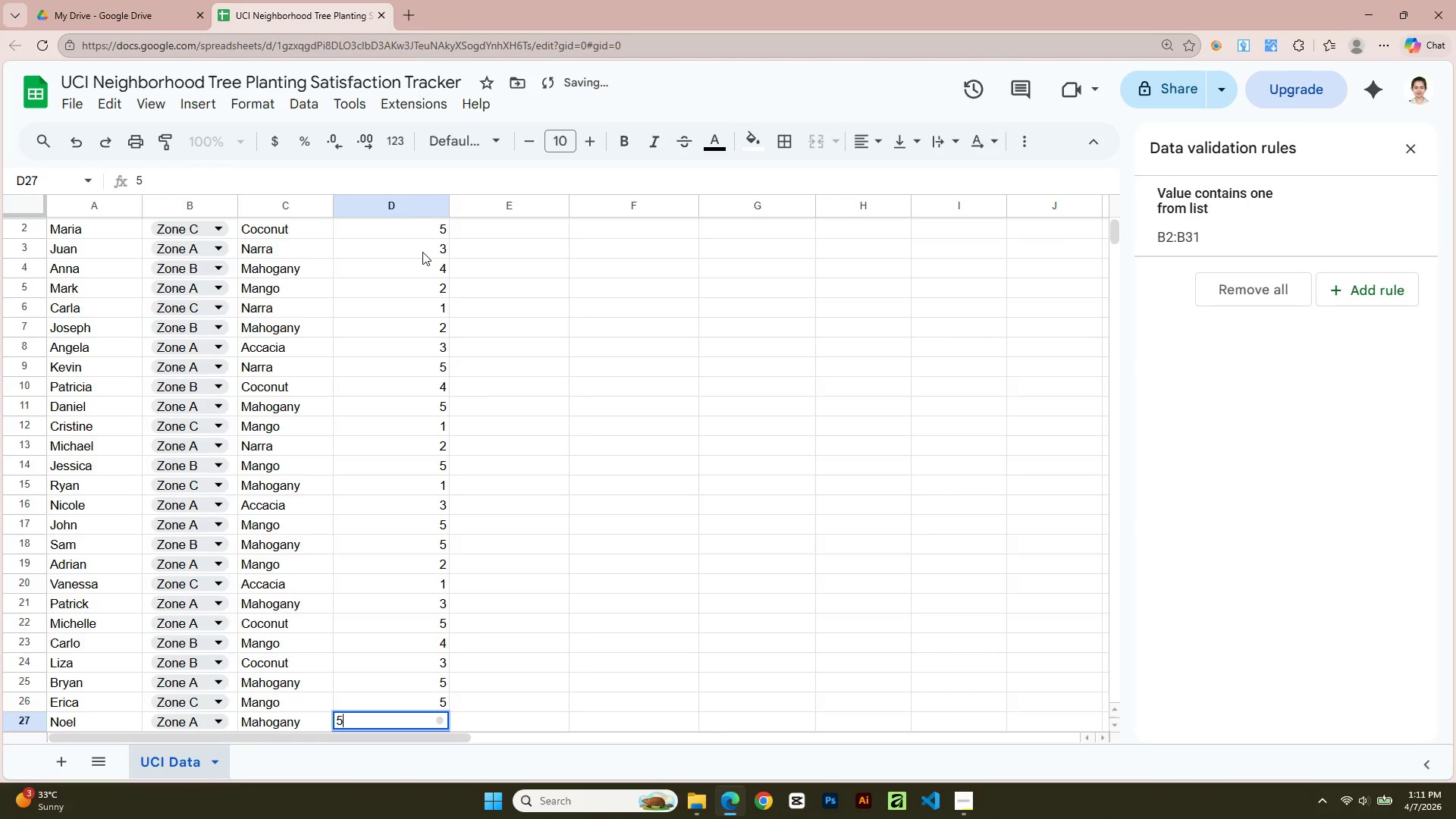 
key(Enter)
 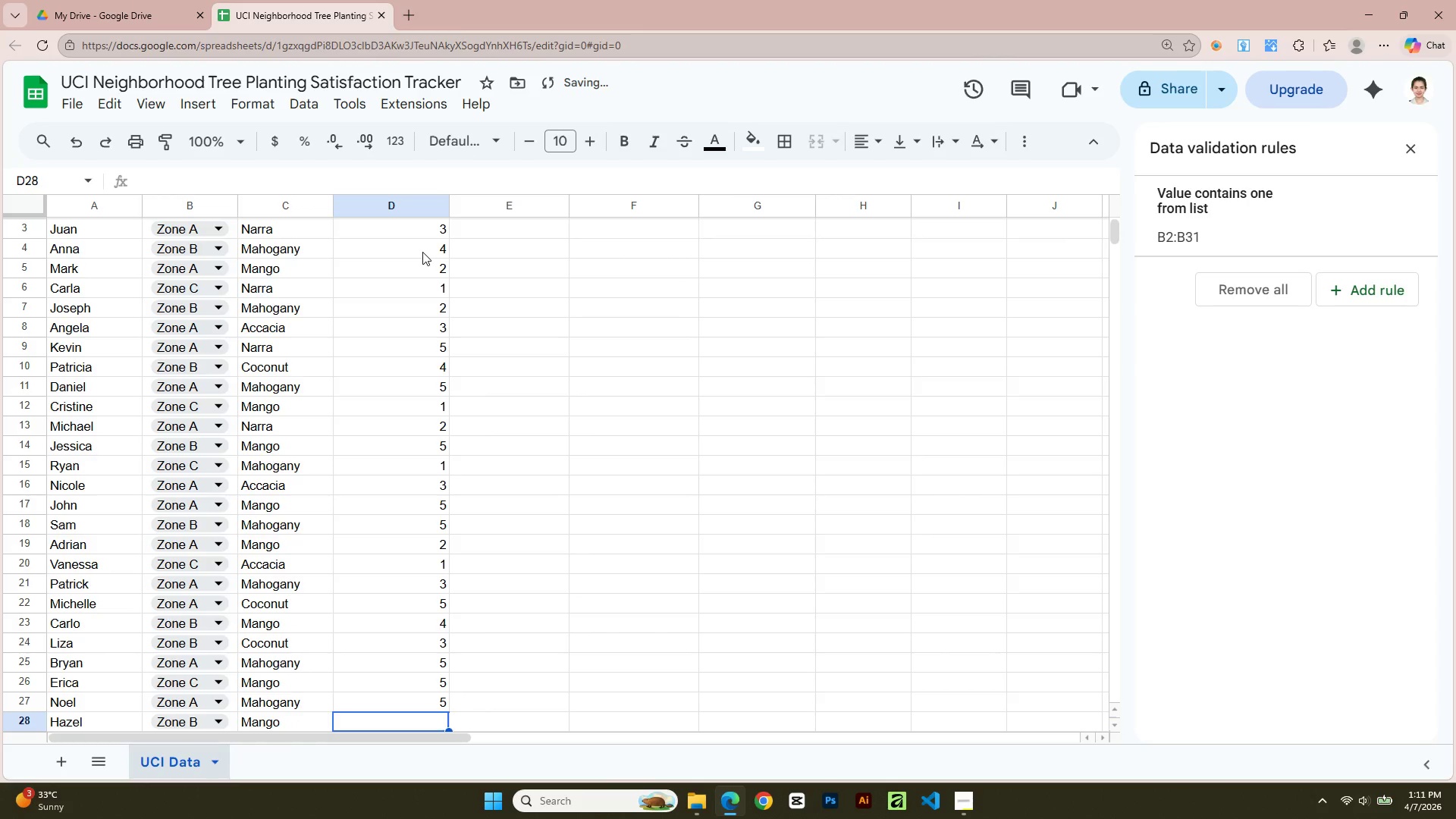 
key(Numpad2)
 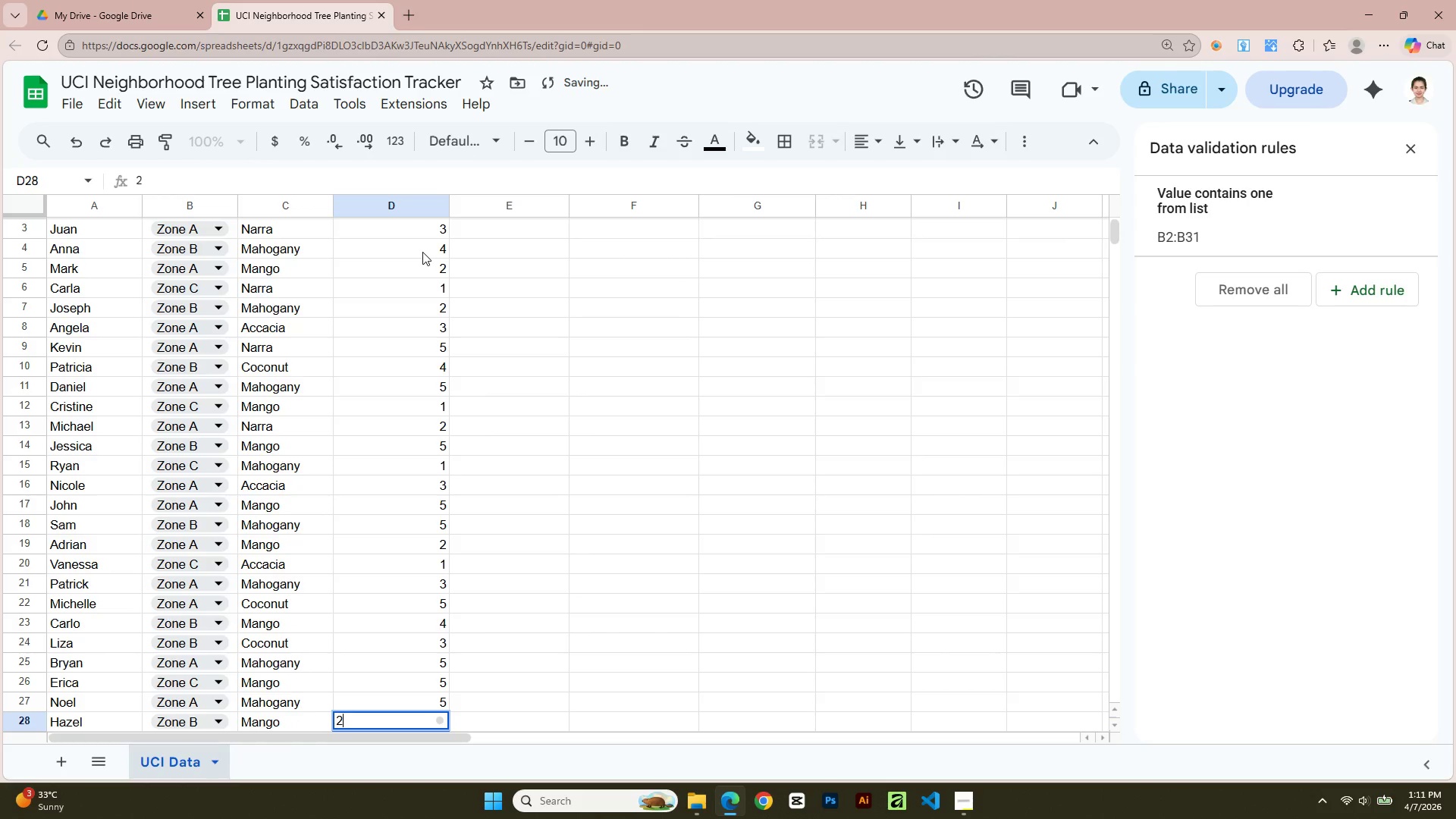 
key(Enter)
 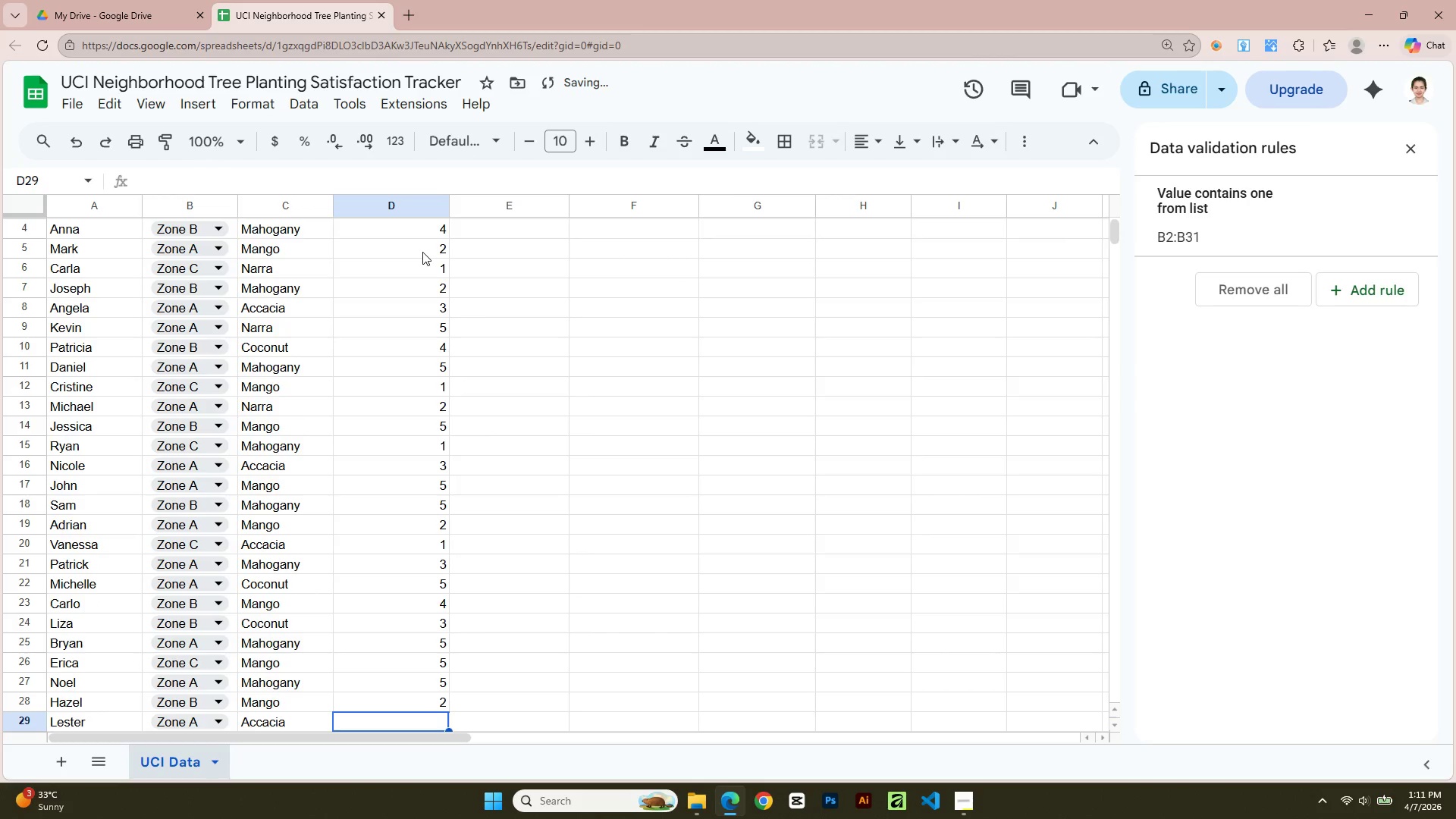 
key(Numpad5)
 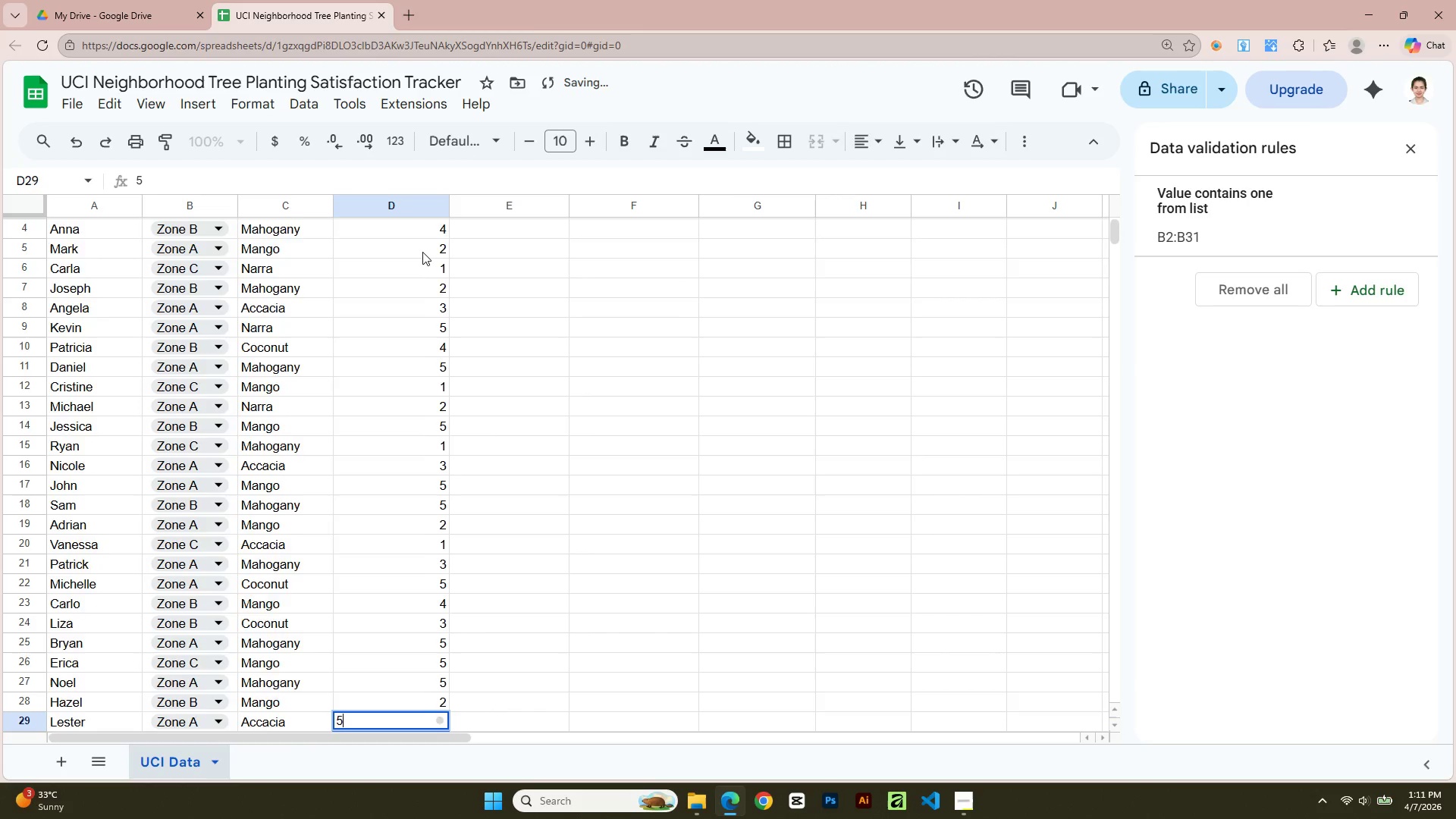 
key(Enter)
 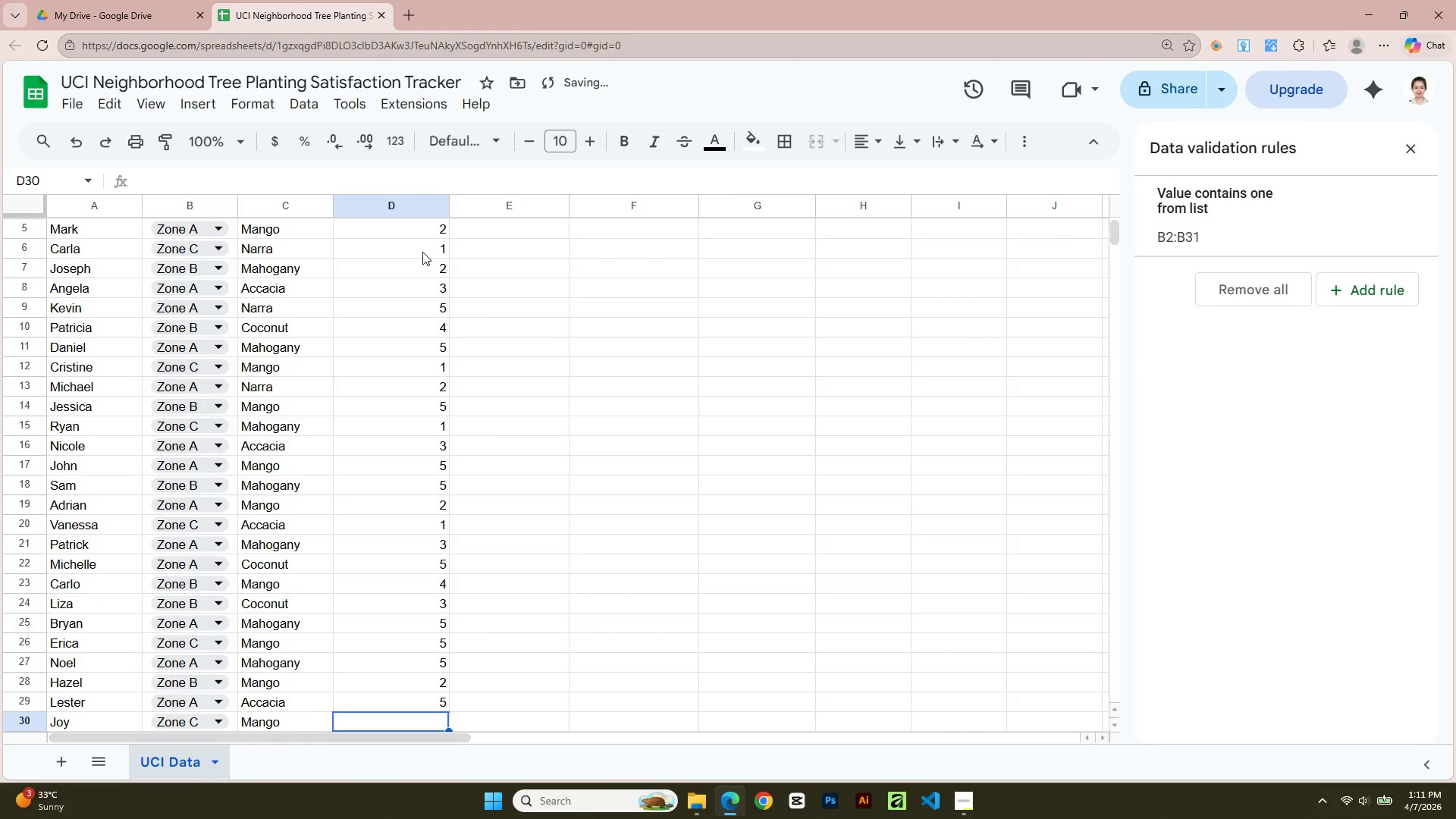 
key(Numpad5)
 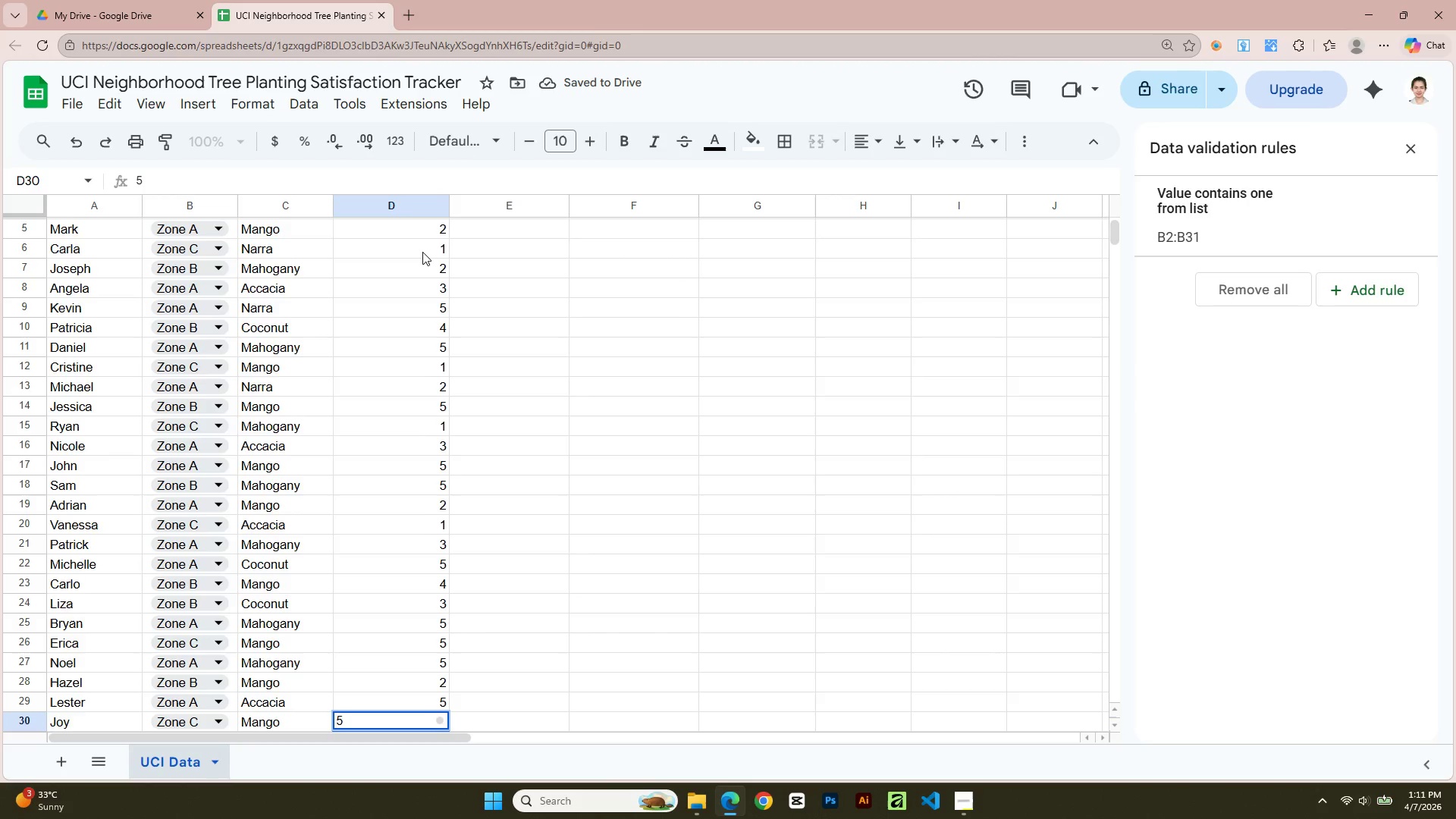 
key(Enter)
 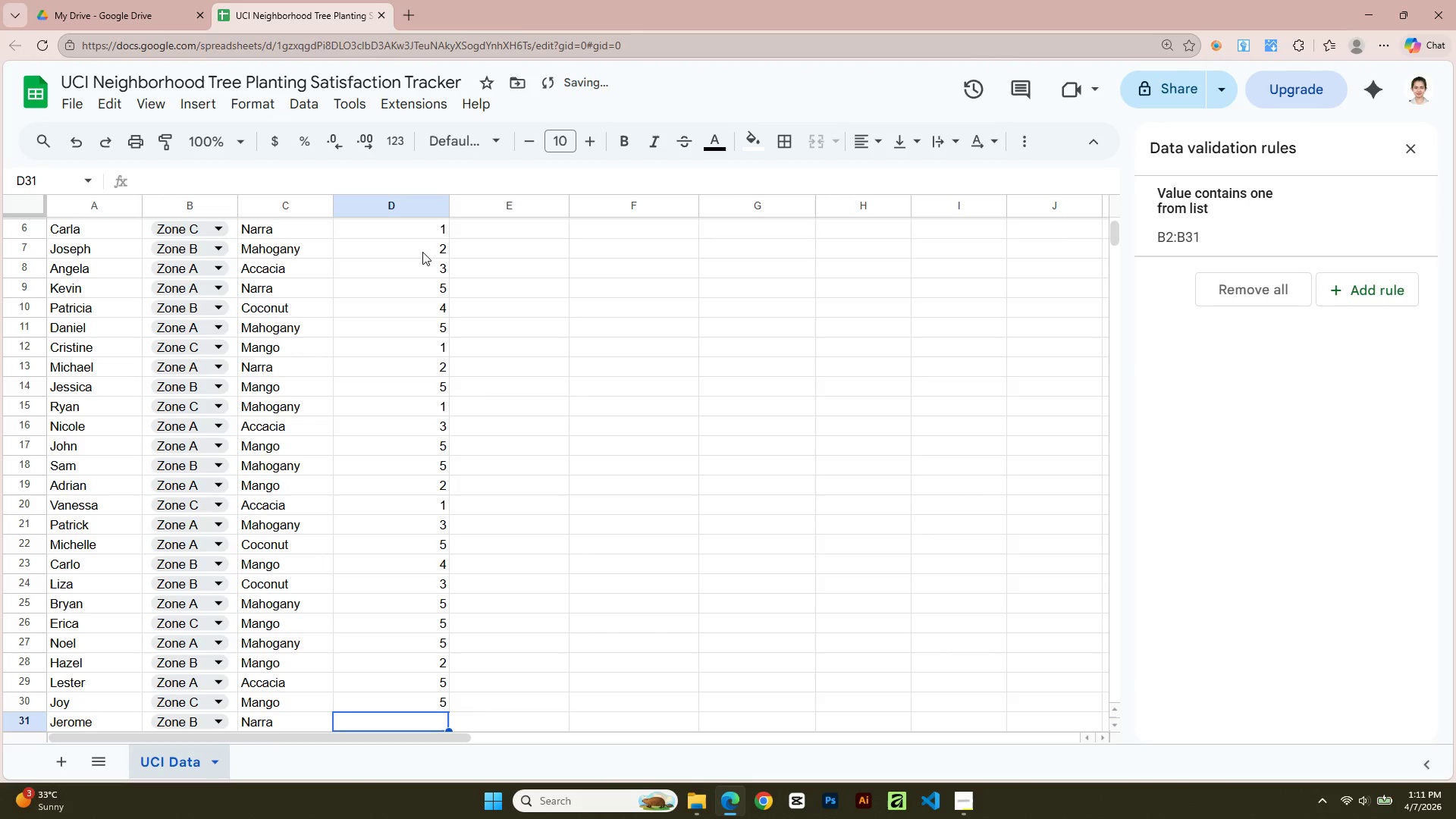 
key(Numpad3)
 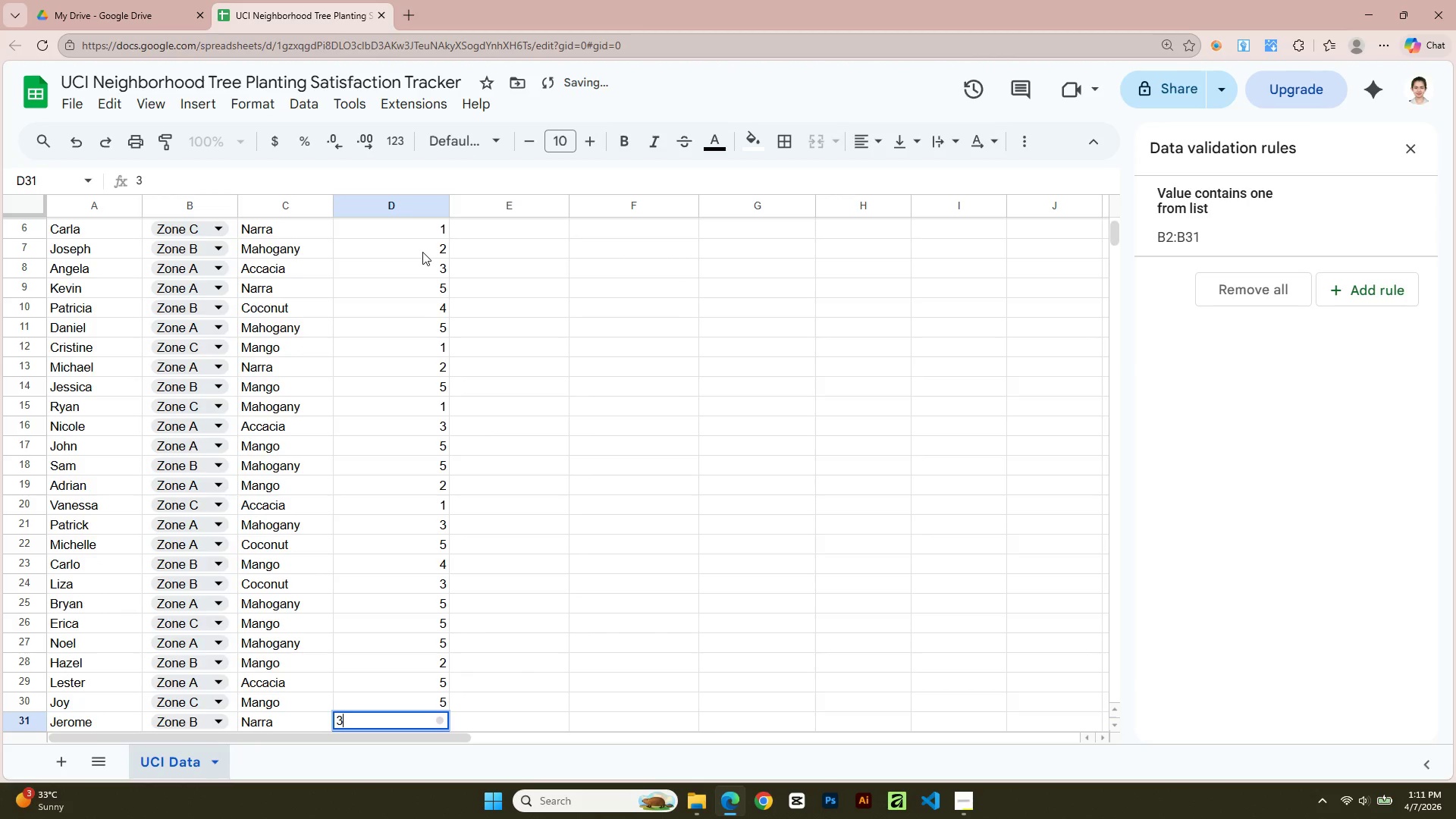 
key(Enter)
 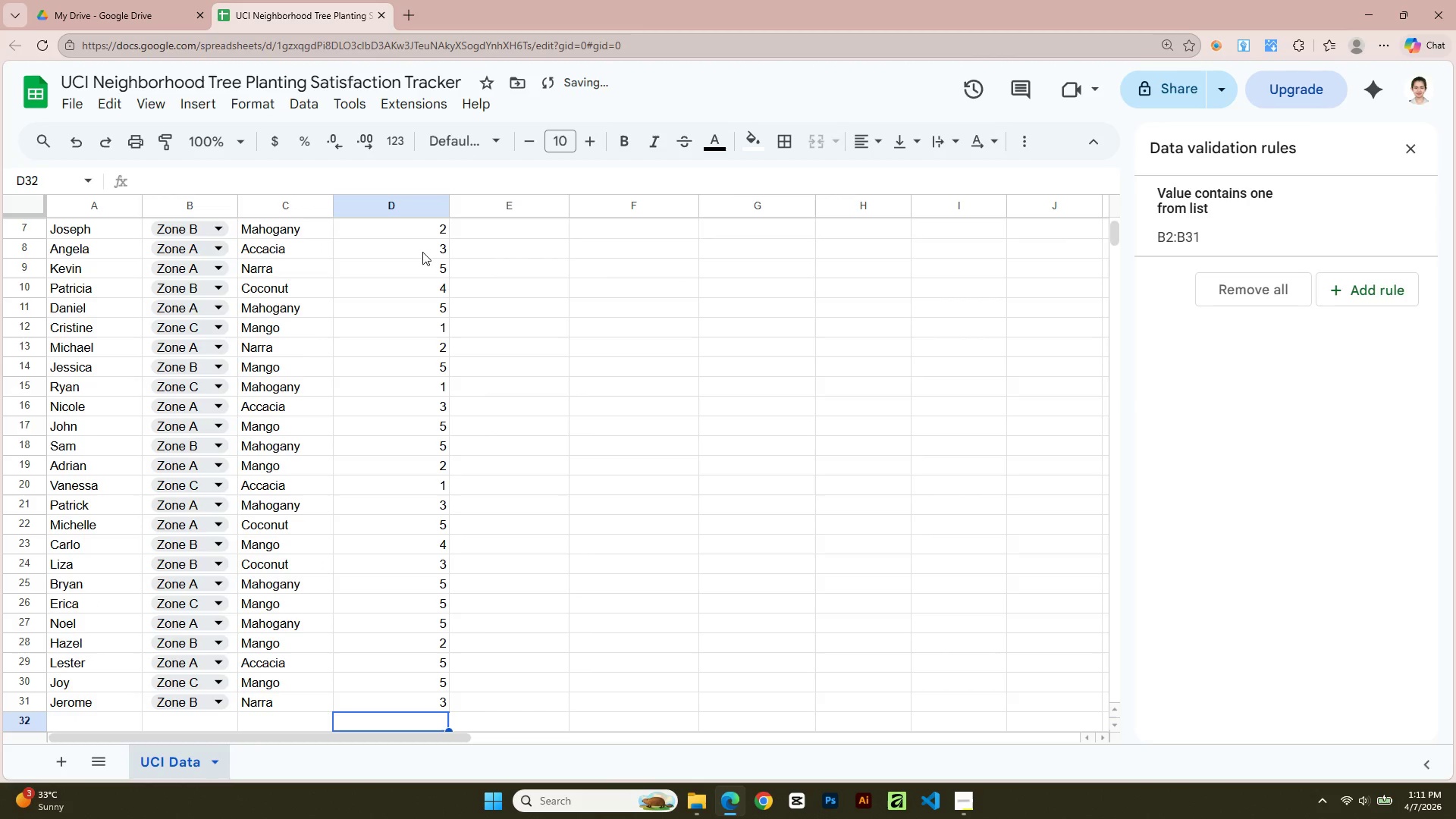 
scroll: coordinate [427, 459], scroll_direction: down, amount: 3.0
 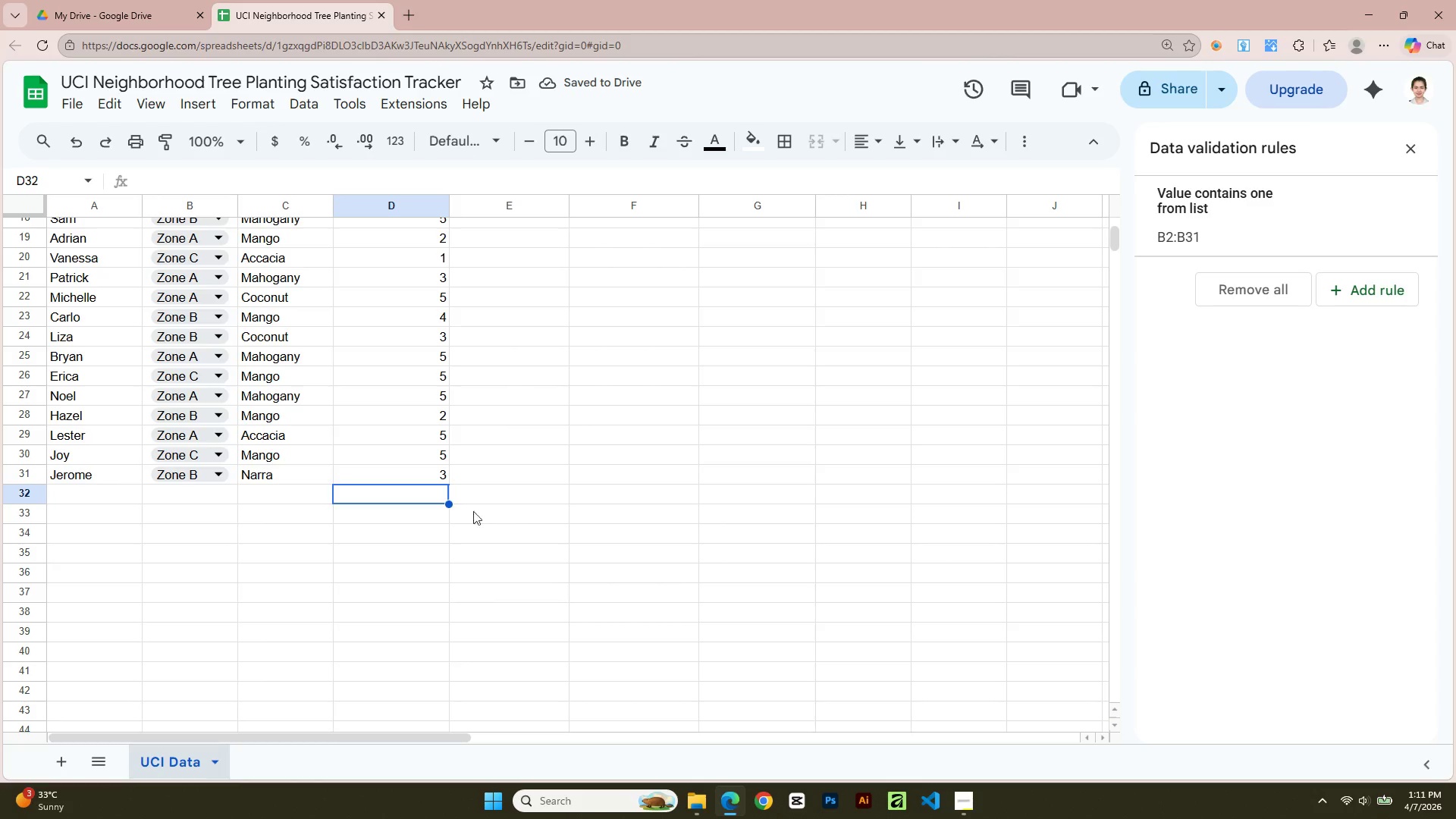 
left_click([486, 482])
 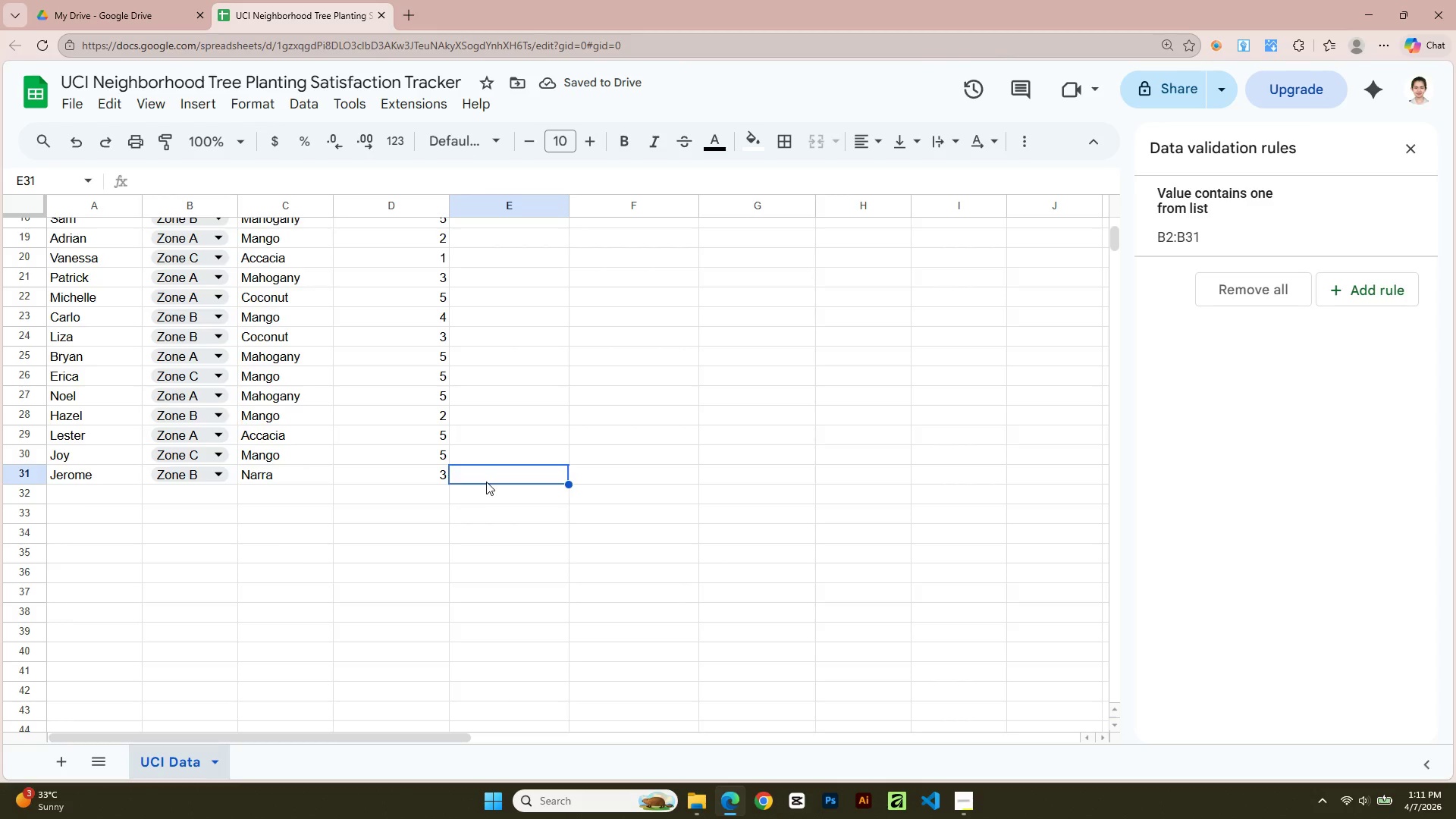 
scroll: coordinate [487, 477], scroll_direction: up, amount: 10.0
 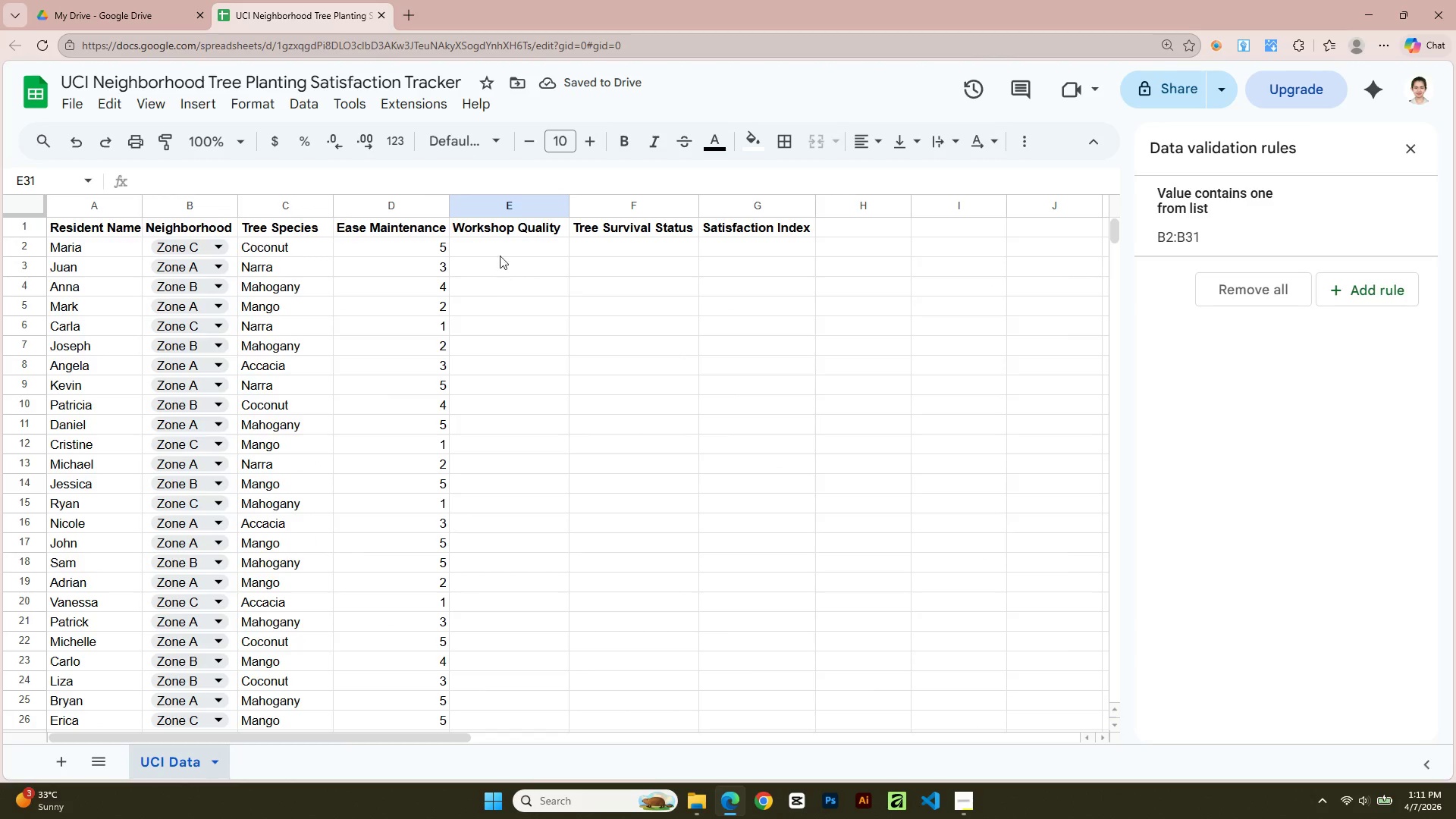 
left_click([500, 253])
 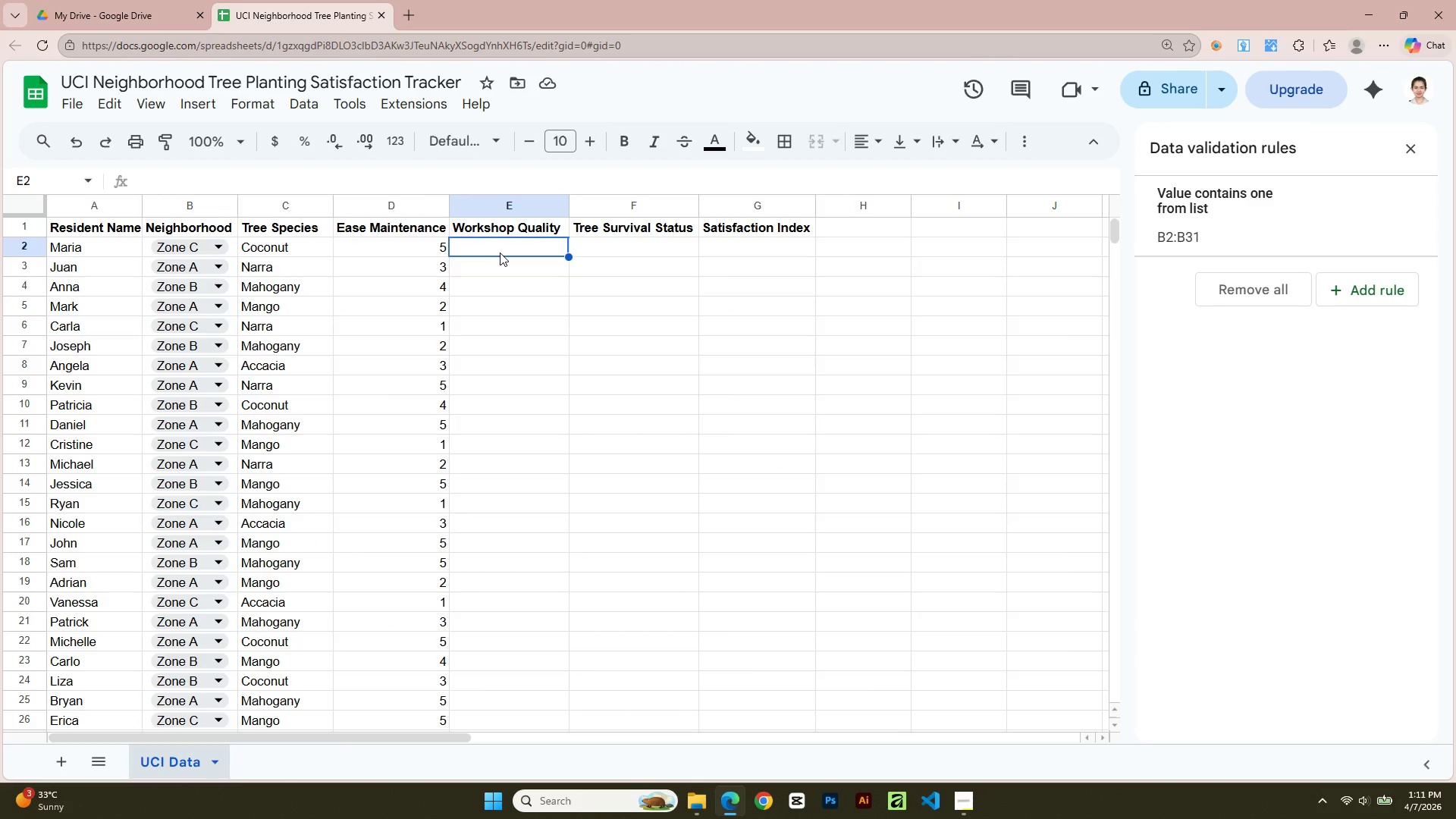 
key(Numpad5)
 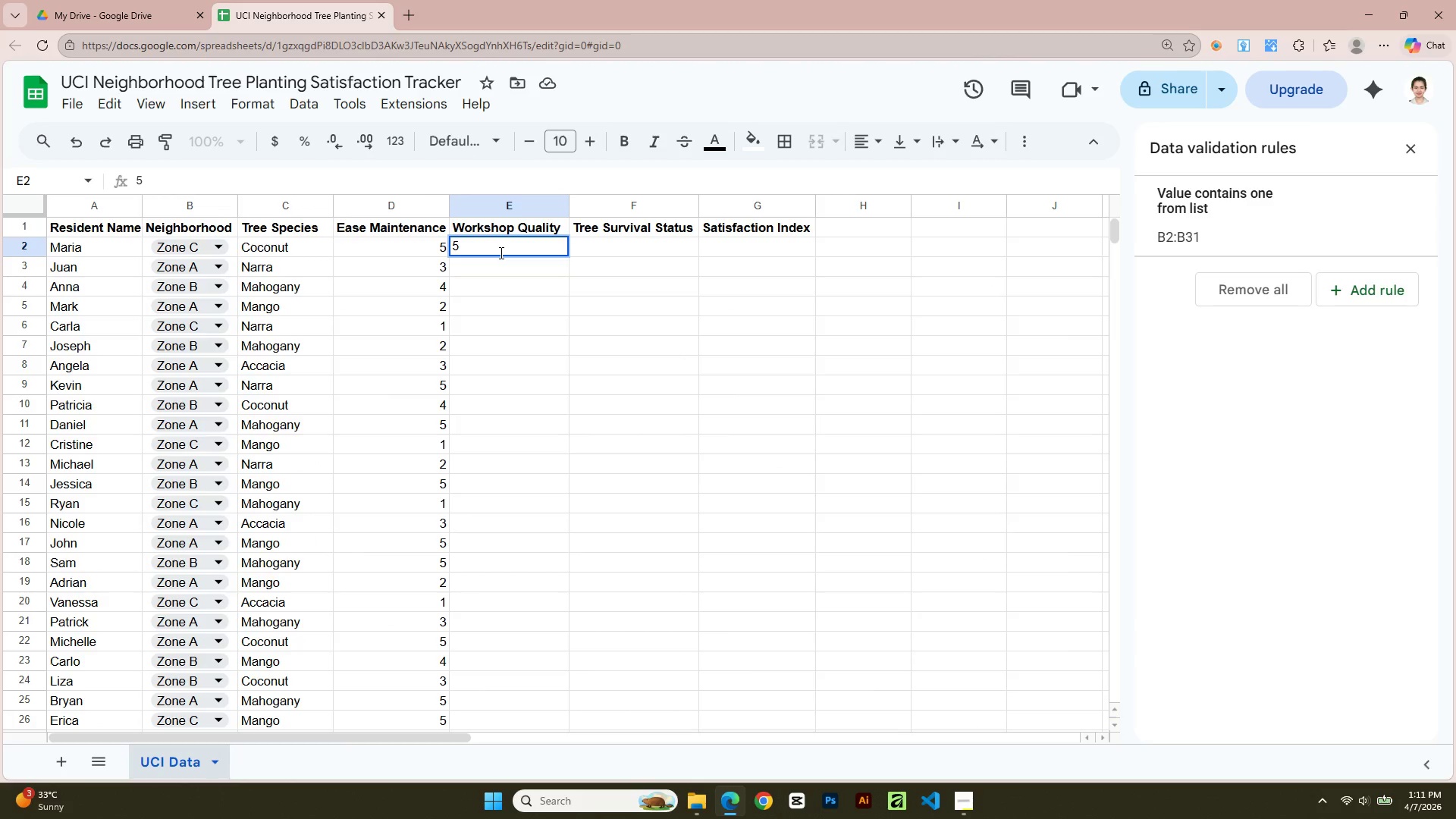 
key(Enter)
 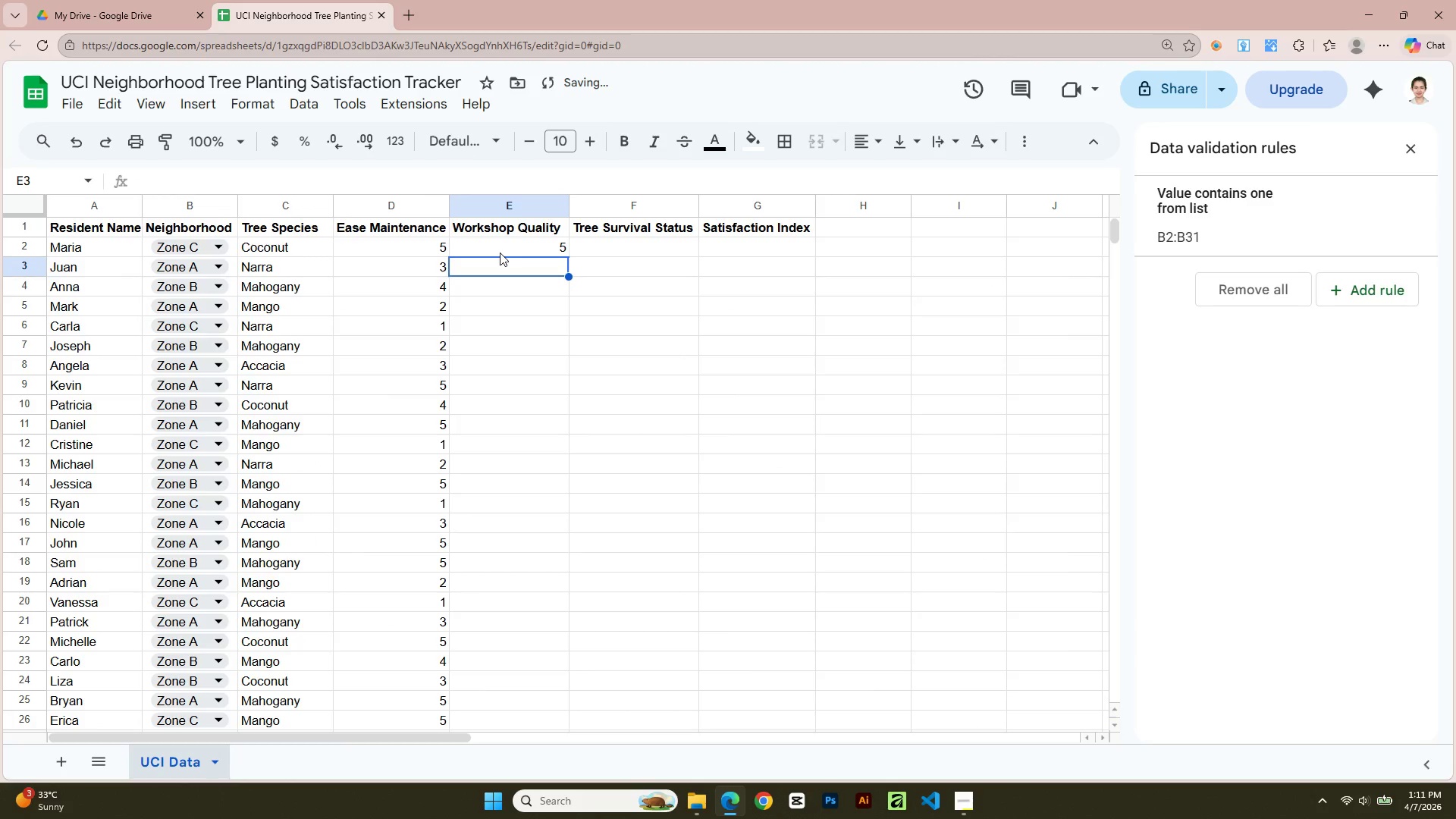 
key(Numpad3)
 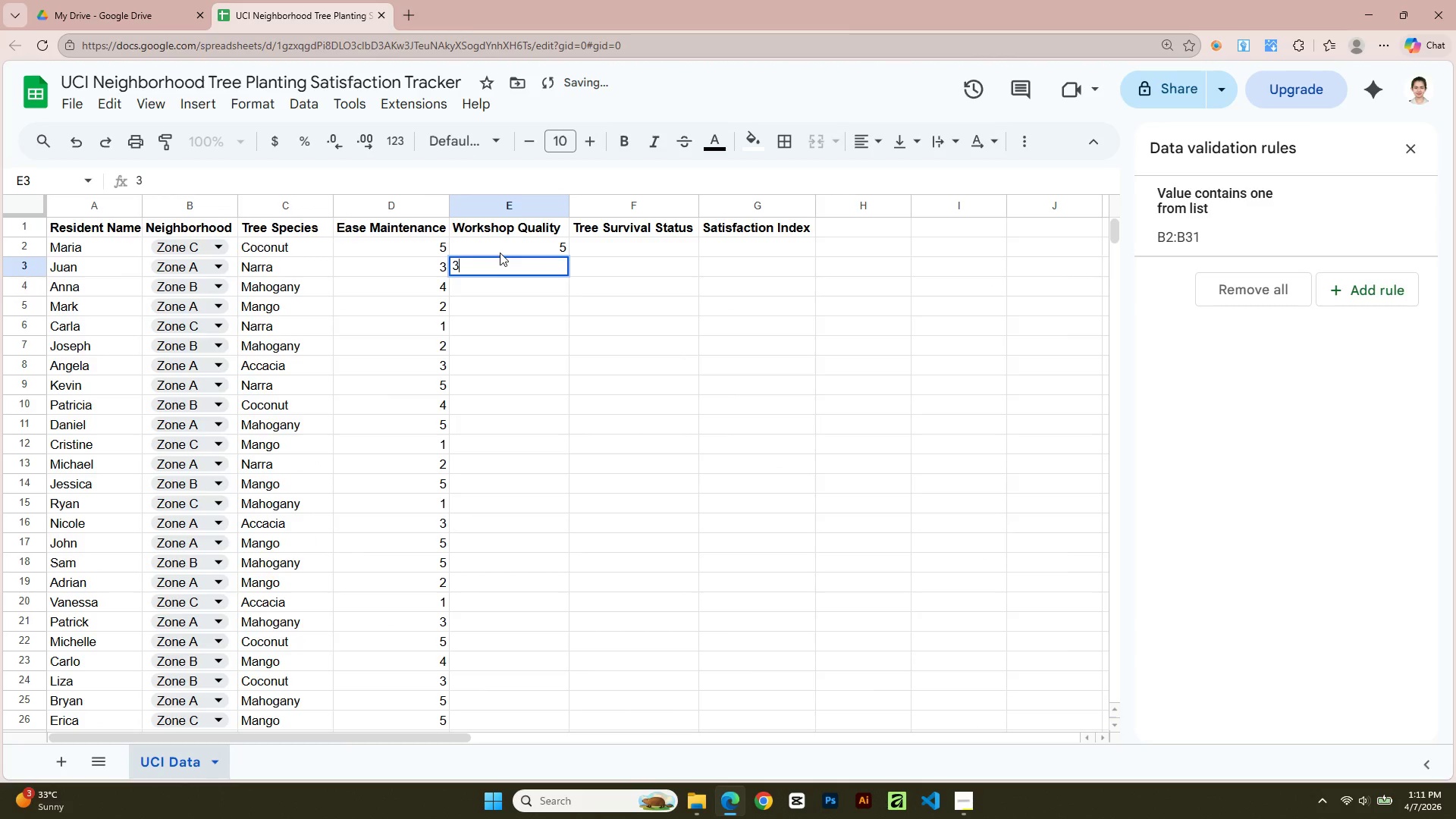 
key(Enter)
 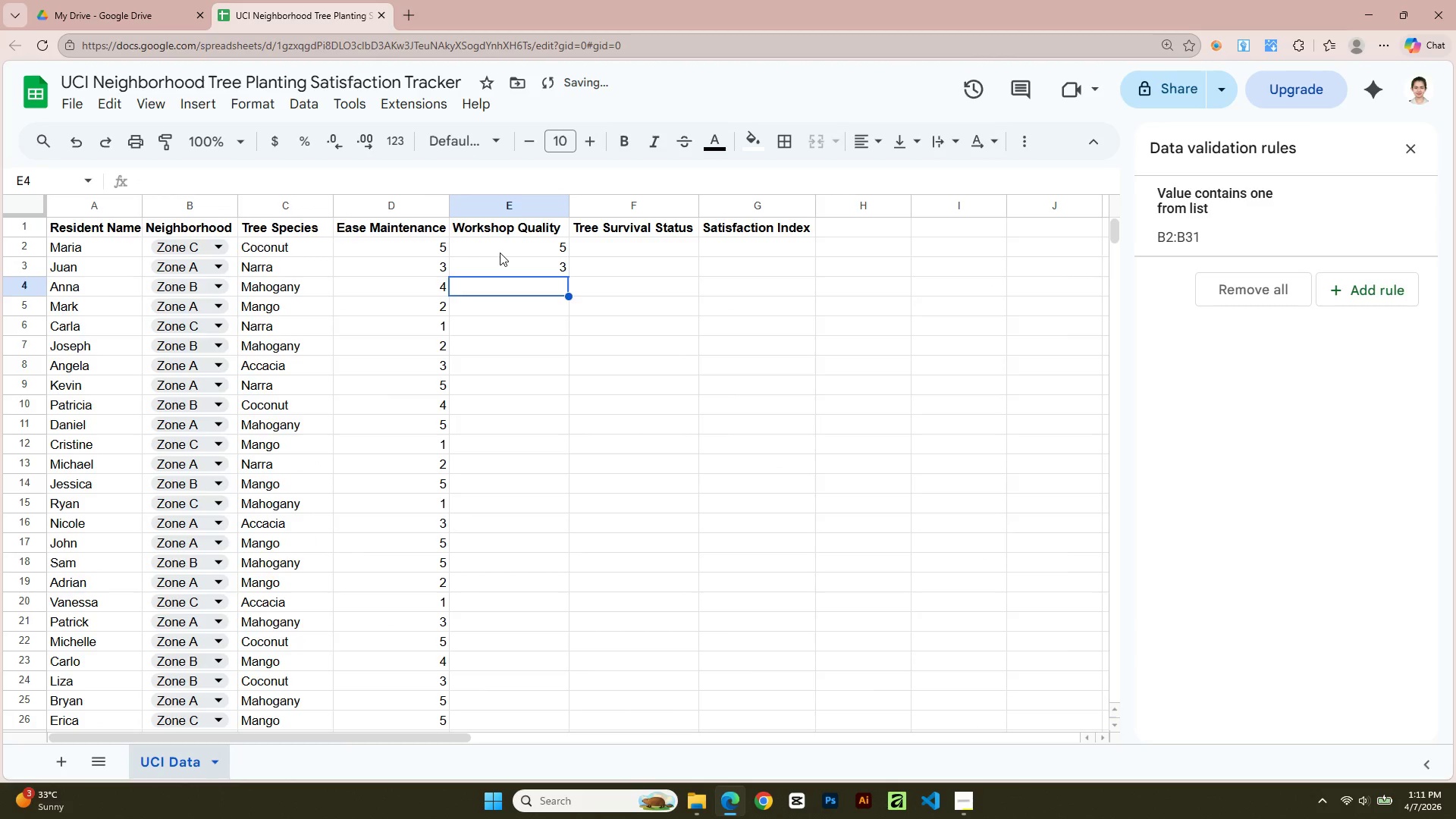 
key(Numpad2)
 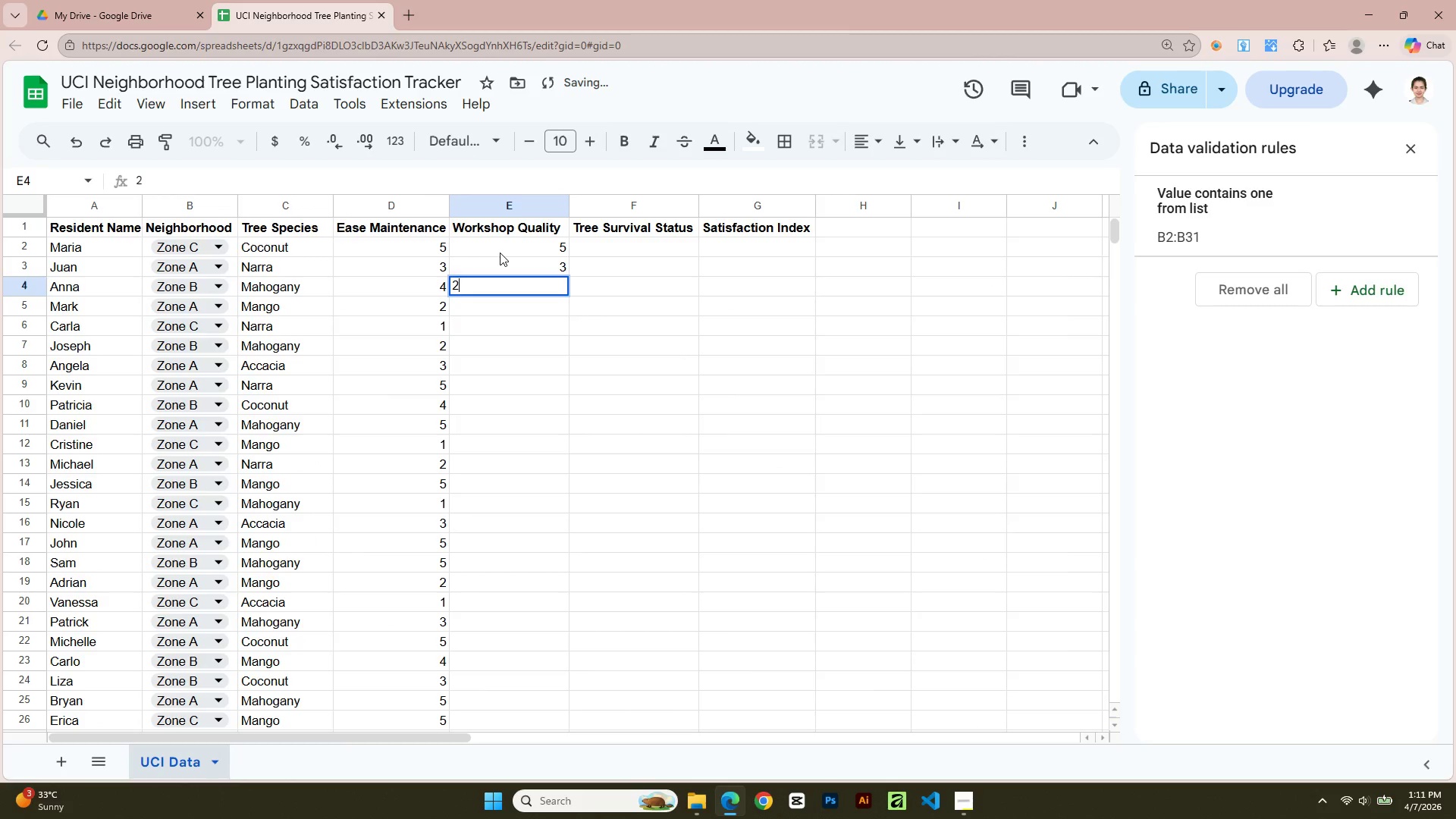 
key(Enter)
 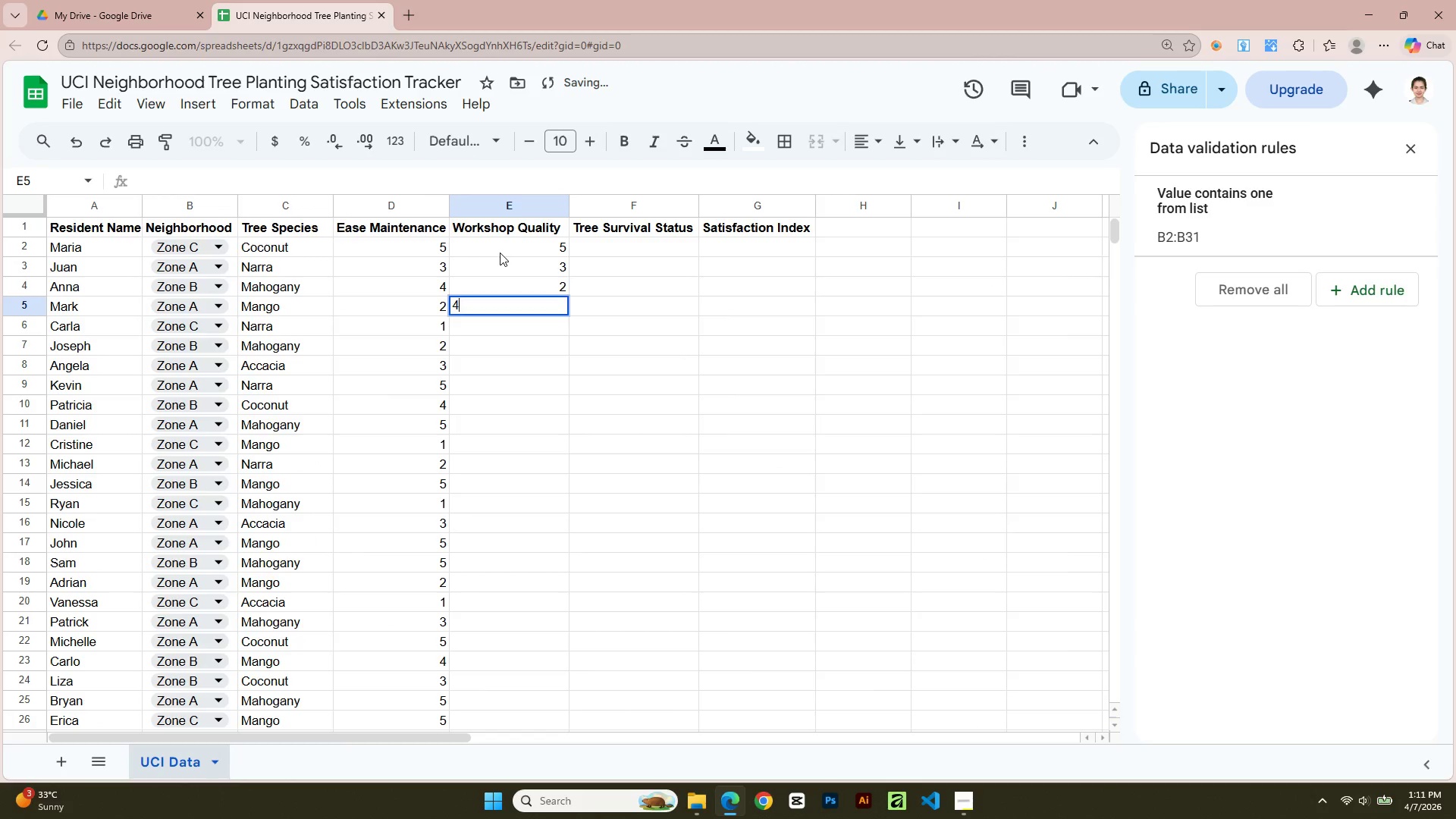 
key(Numpad4)
 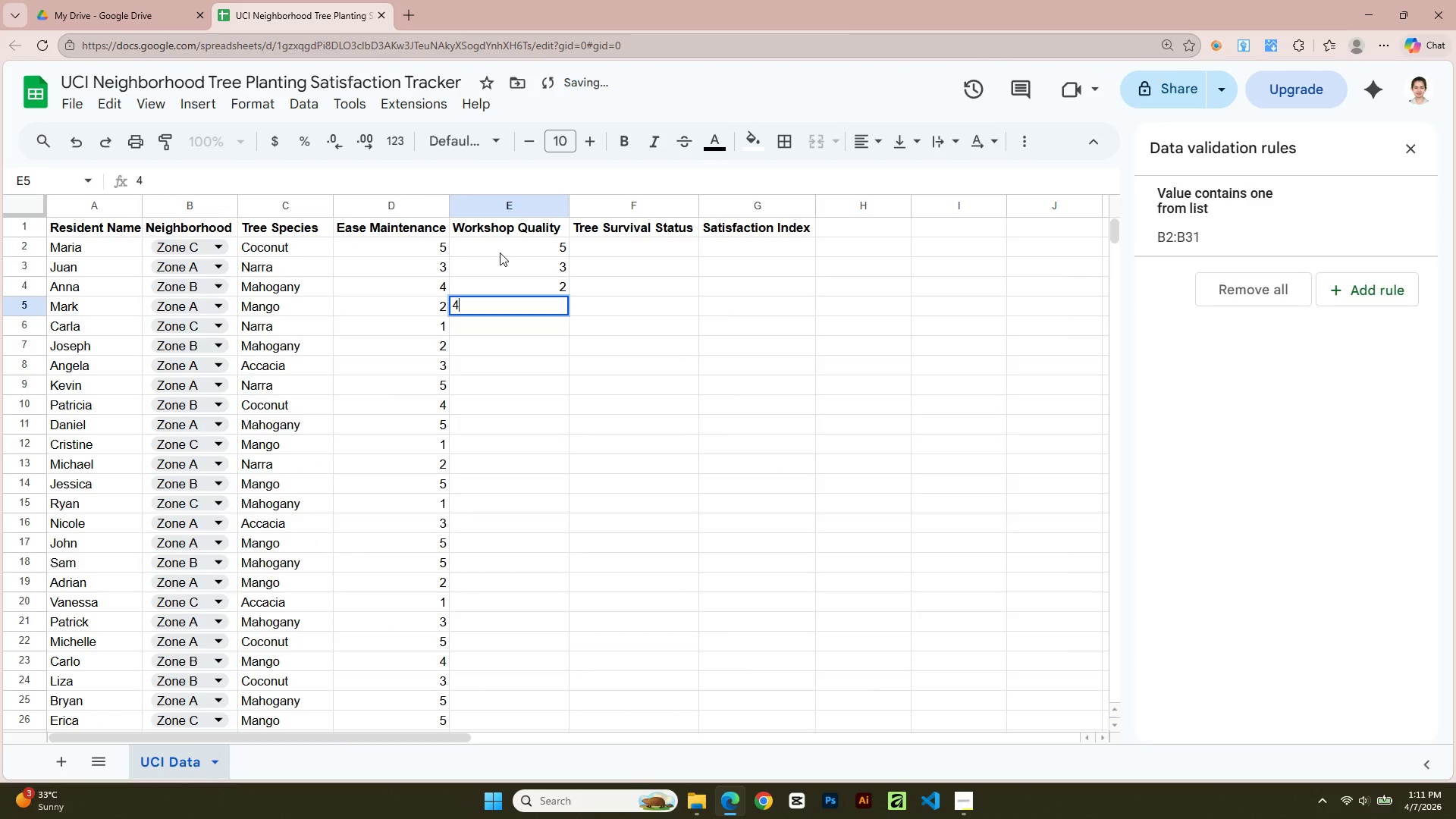 
key(Enter)
 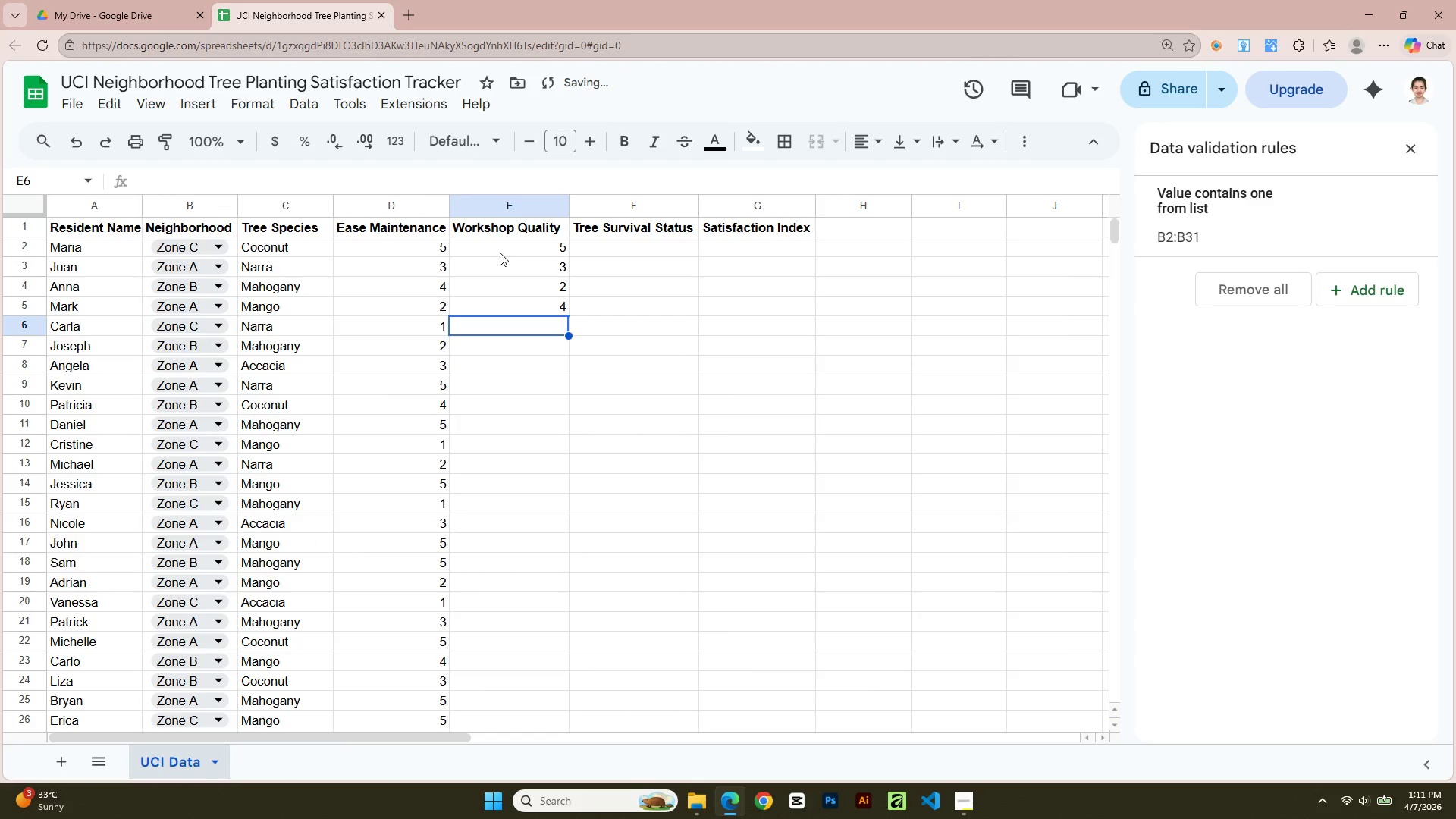 
key(Numpad5)
 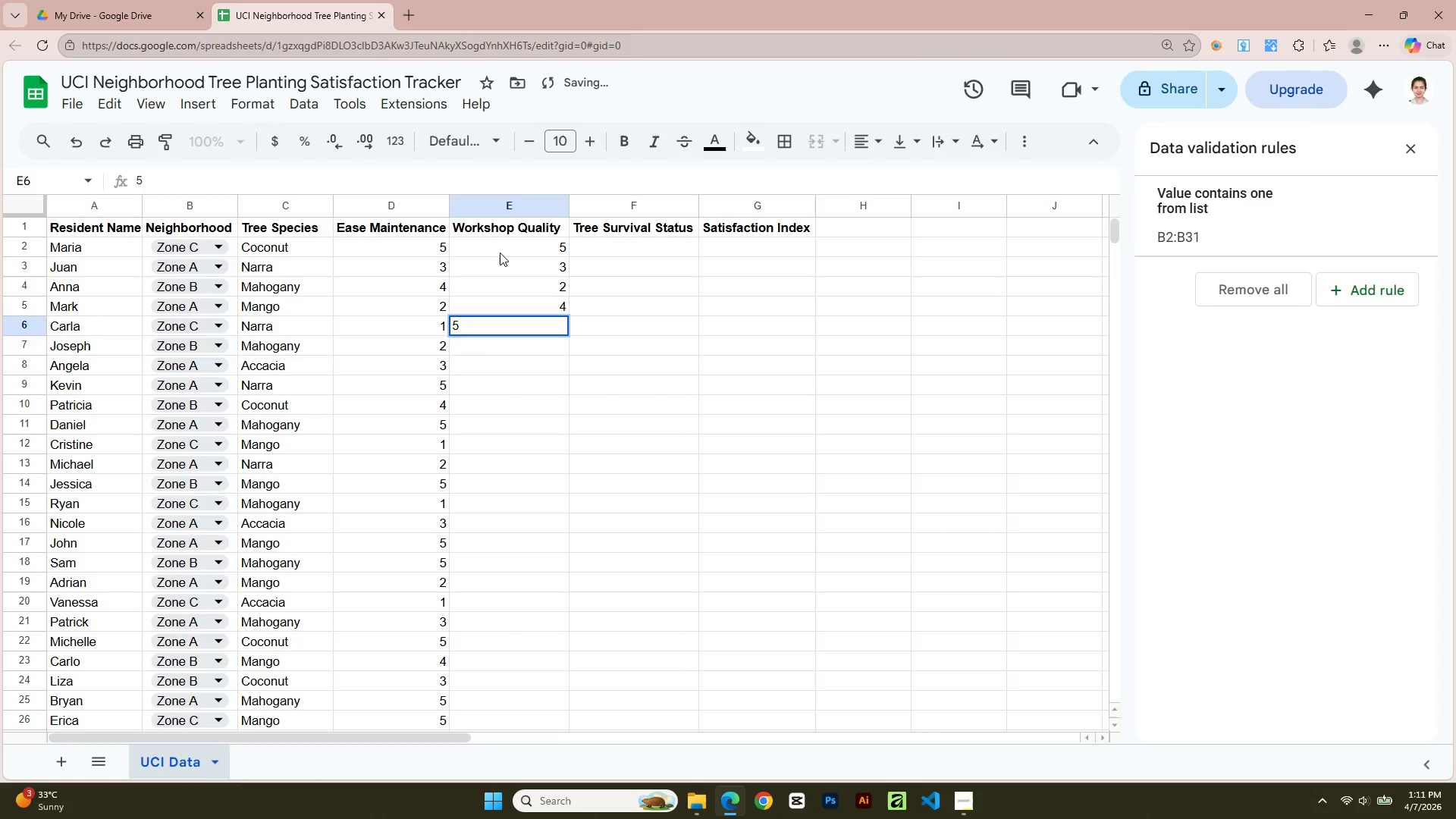 
key(Enter)
 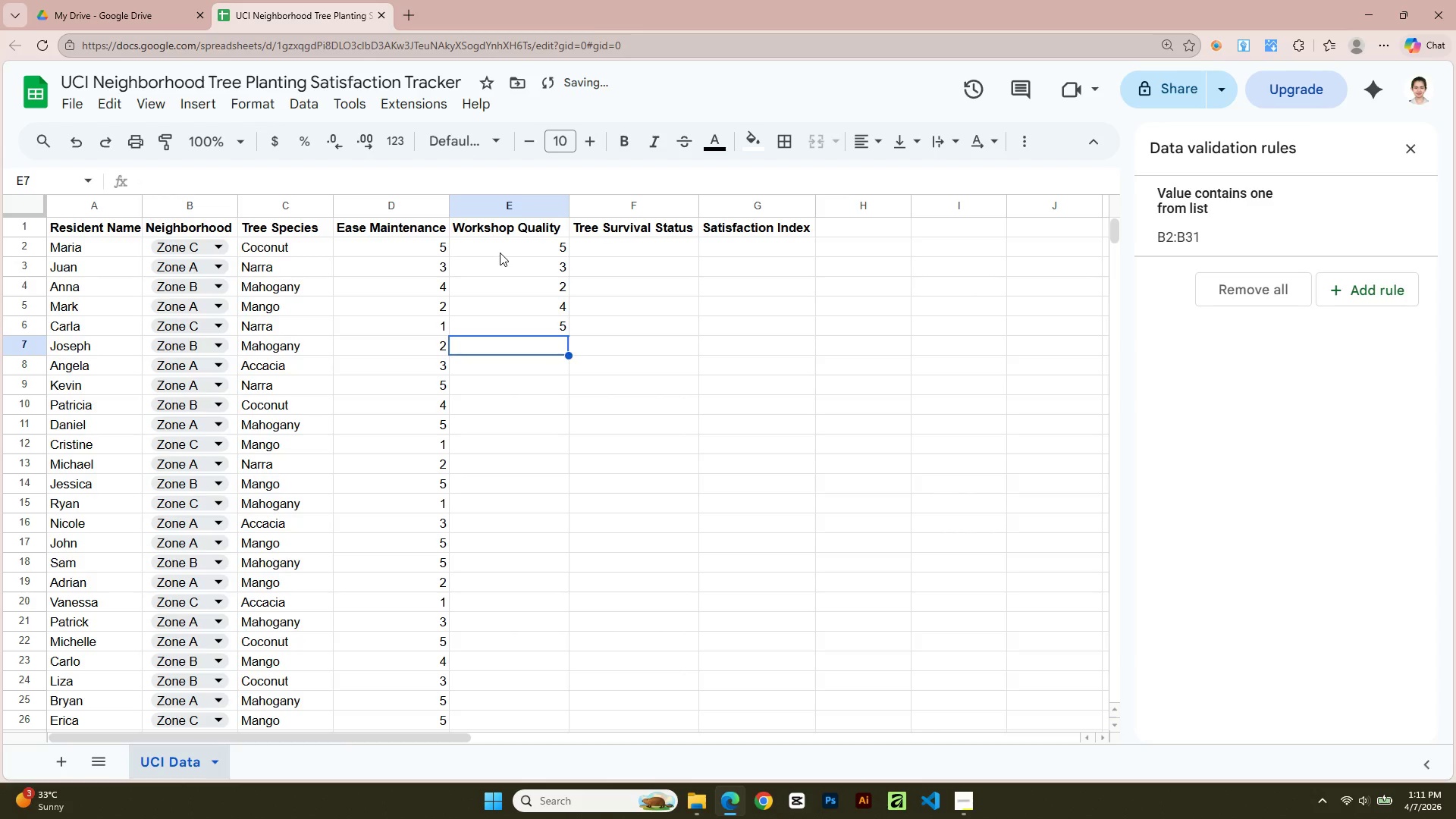 
key(Numpad2)
 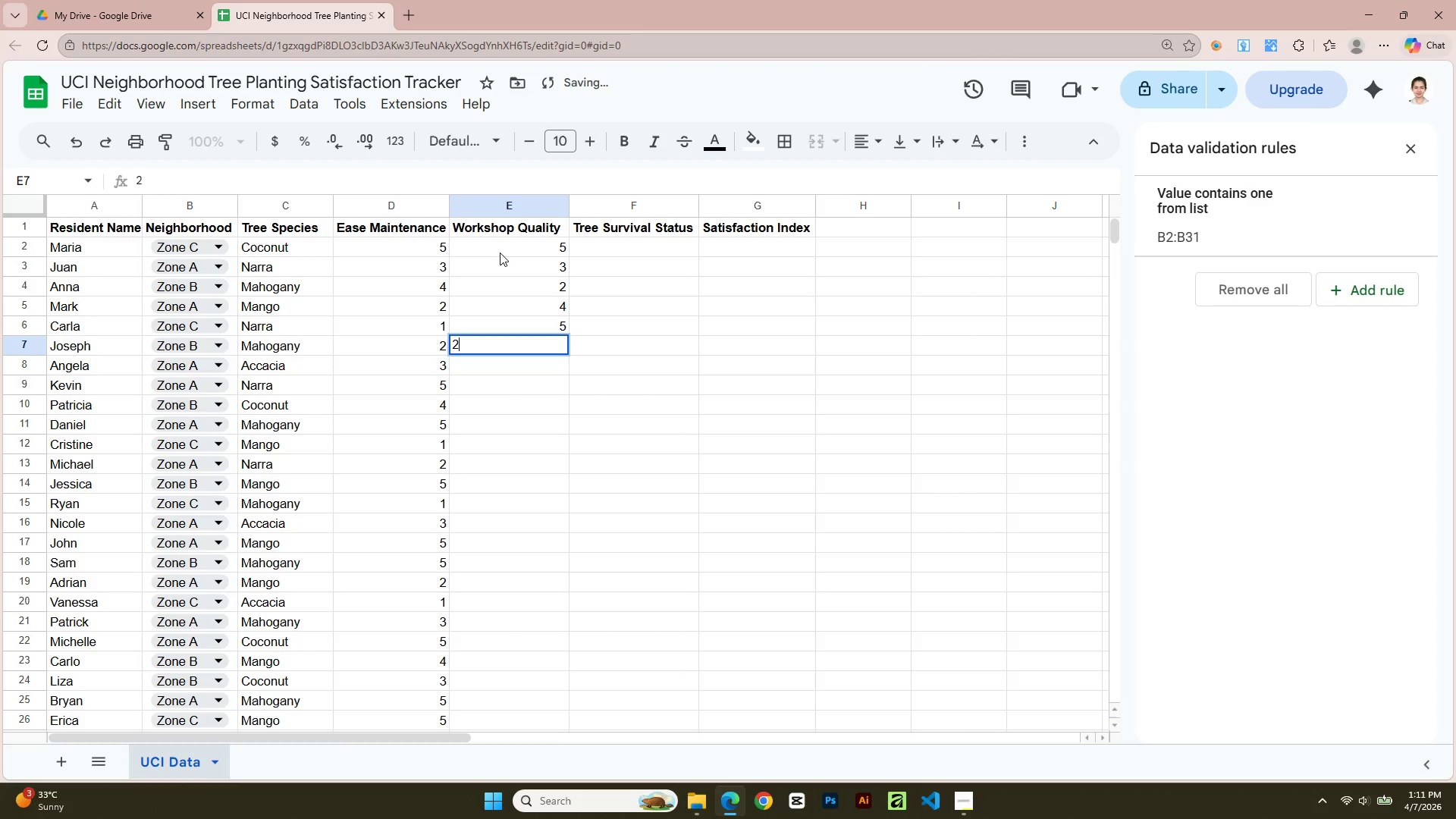 
key(Enter)
 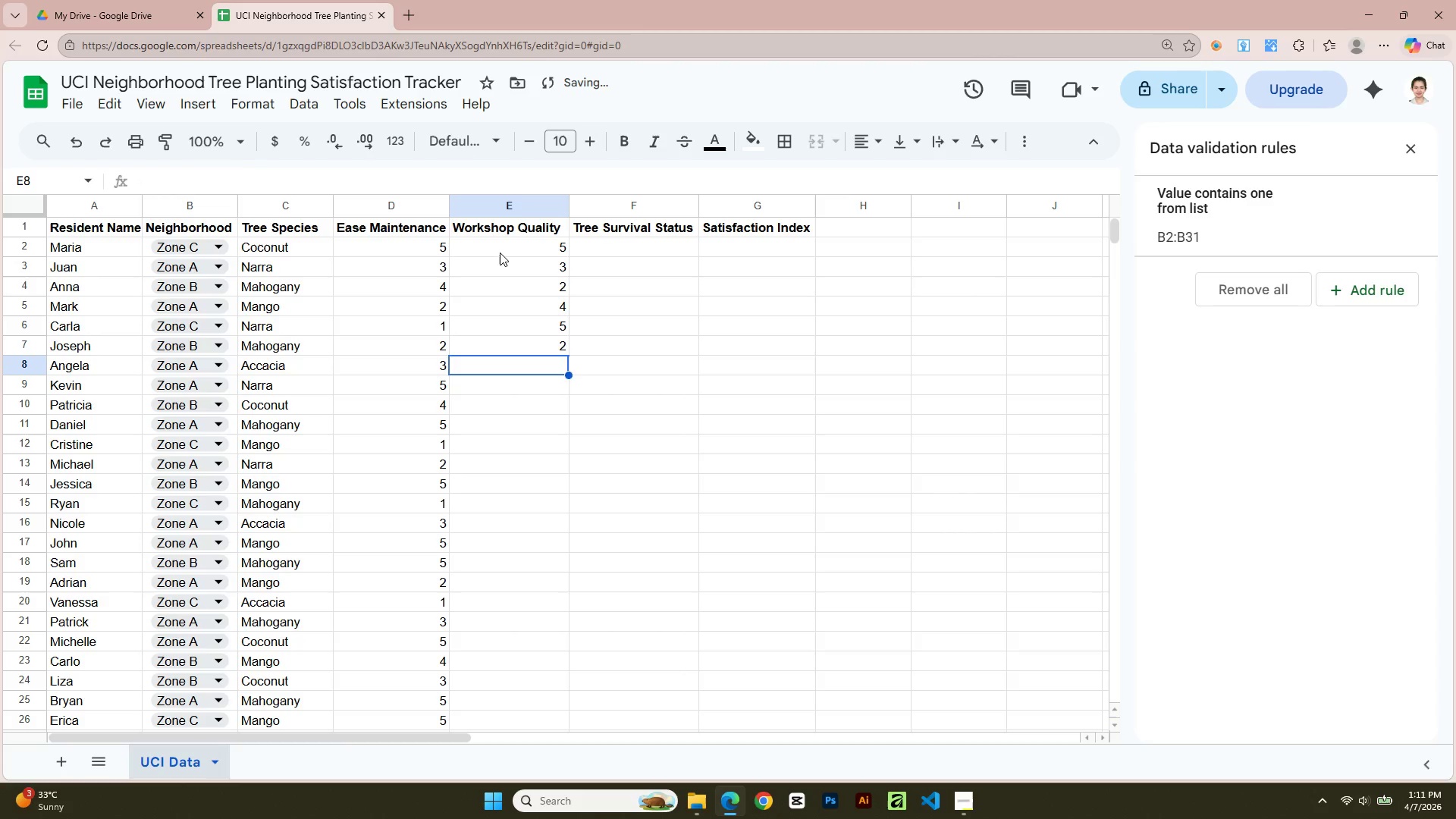 
key(Numpad1)
 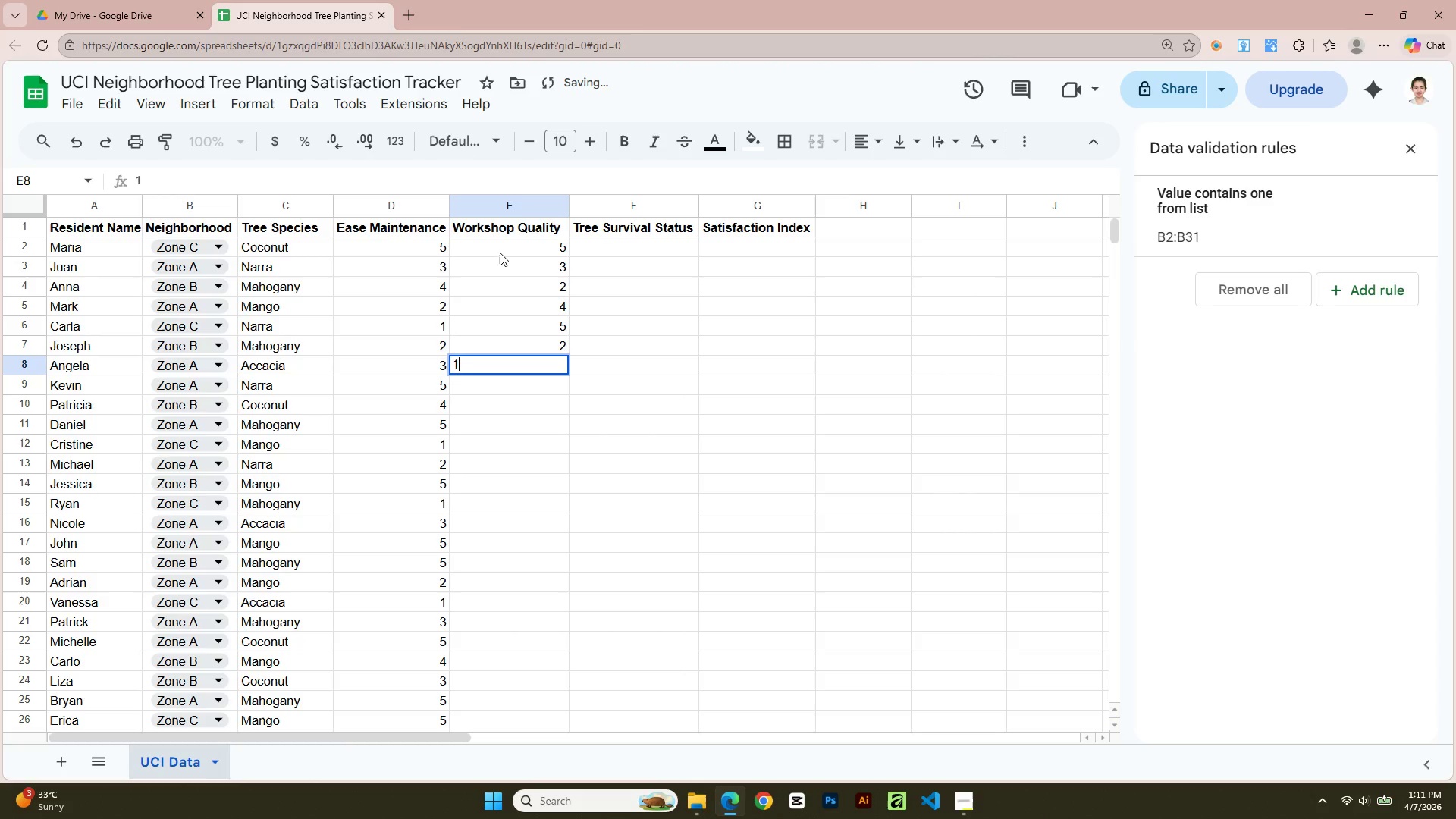 
key(Enter)
 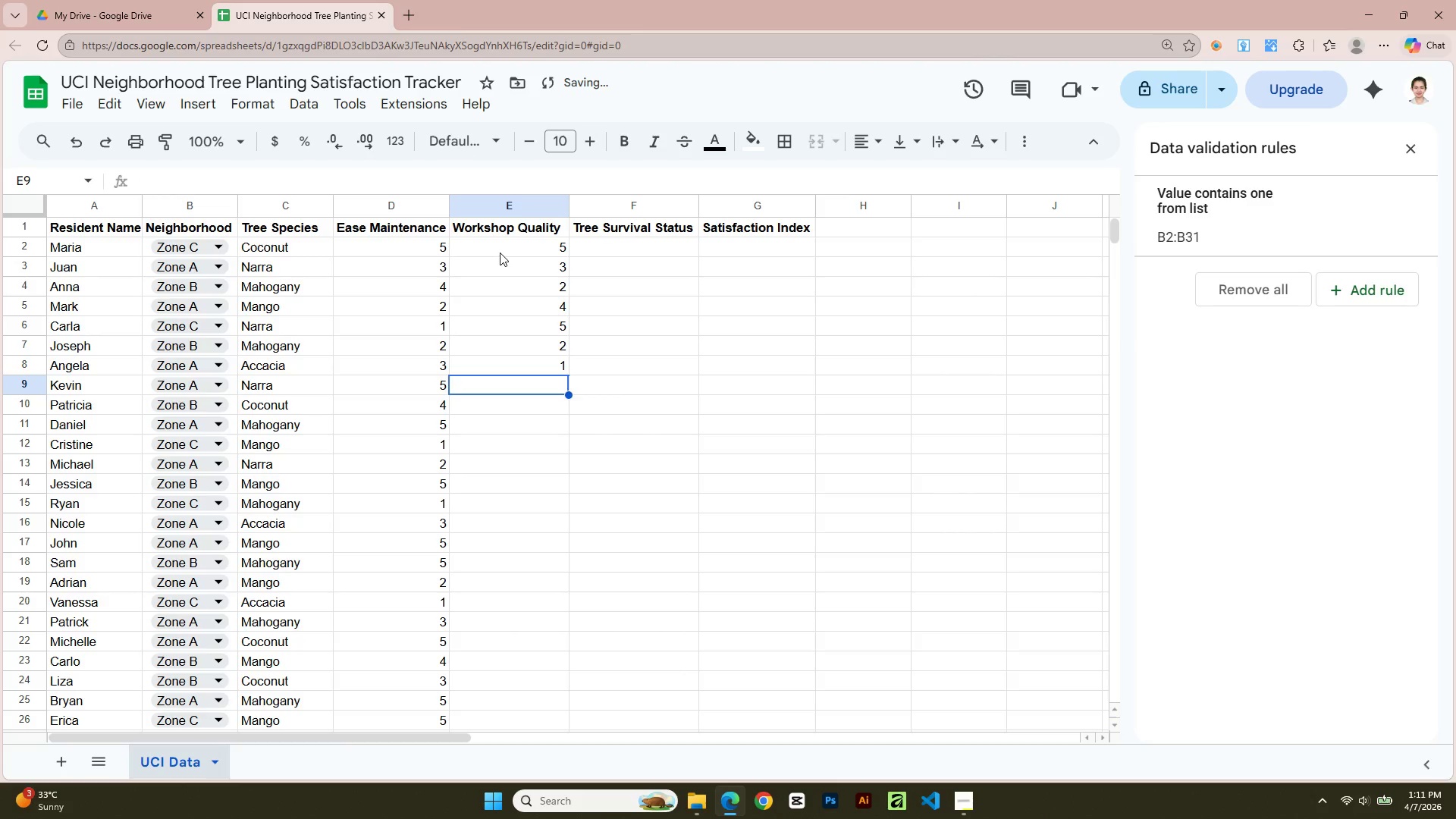 
key(Numpad1)
 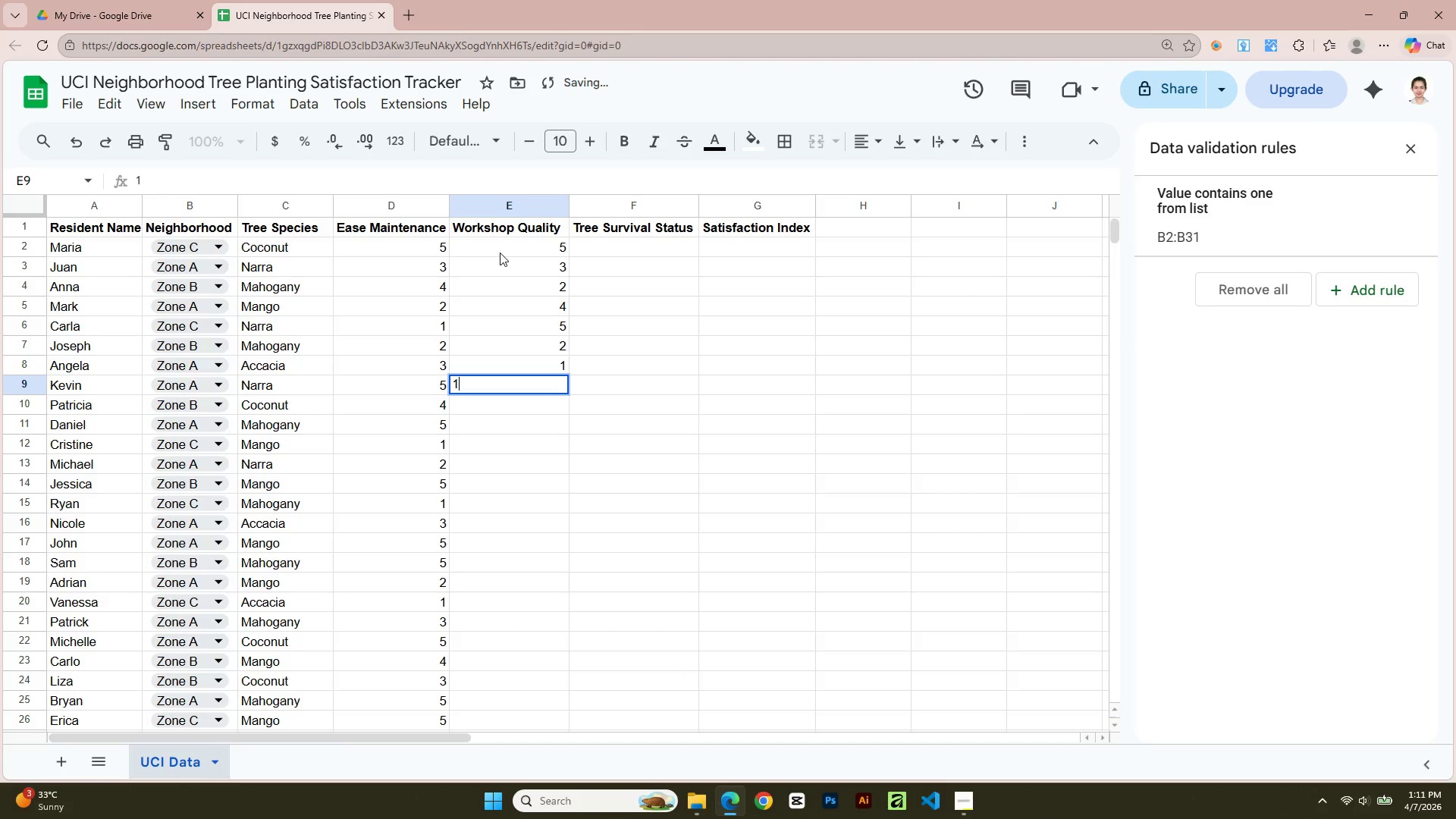 
key(Enter)
 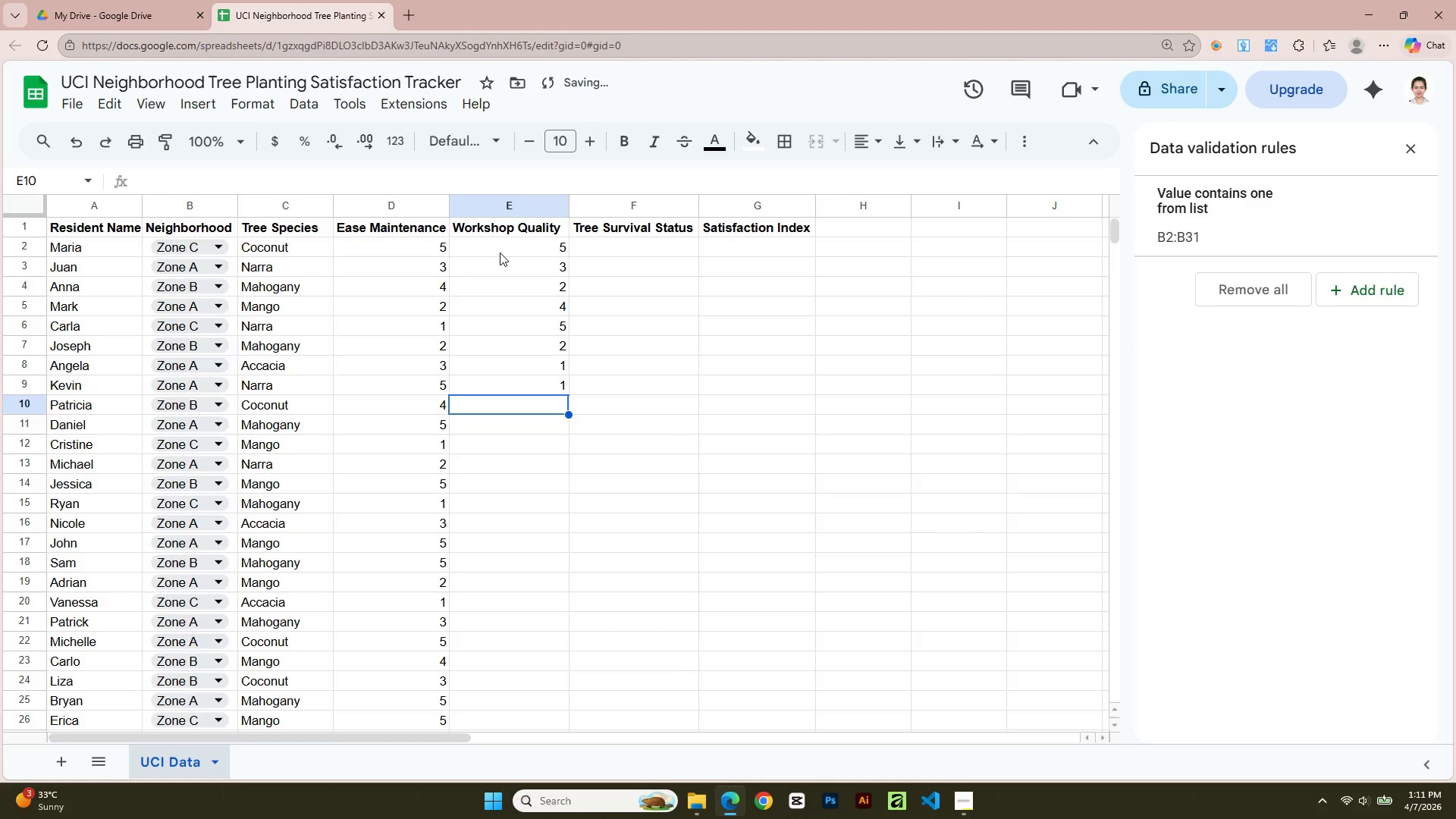 
key(Numpad5)
 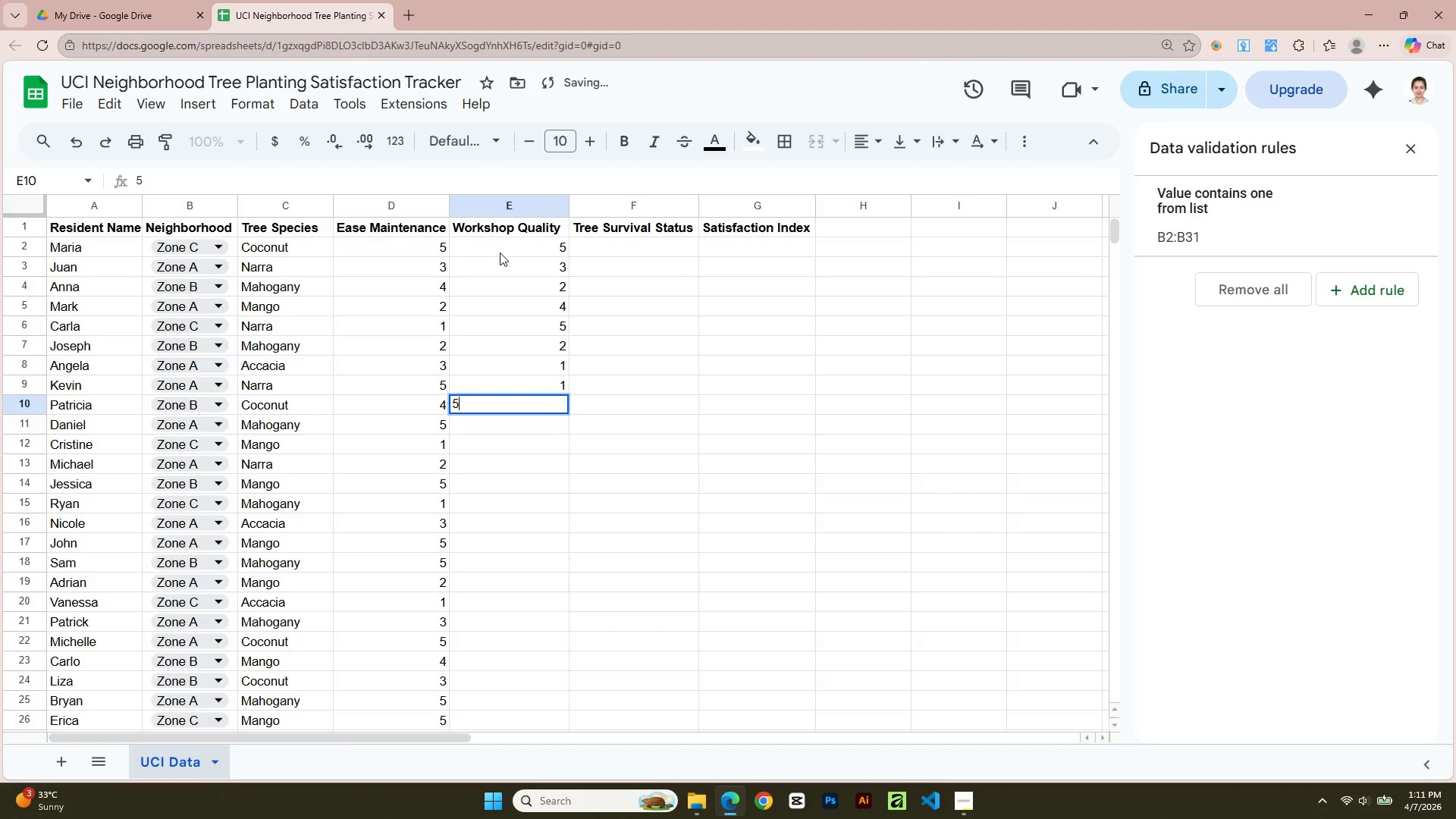 
key(Enter)
 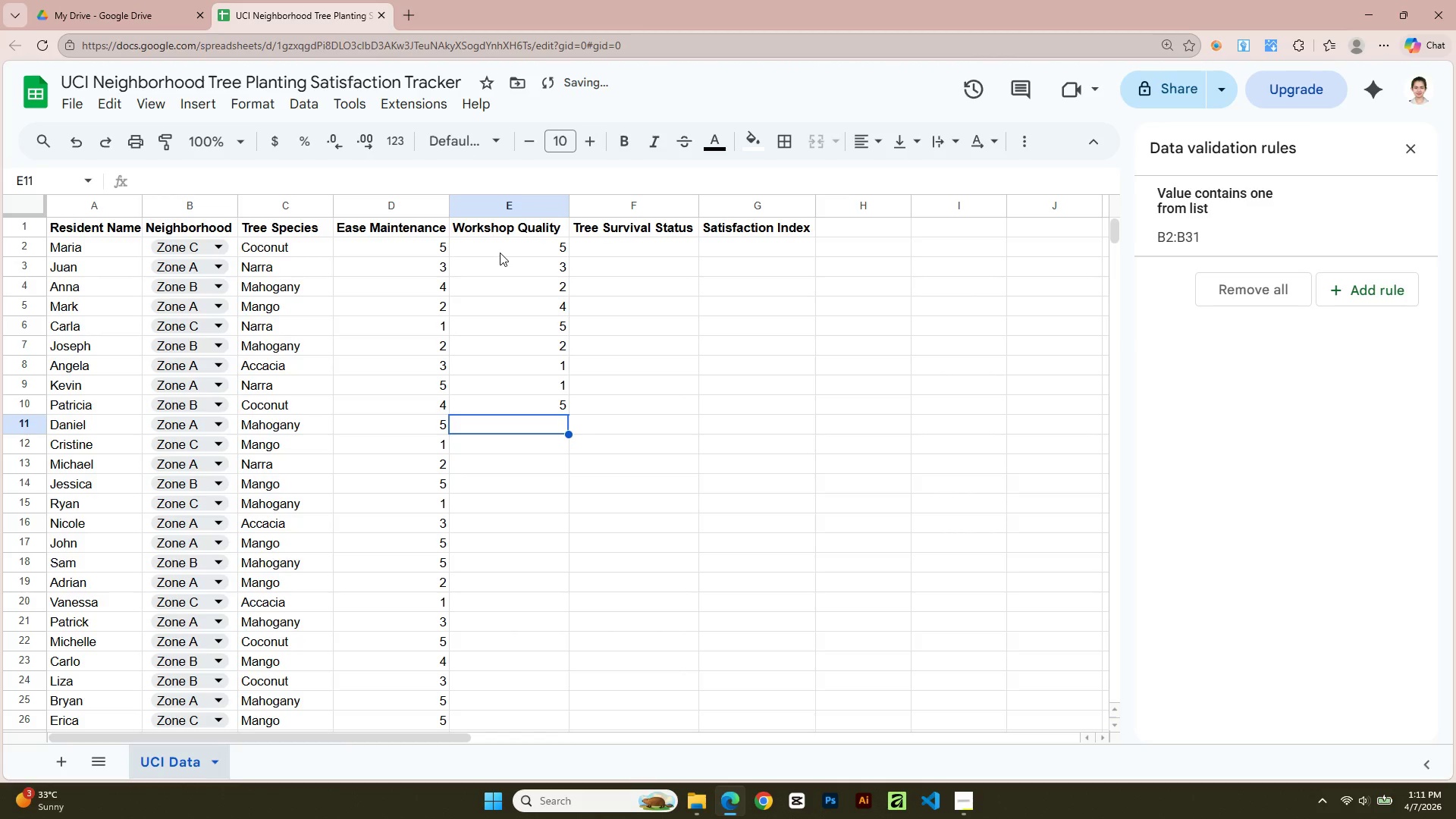 
key(Numpad1)
 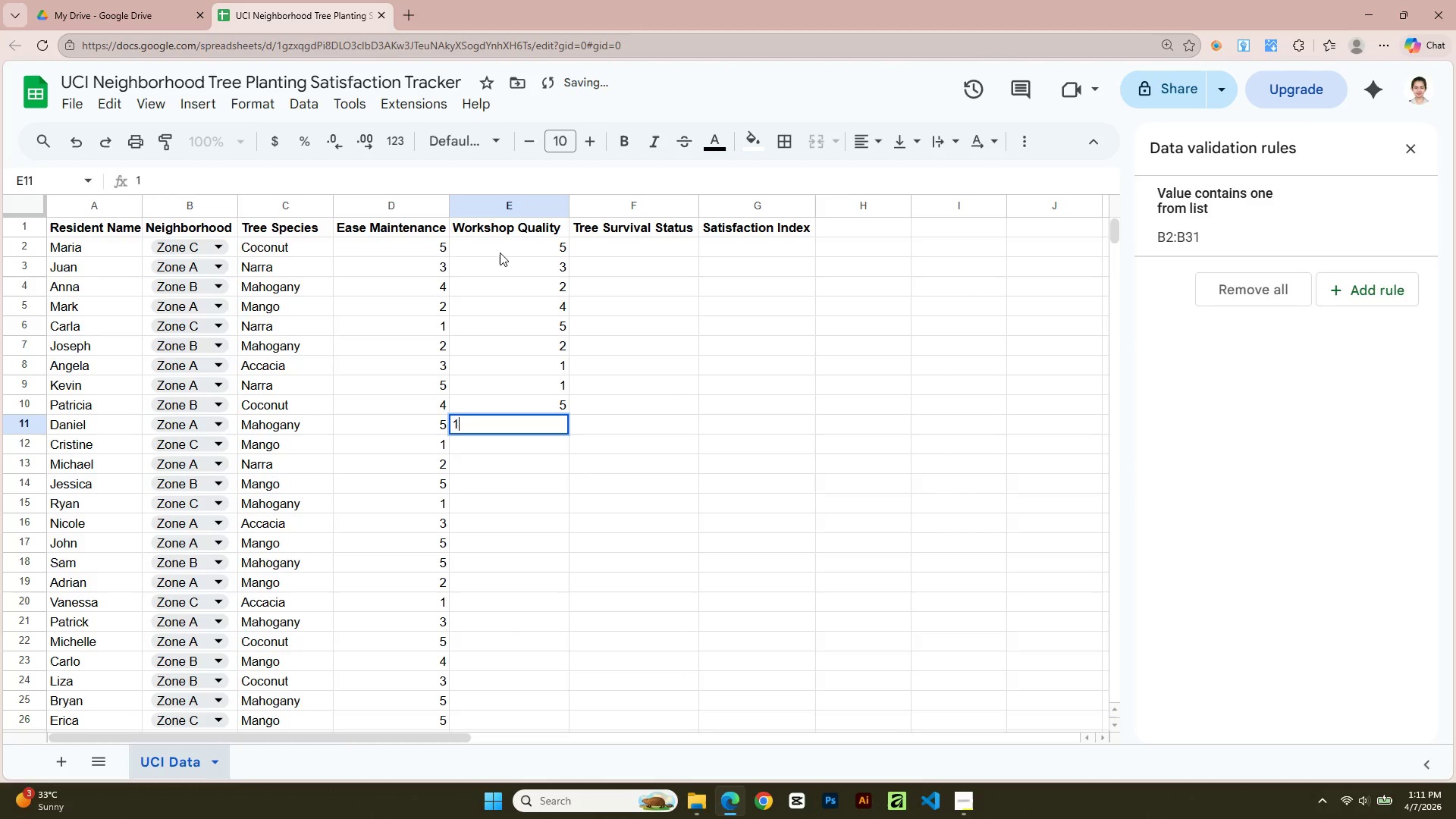 
key(Enter)
 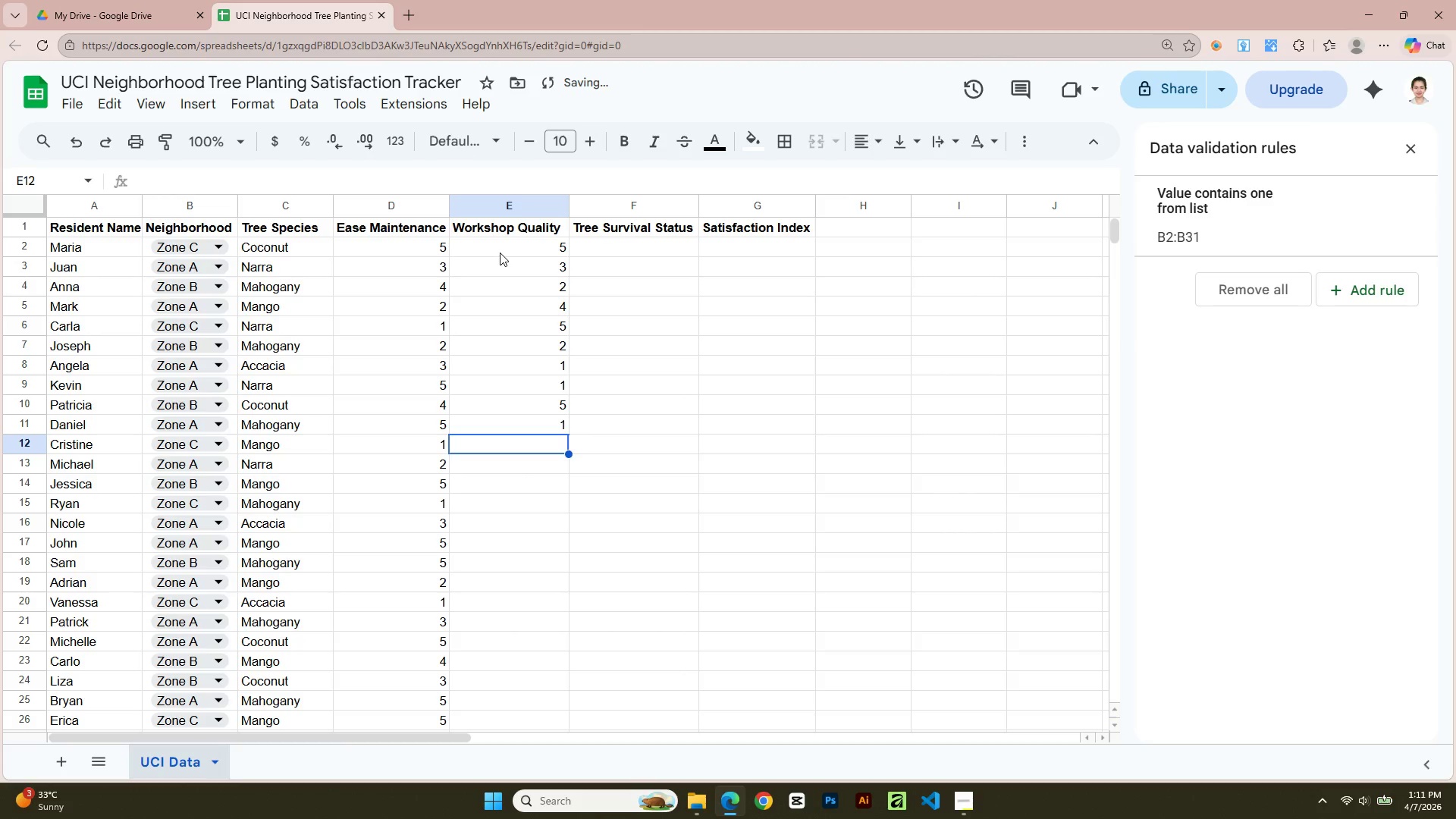 
key(Numpad4)
 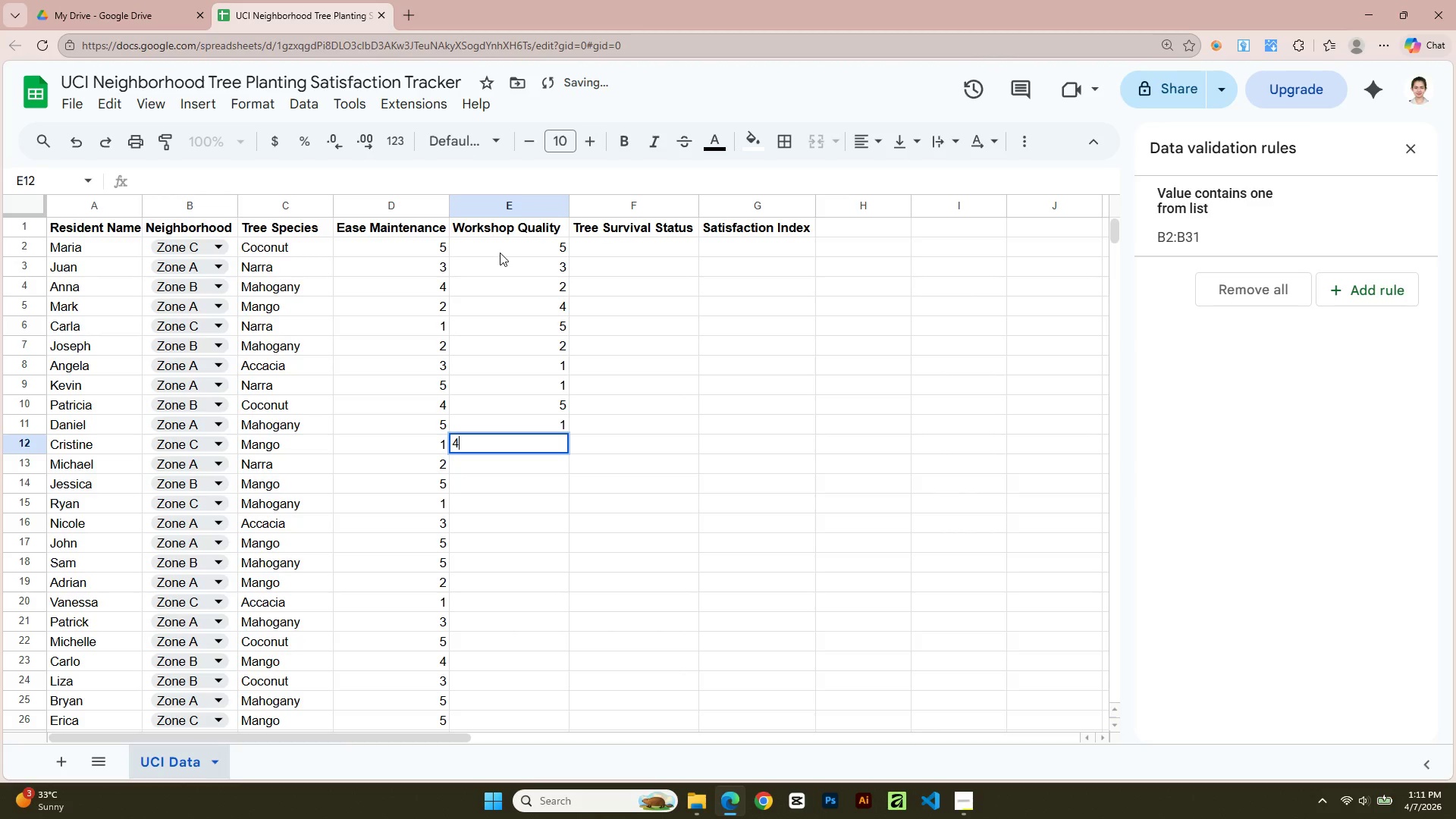 
key(Enter)
 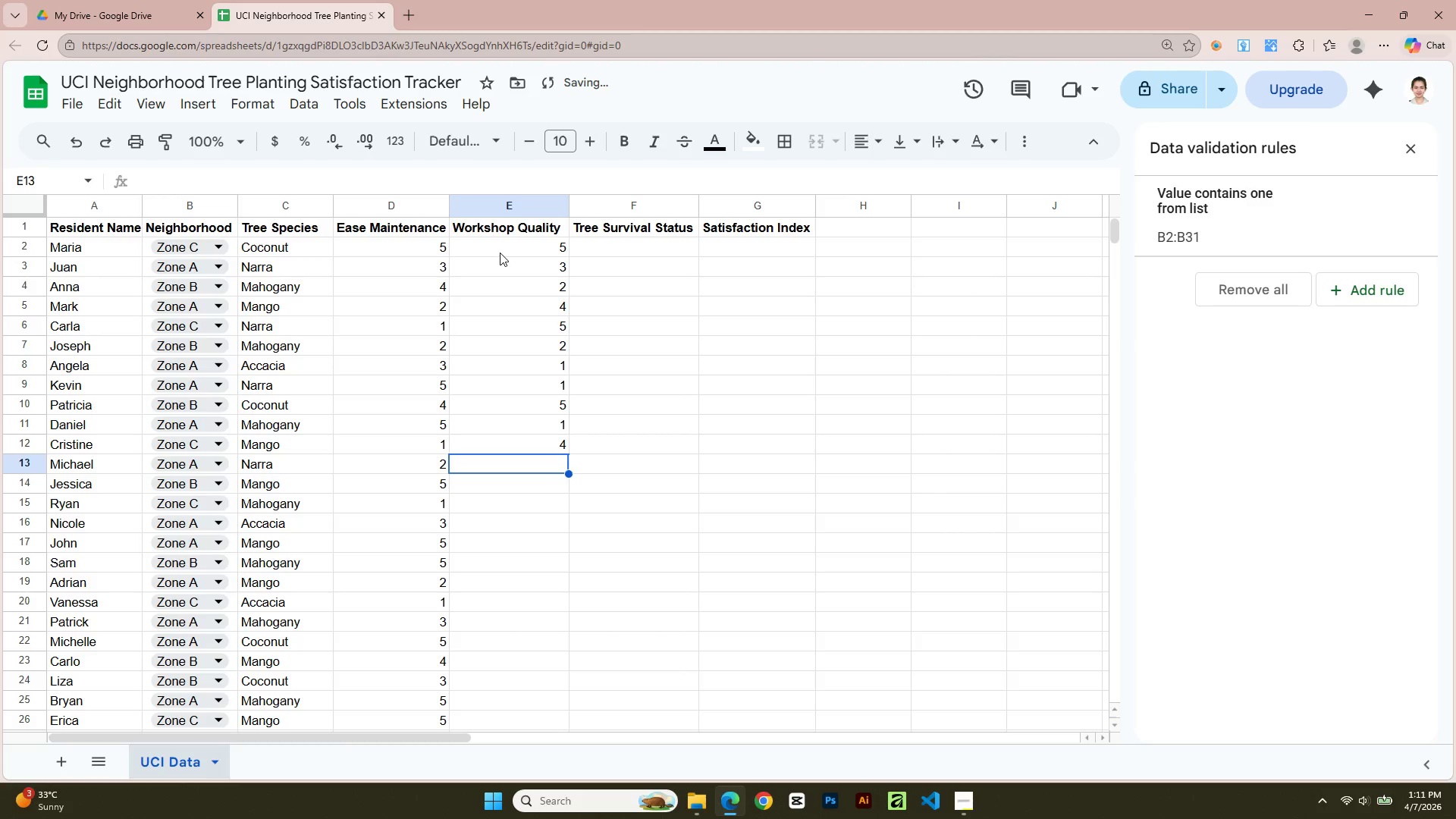 
key(Numpad4)
 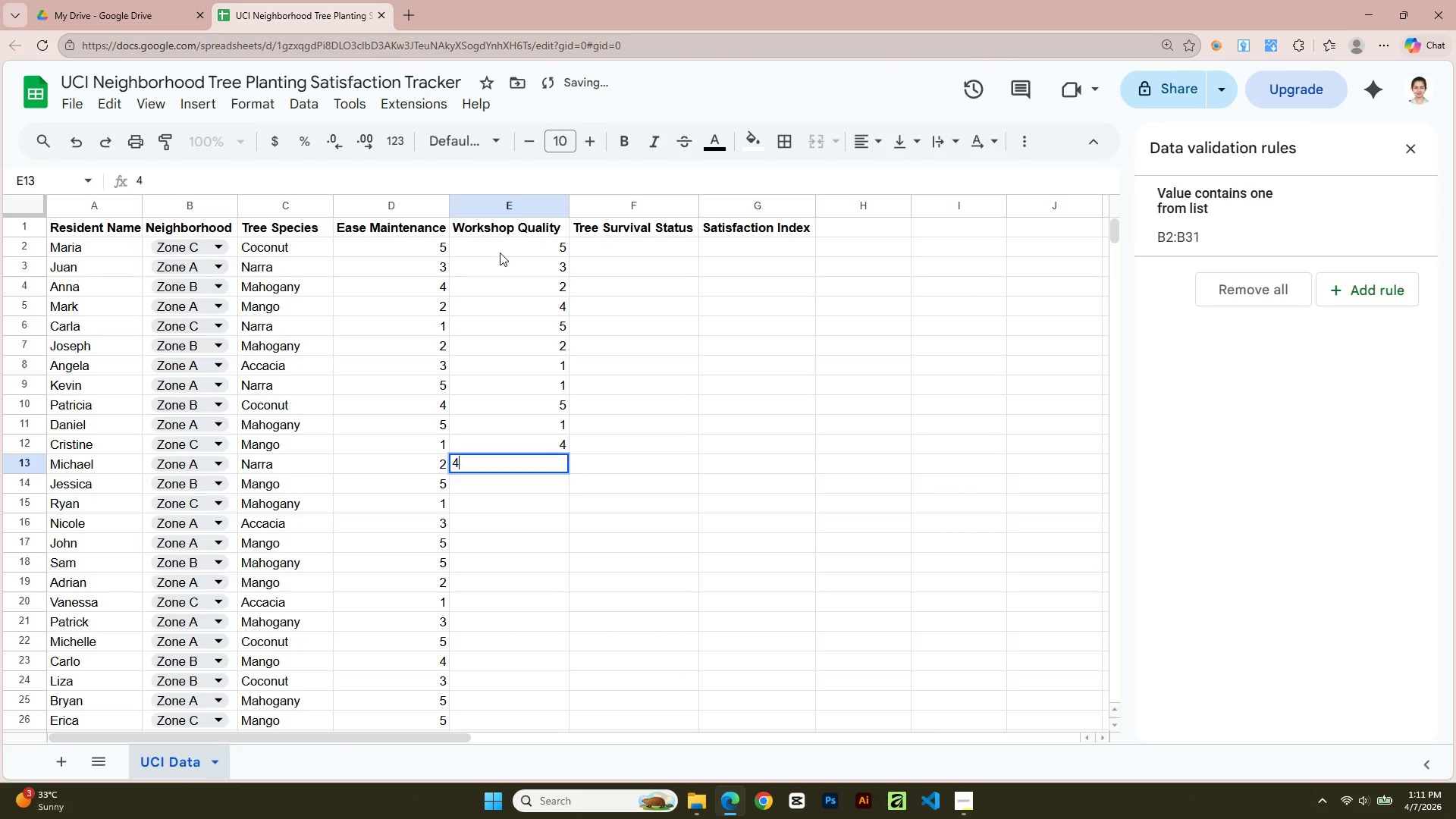 
key(Enter)
 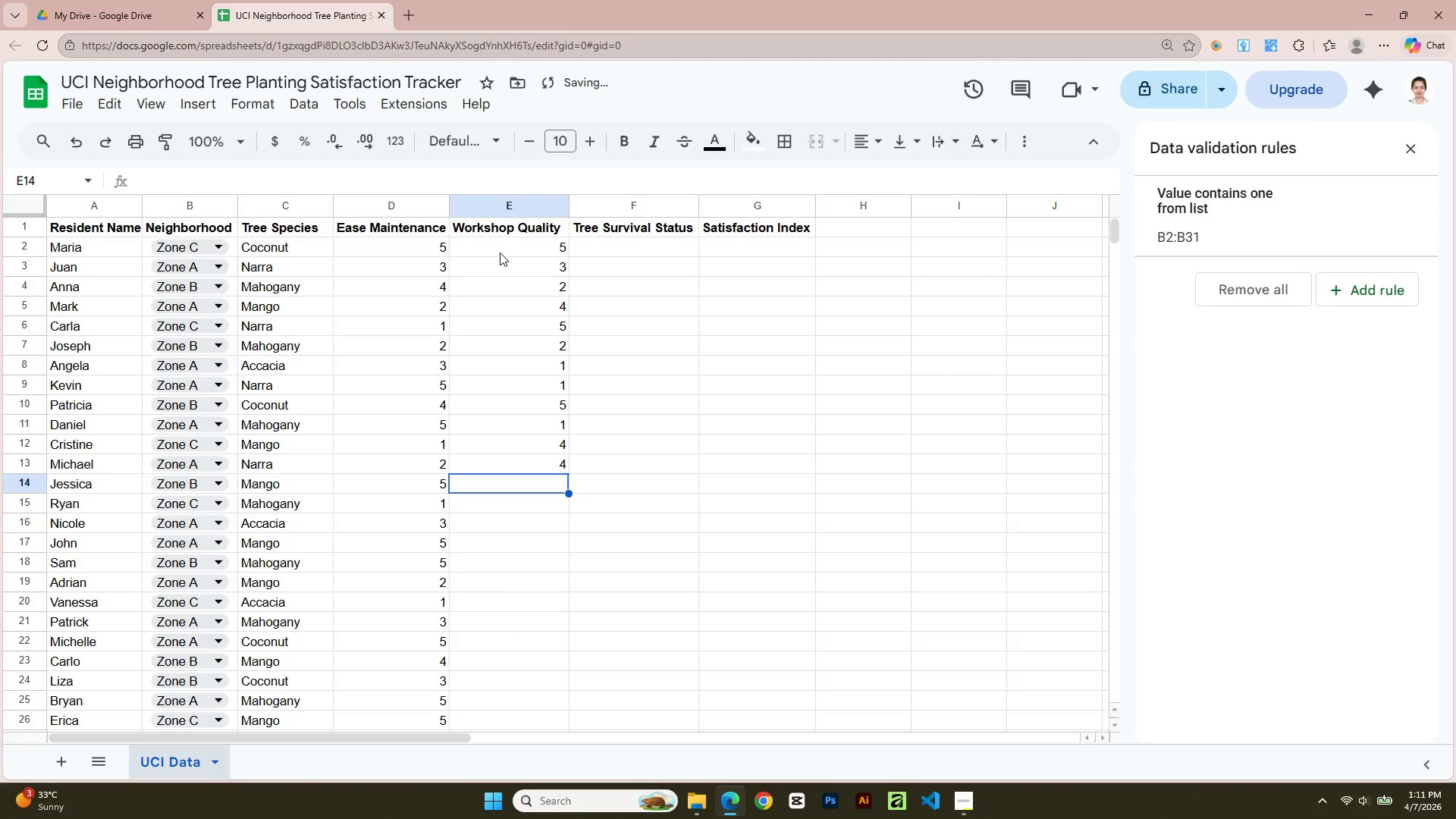 
key(Numpad3)
 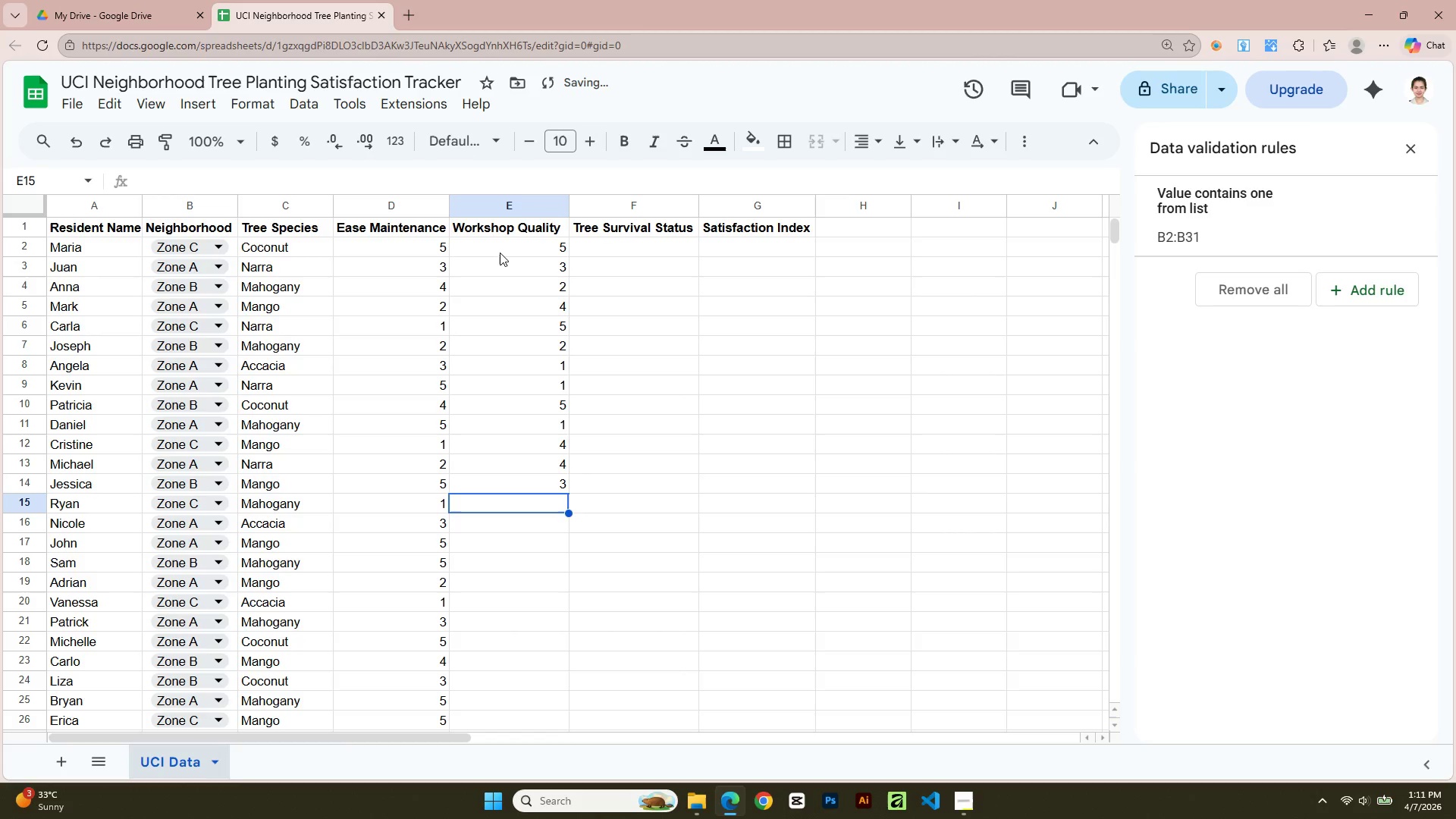 
key(Enter)
 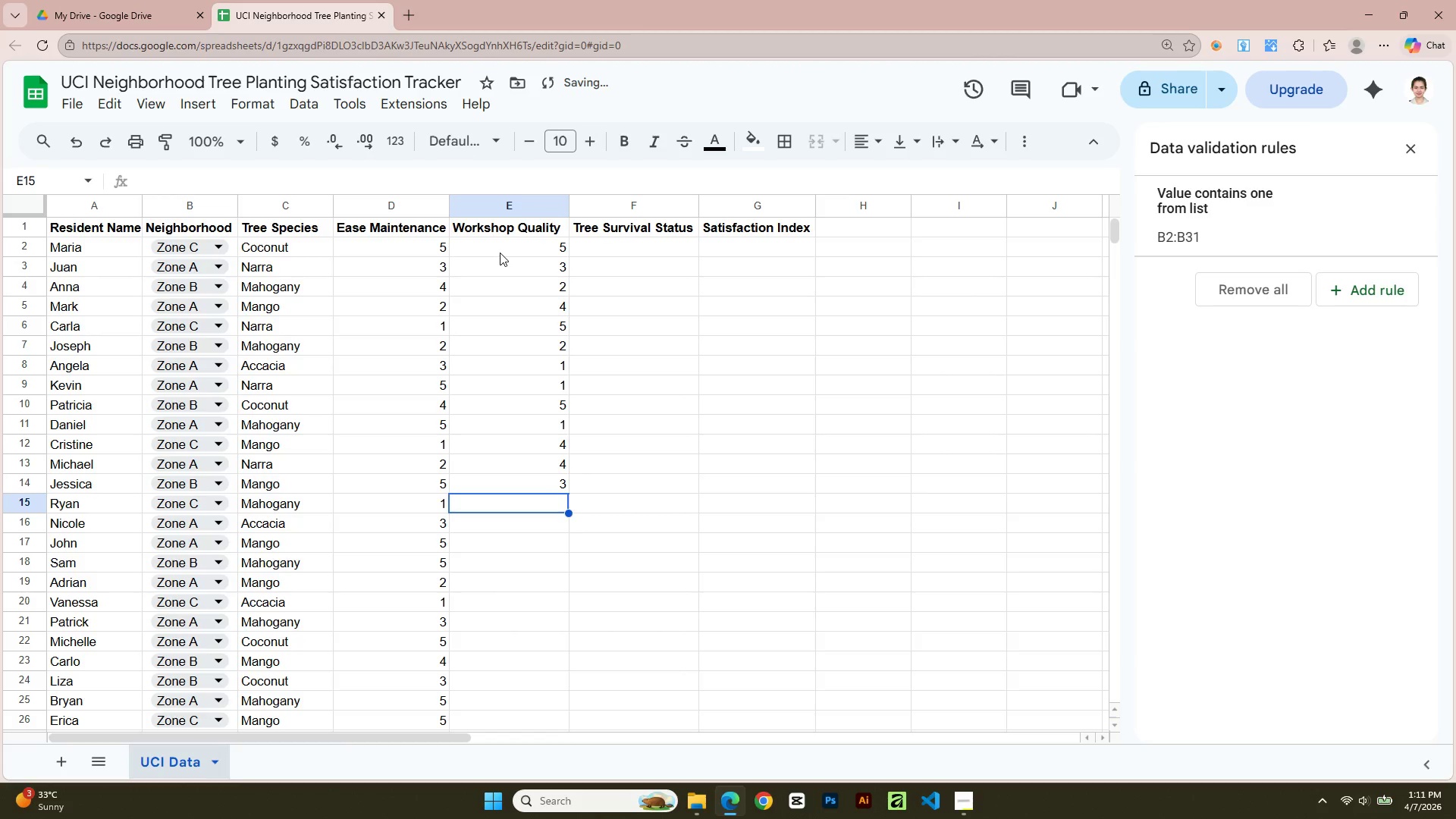 
key(Numpad3)
 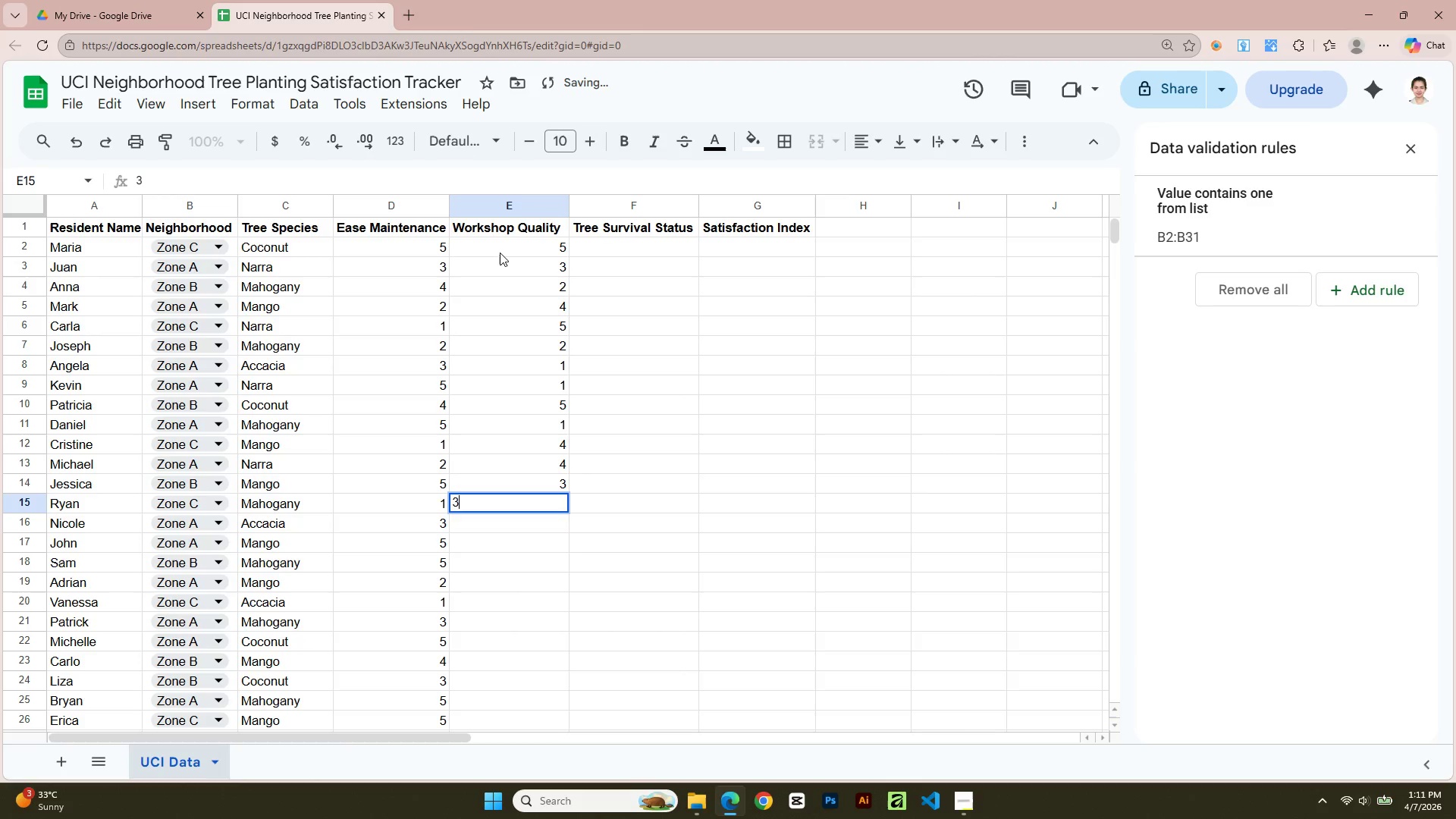 
key(Enter)
 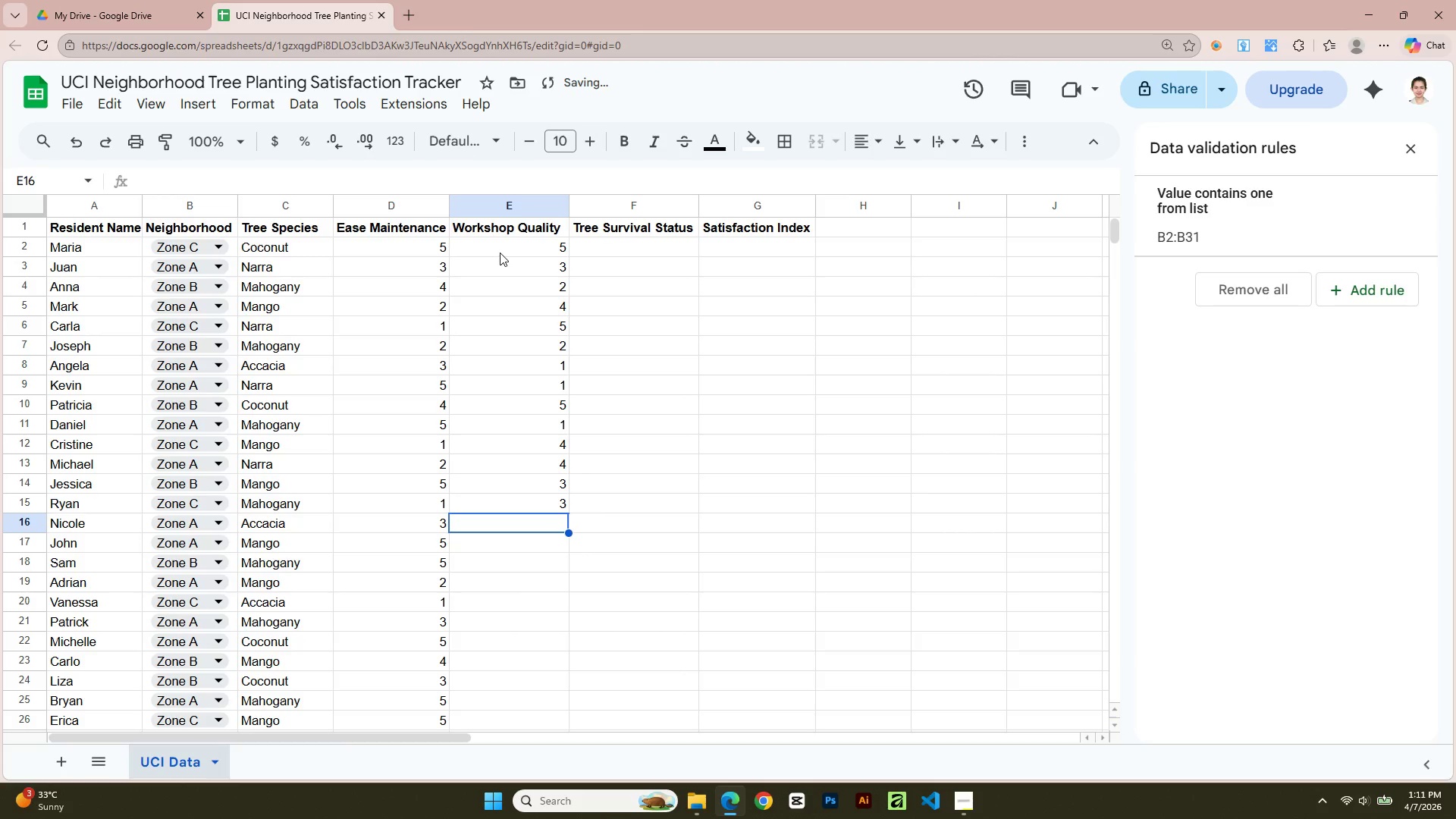 
key(Numpad2)
 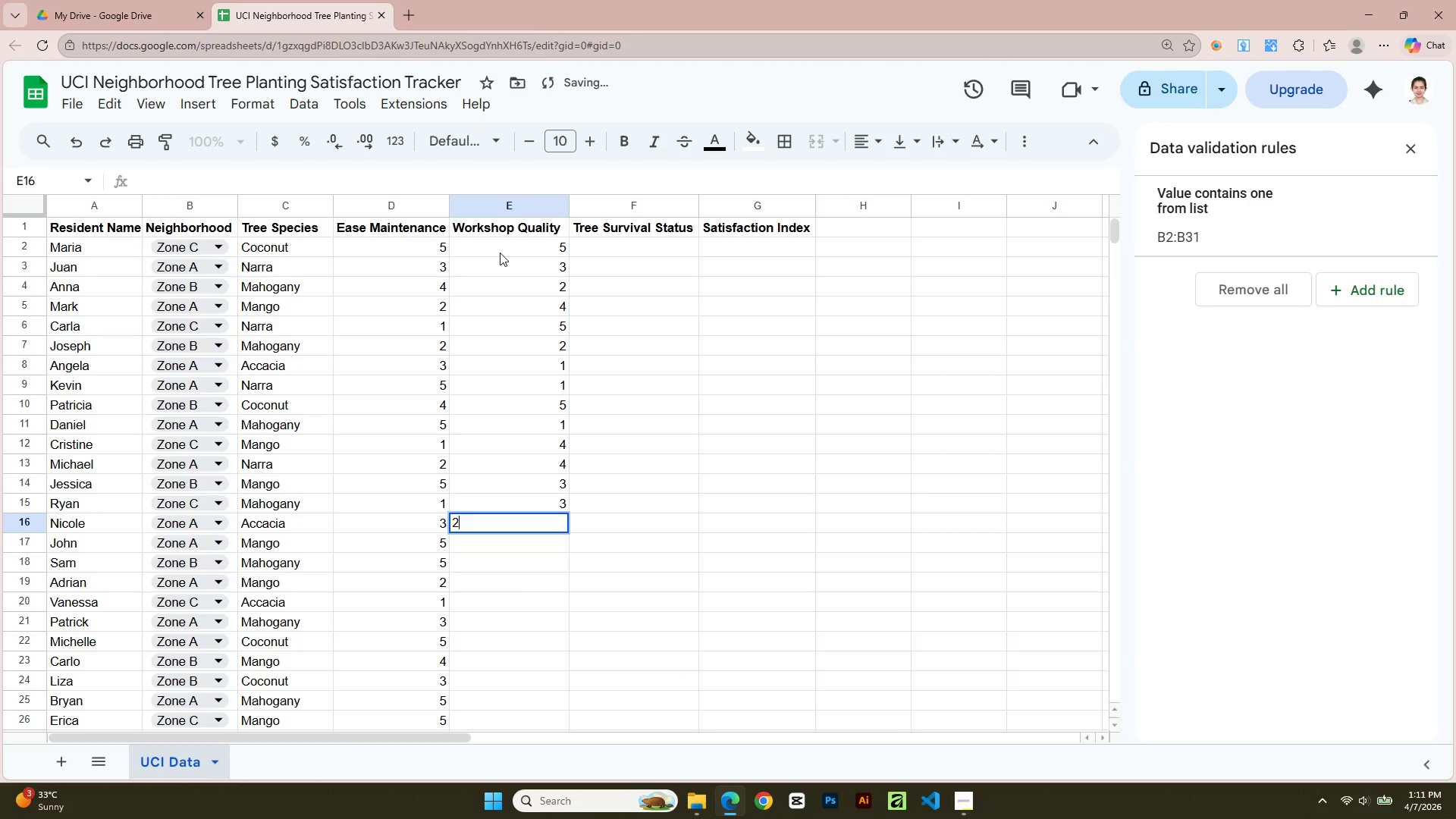 
key(Enter)
 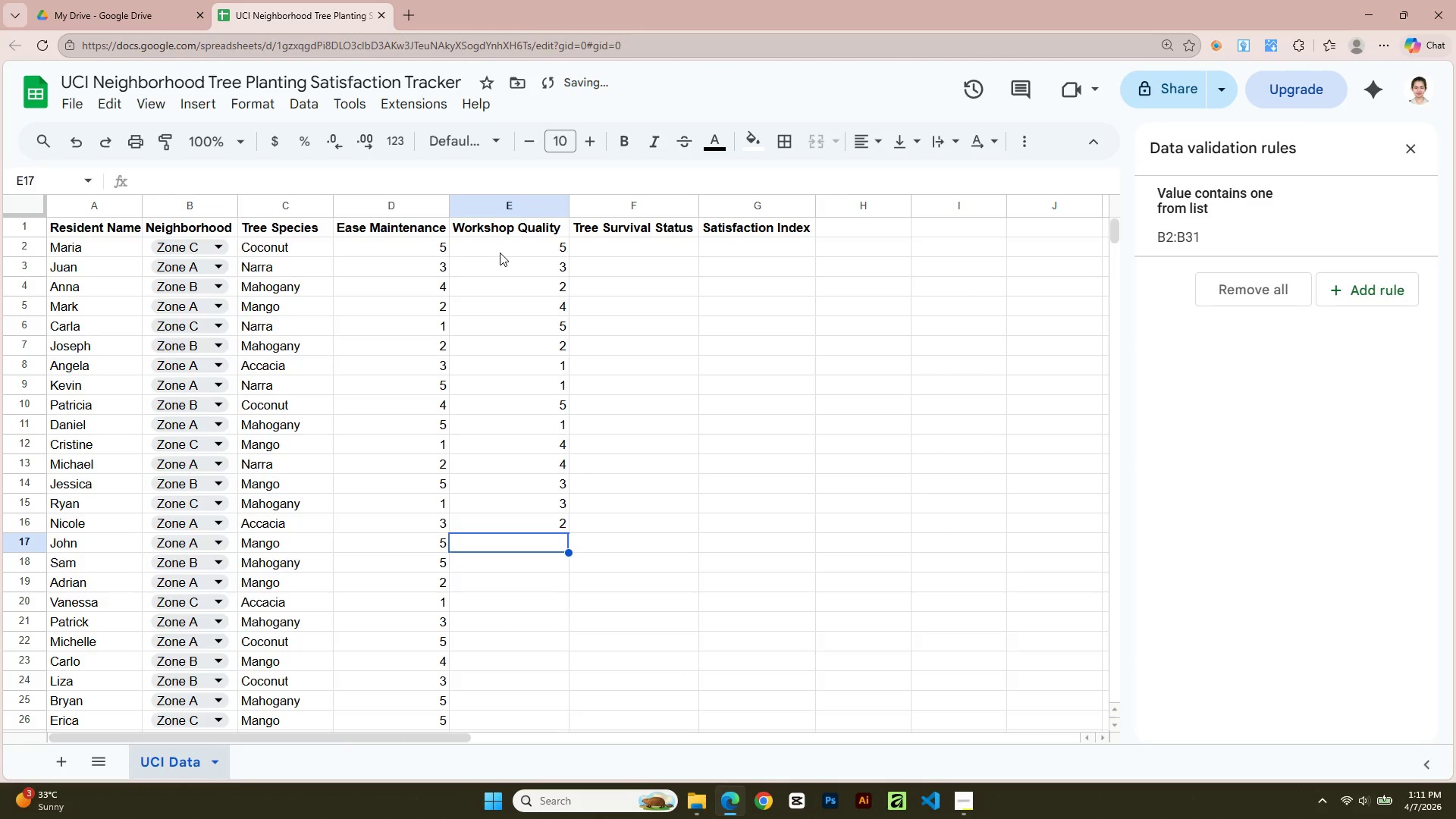 
key(Numpad2)
 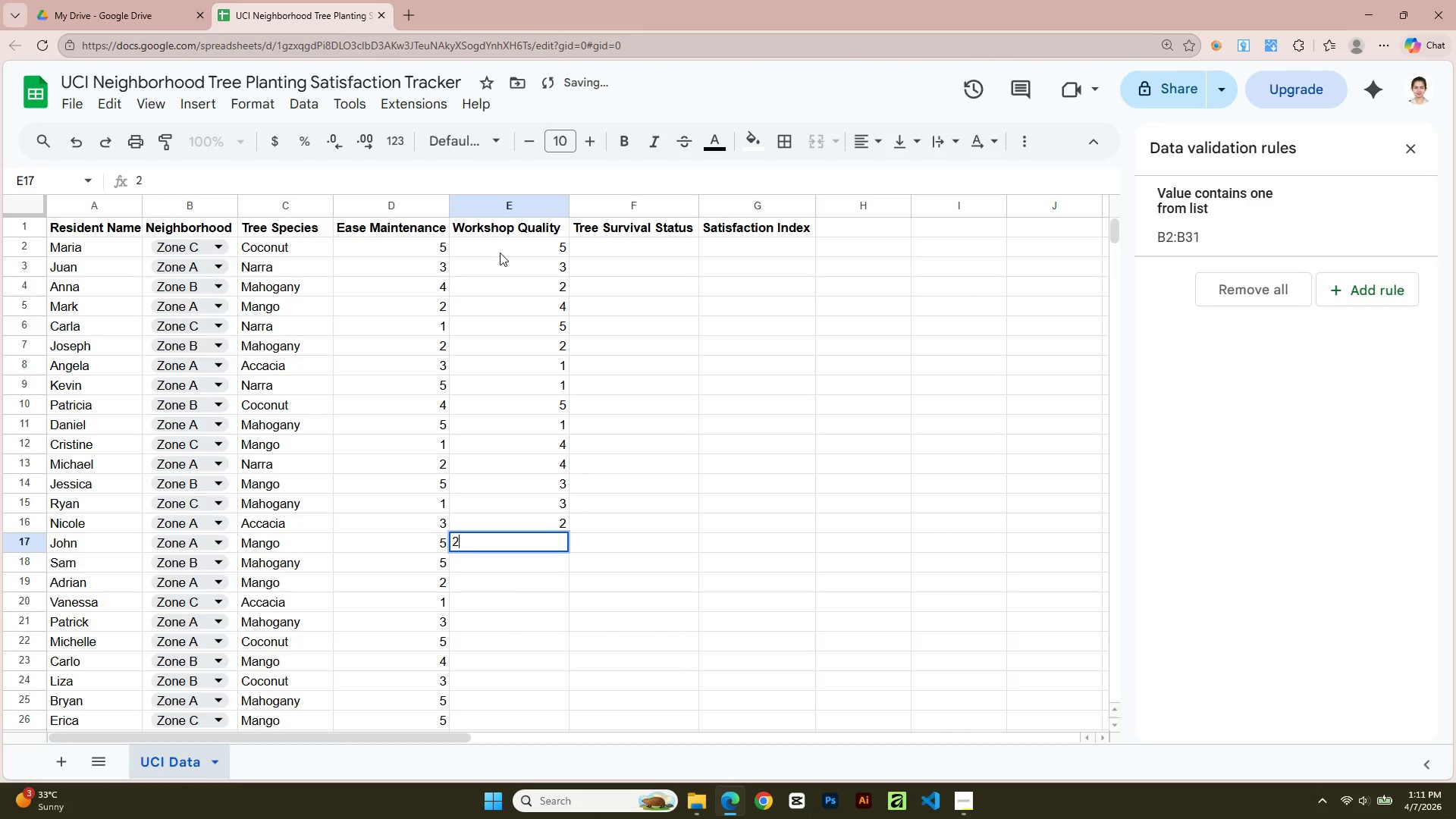 
key(Enter)
 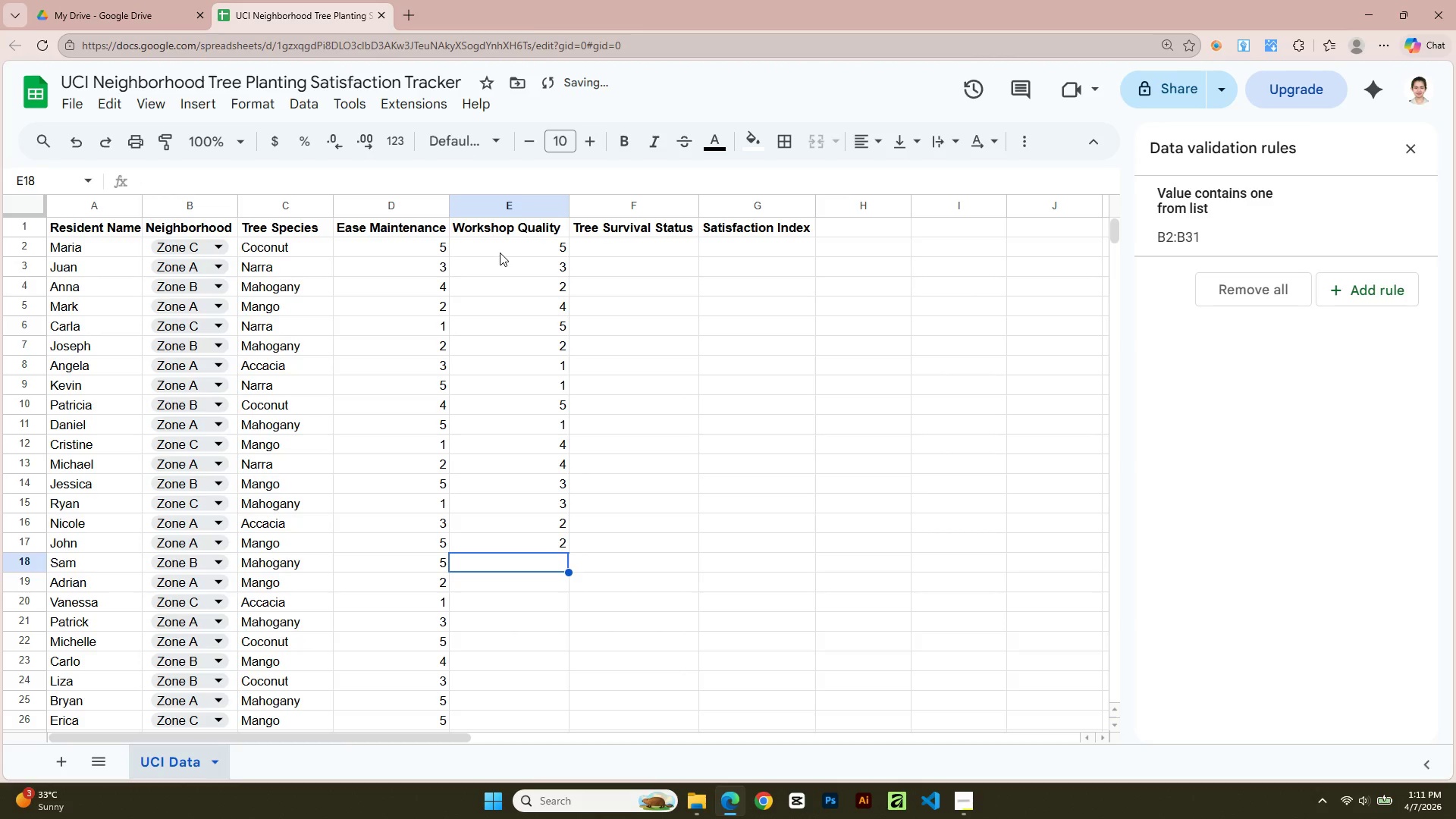 
key(Numpad1)
 